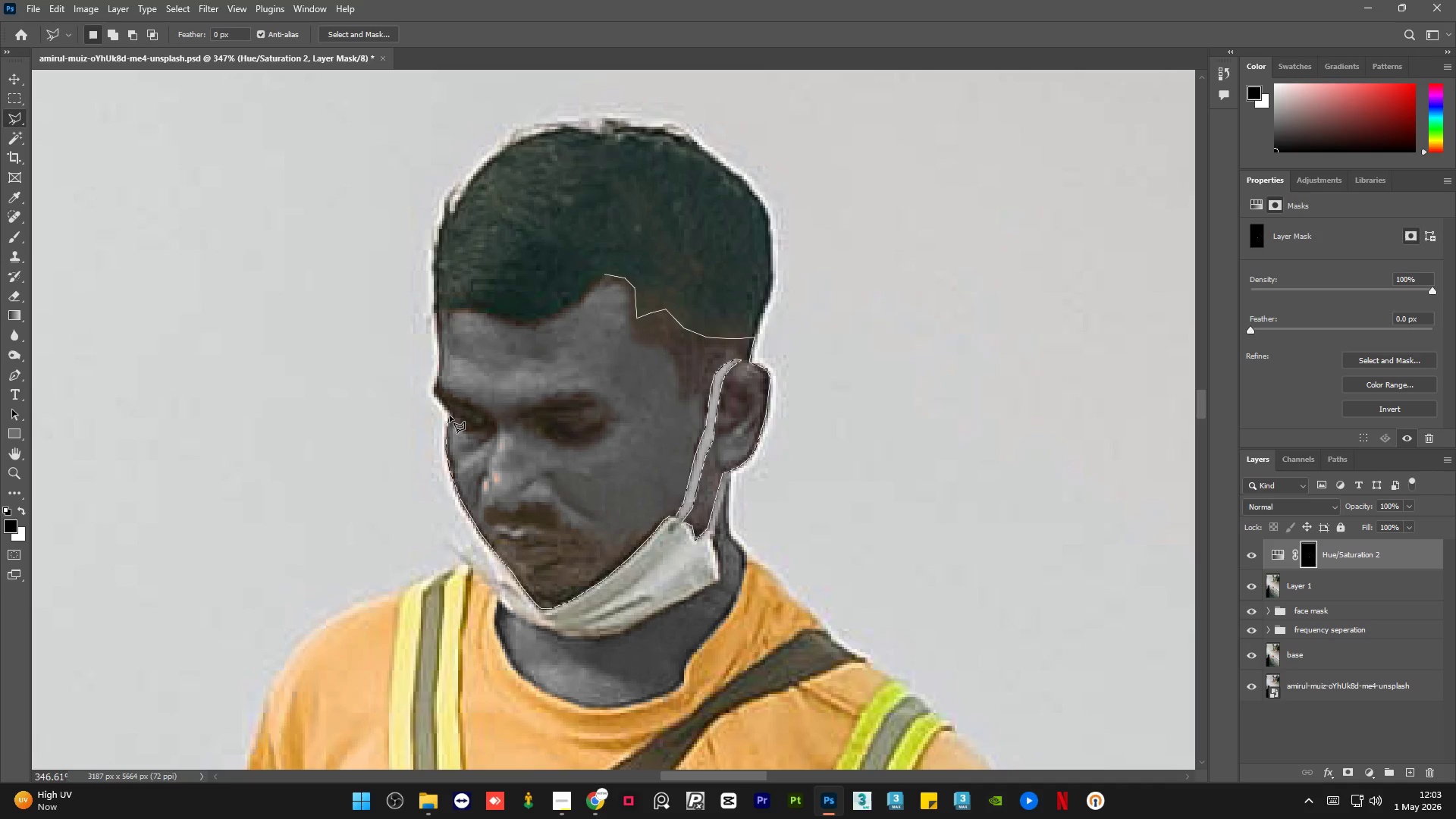 
left_click([450, 417])
 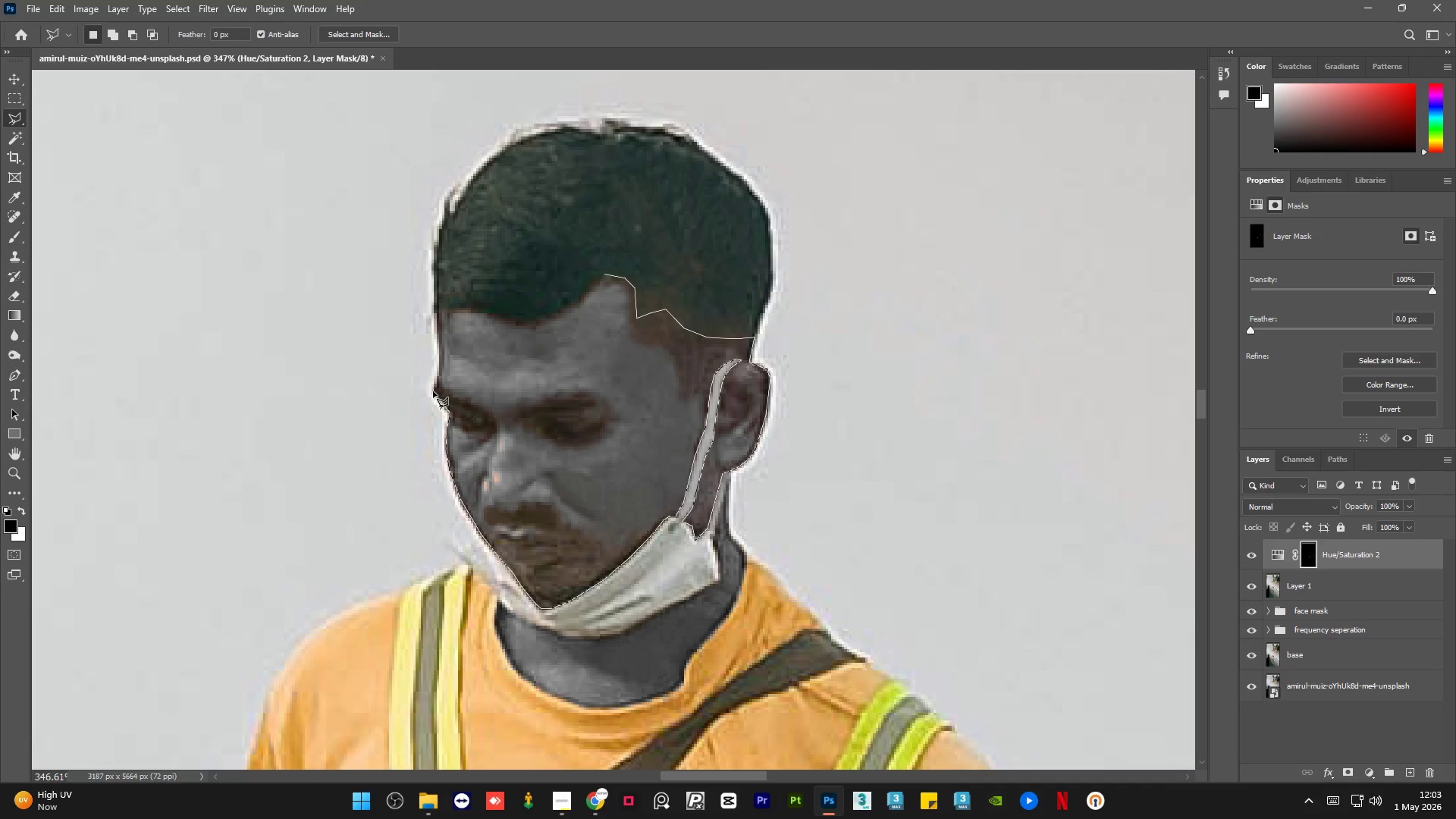 
left_click([432, 391])
 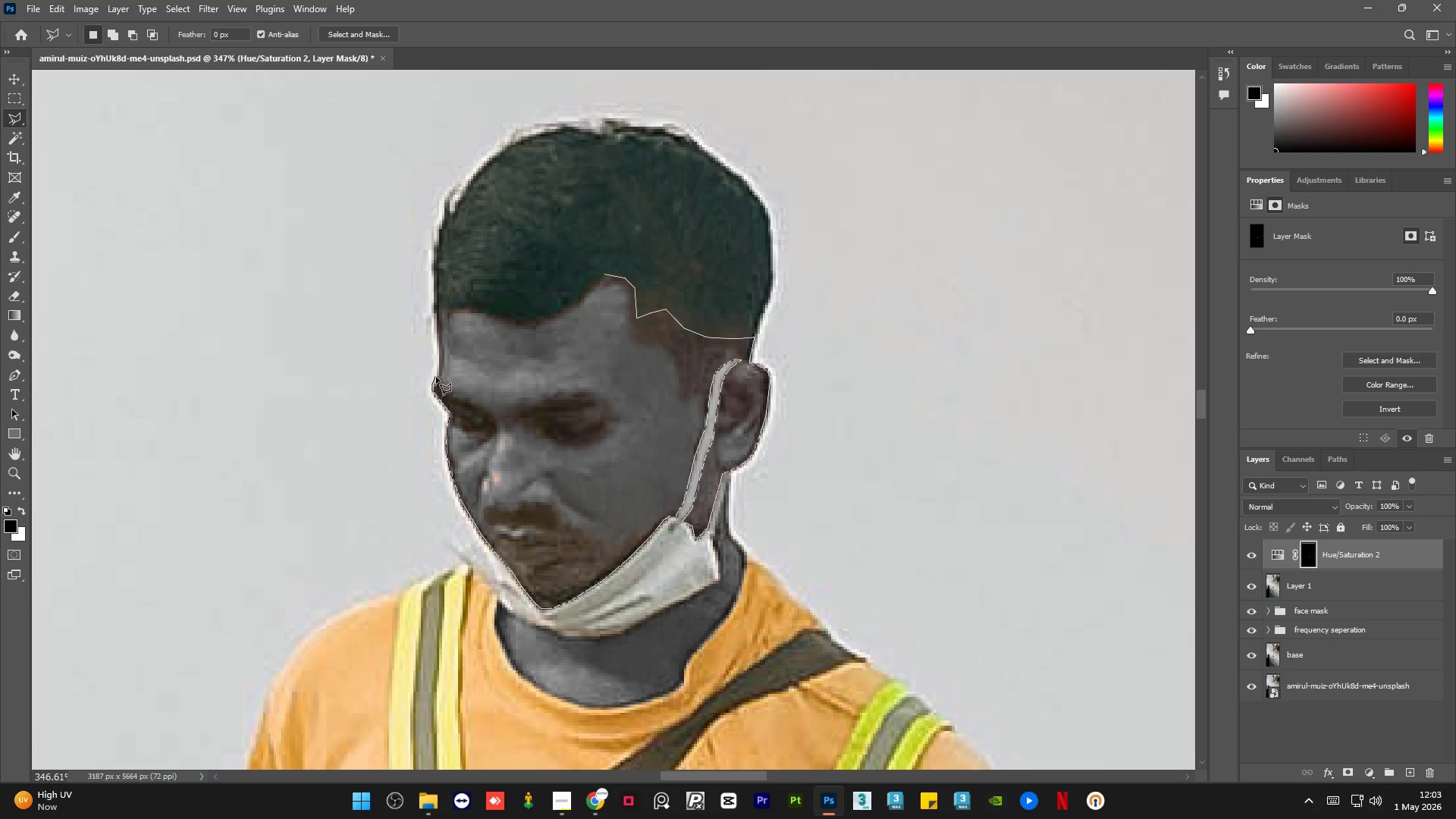 
left_click([437, 373])
 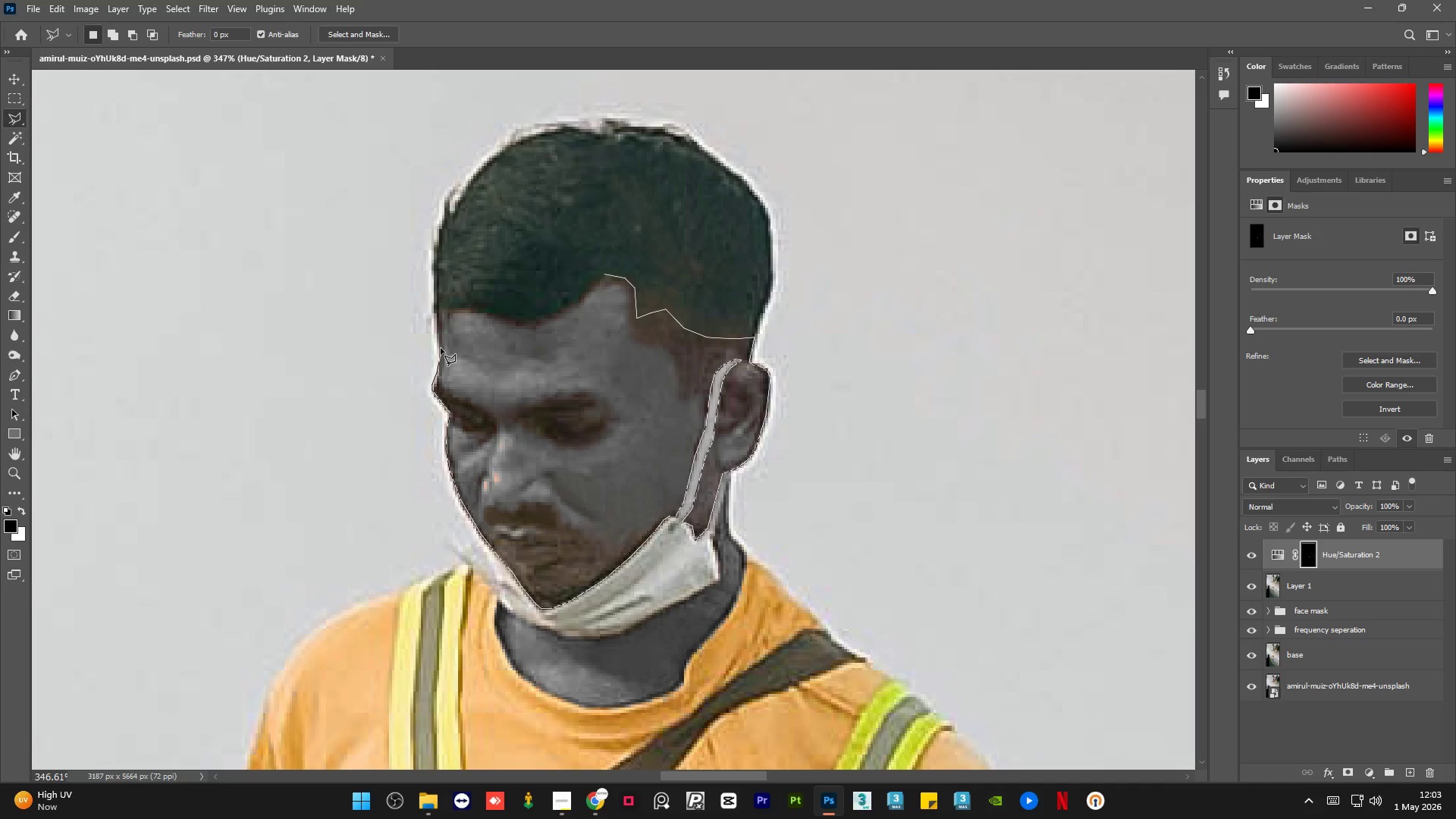 
left_click([436, 331])
 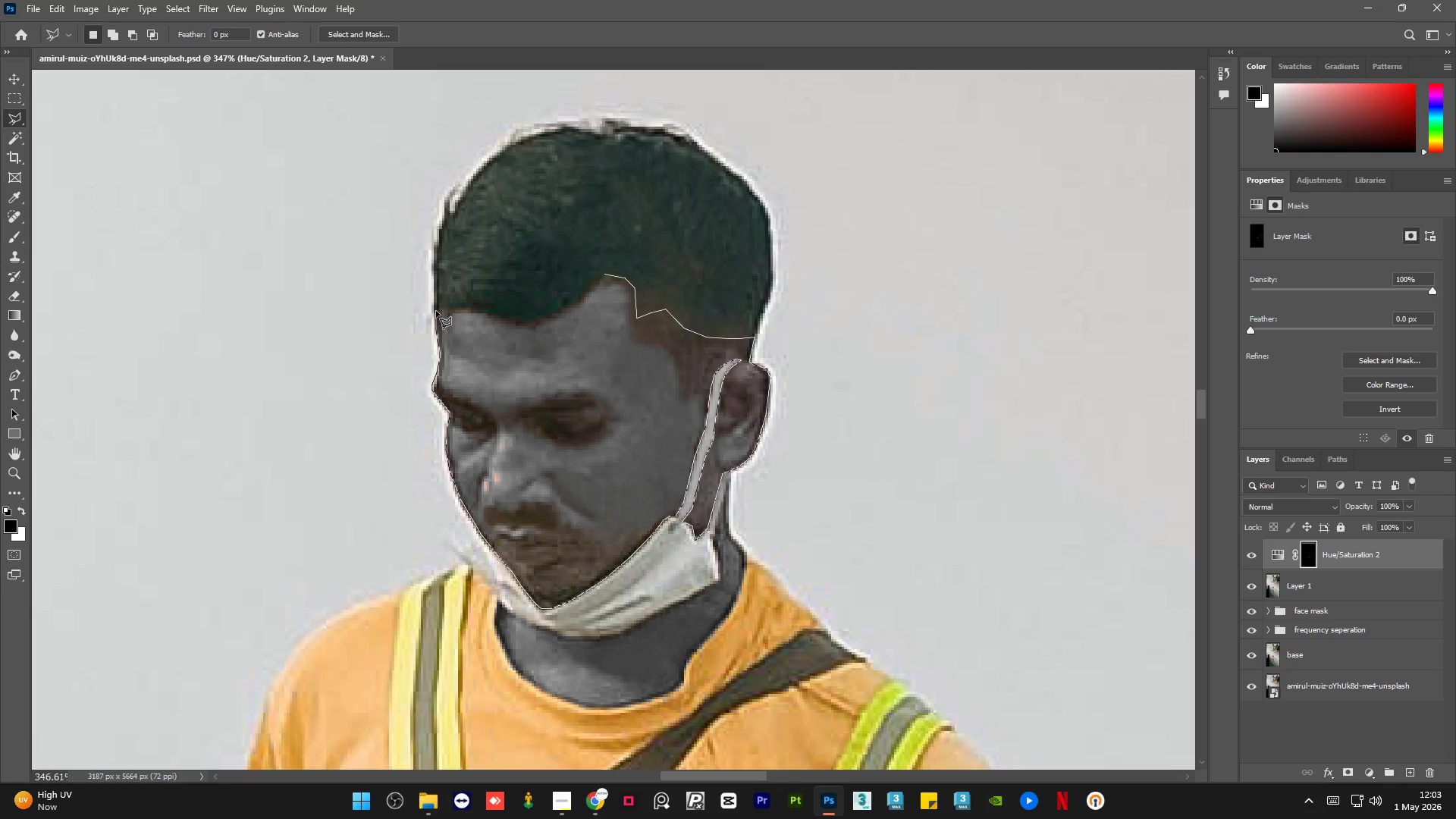 
double_click([436, 301])
 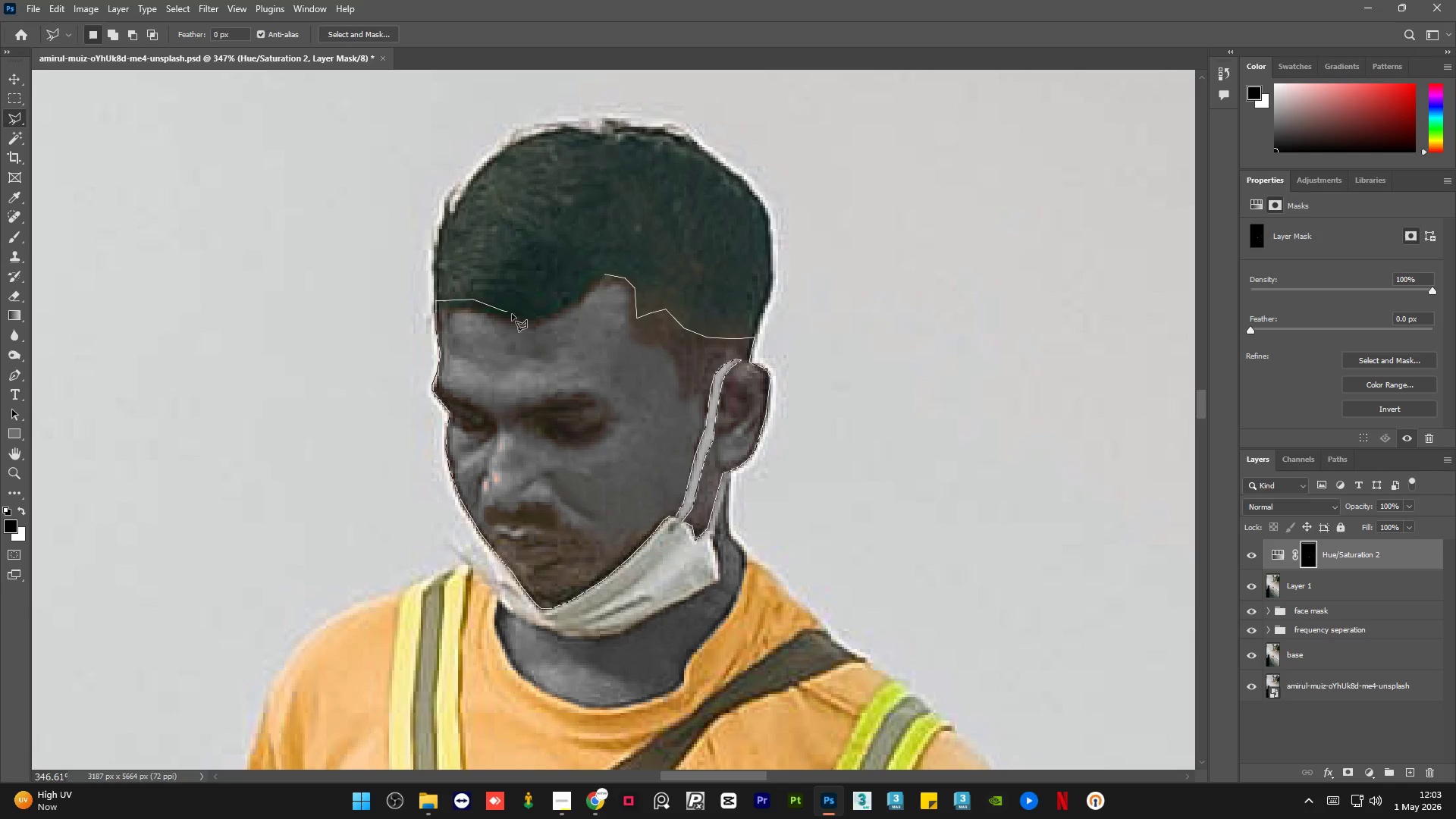 
left_click_drag(start_coordinate=[529, 316], to_coordinate=[534, 316])
 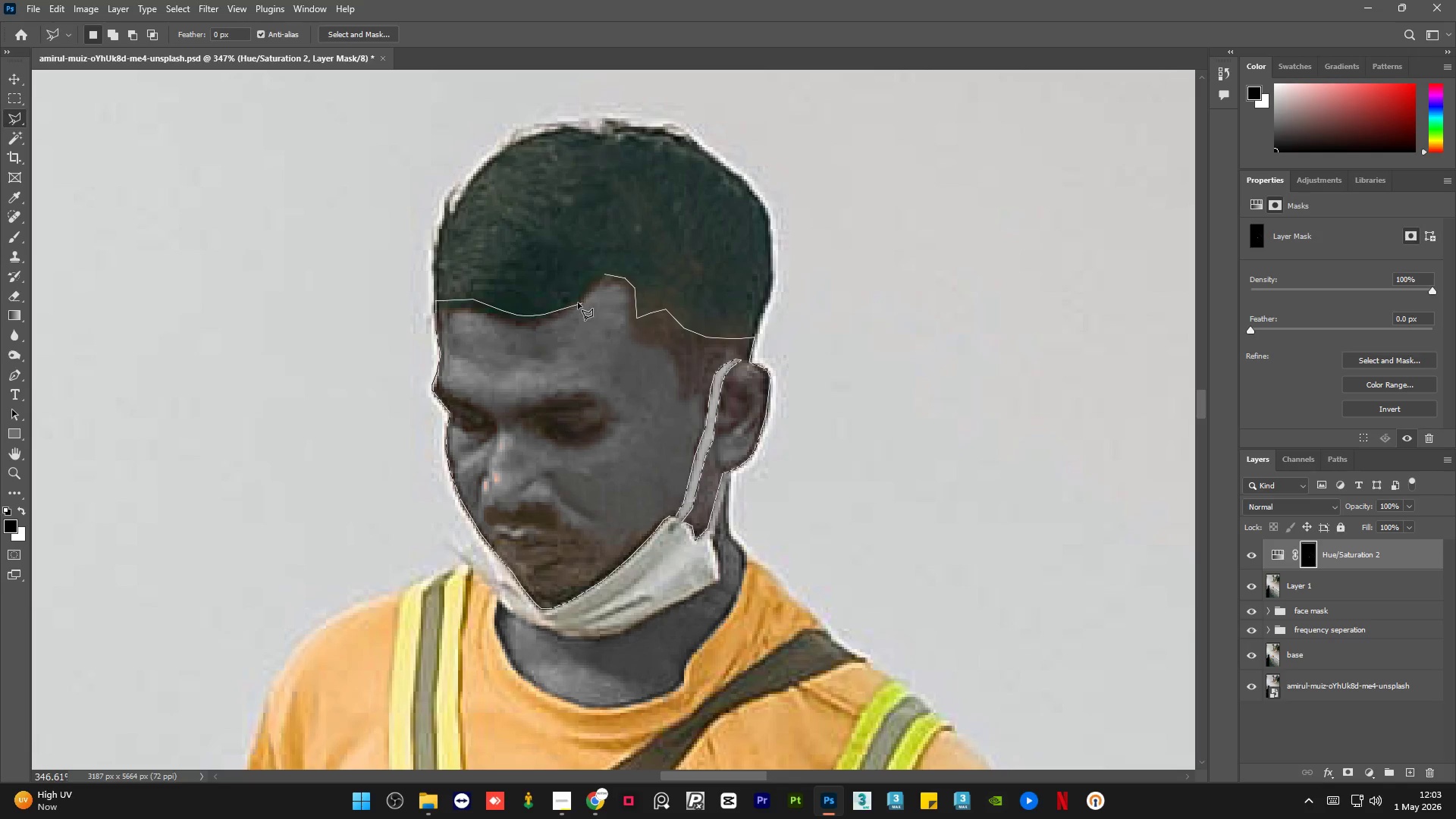 
left_click_drag(start_coordinate=[570, 300], to_coordinate=[576, 297])
 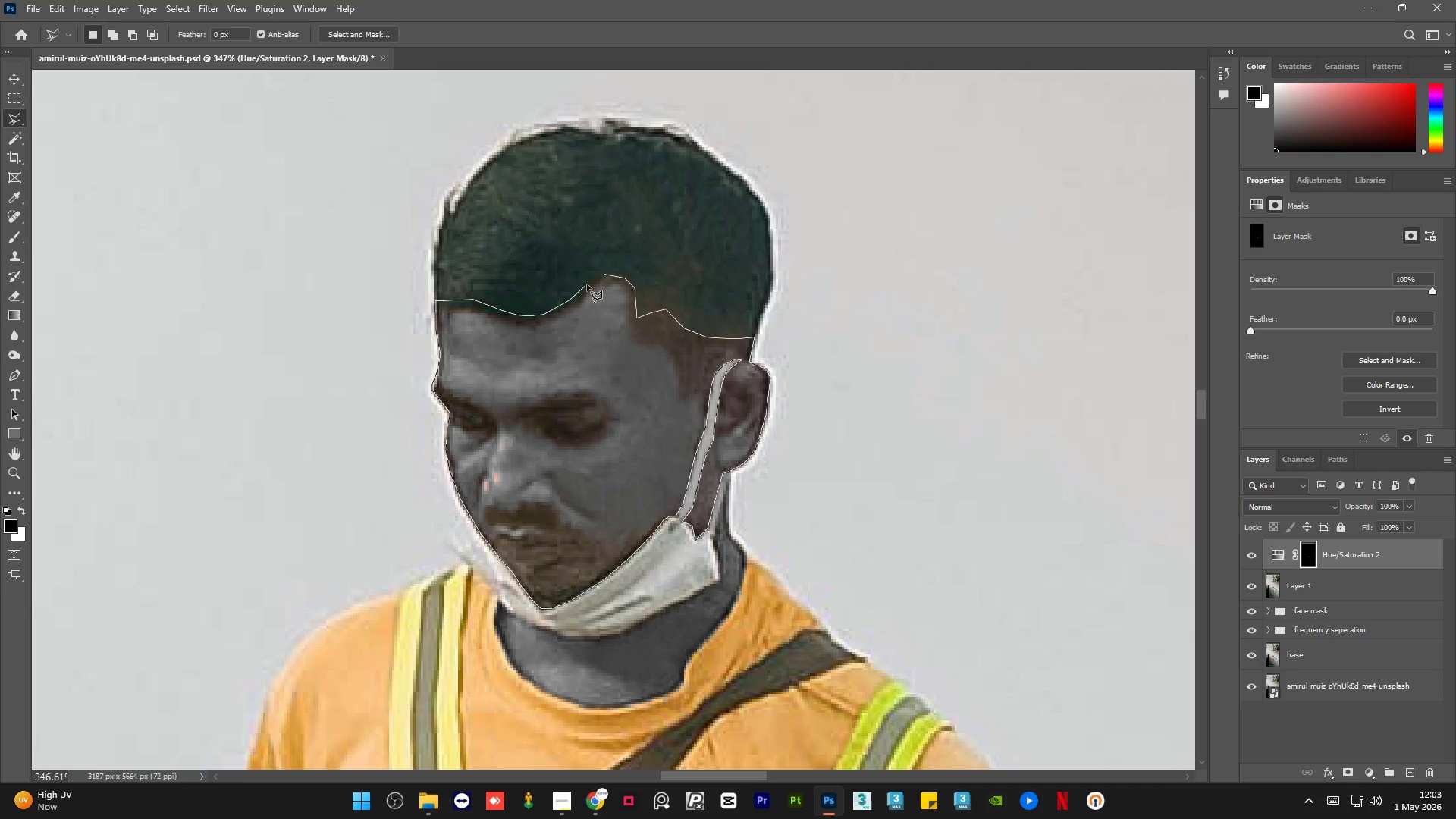 
left_click_drag(start_coordinate=[587, 284], to_coordinate=[593, 283])
 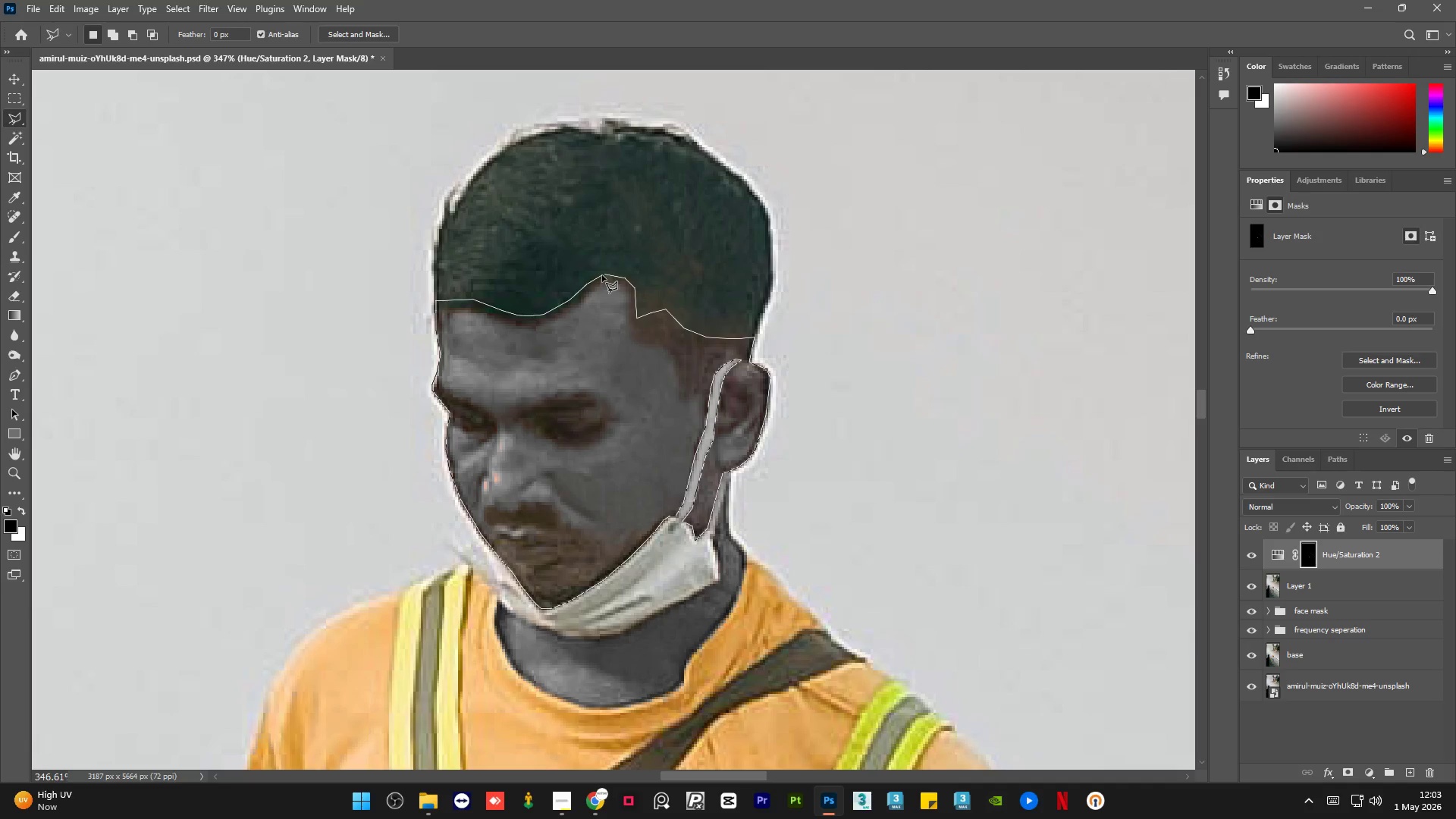 
left_click([603, 275])
 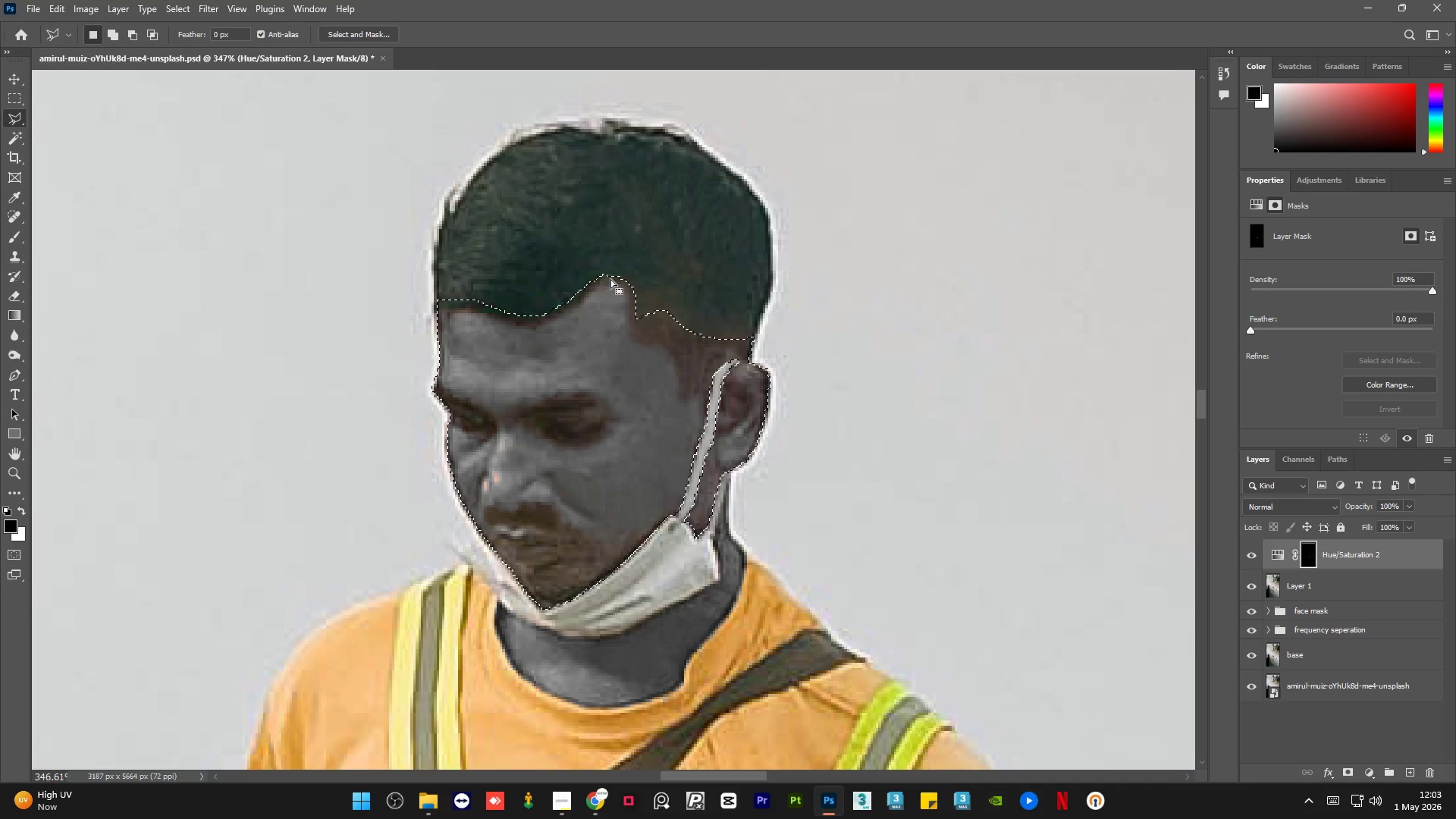 
key(Delete)
 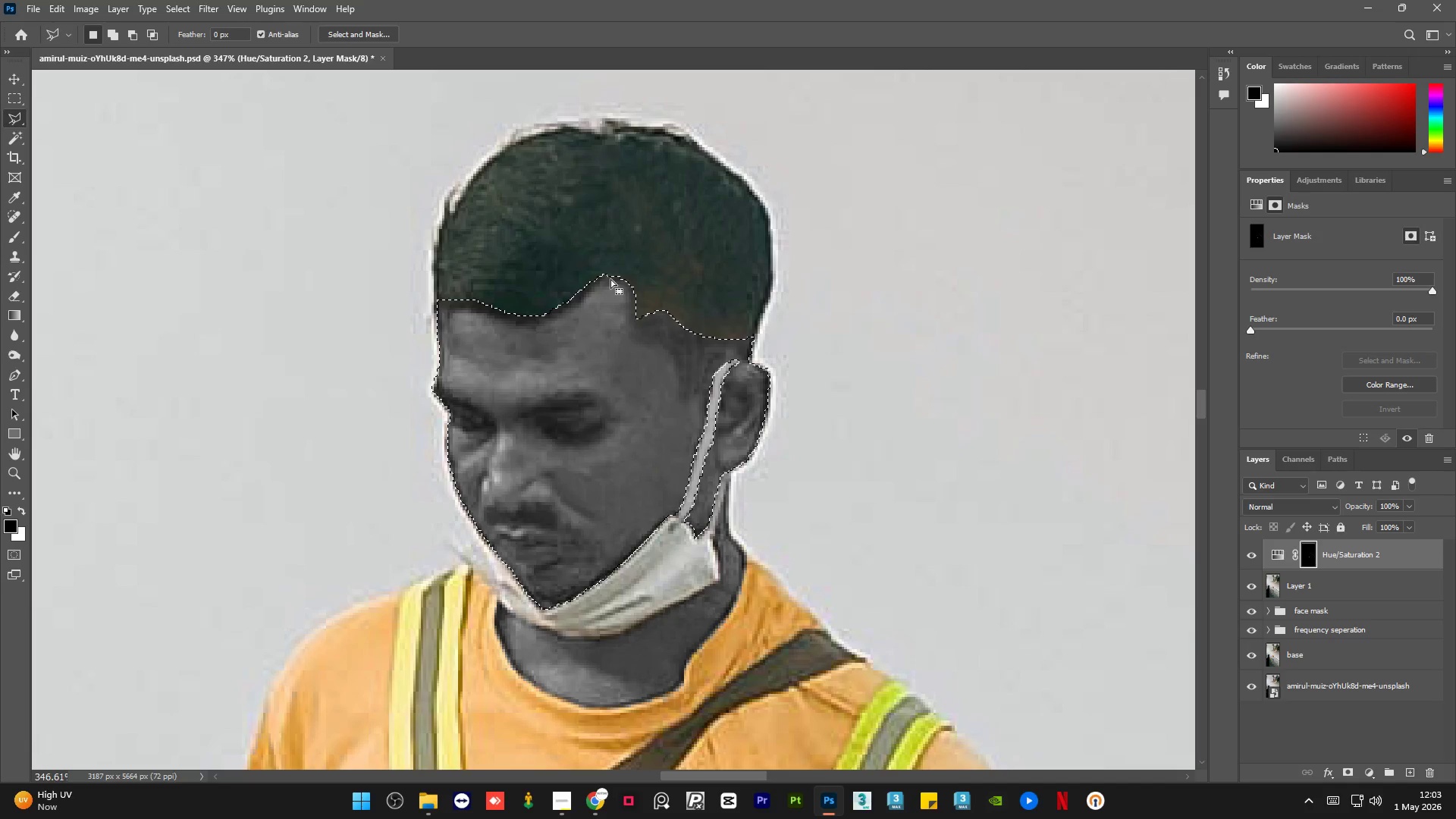 
key(Control+D)
 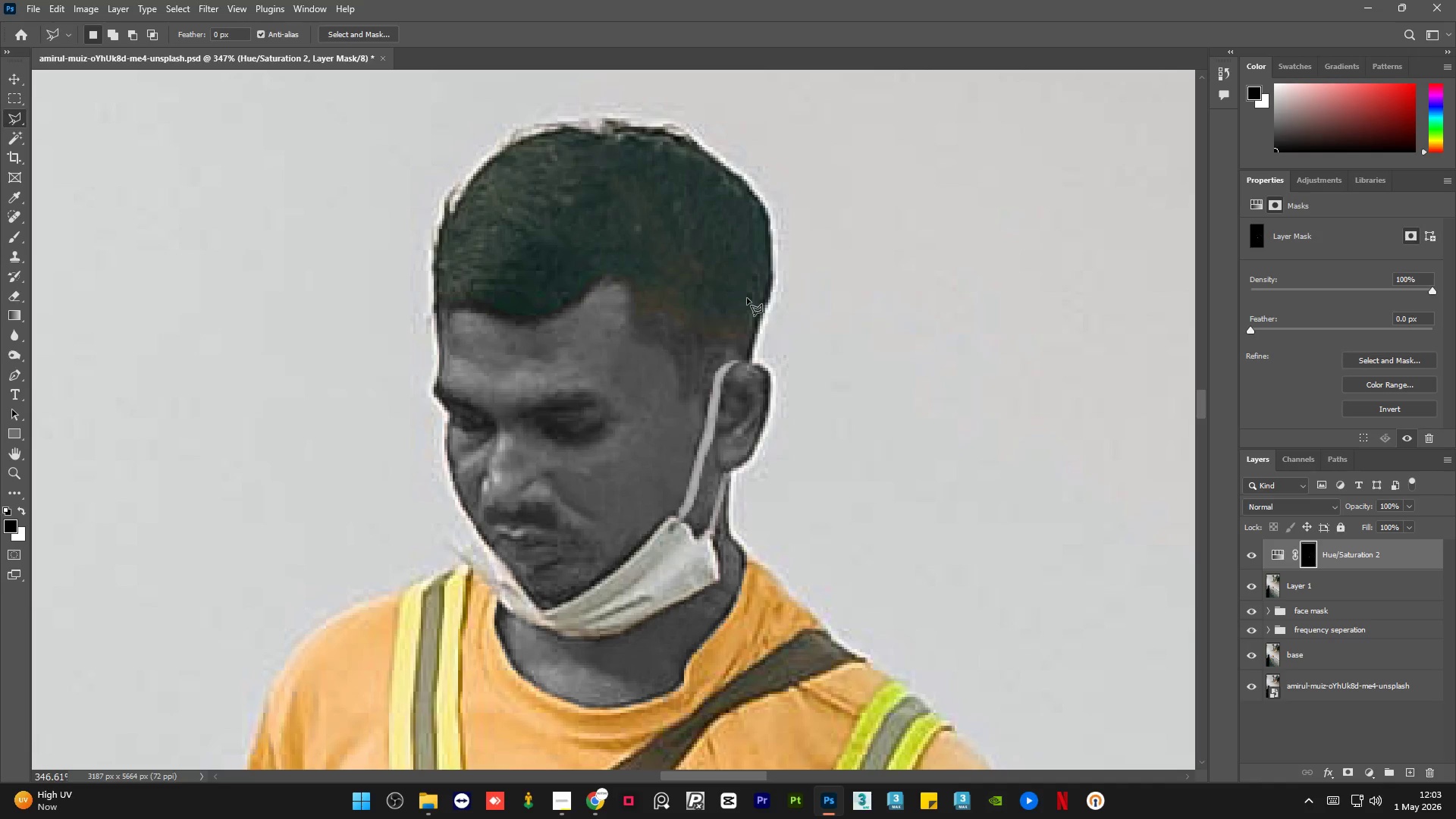 
wait(6.92)
 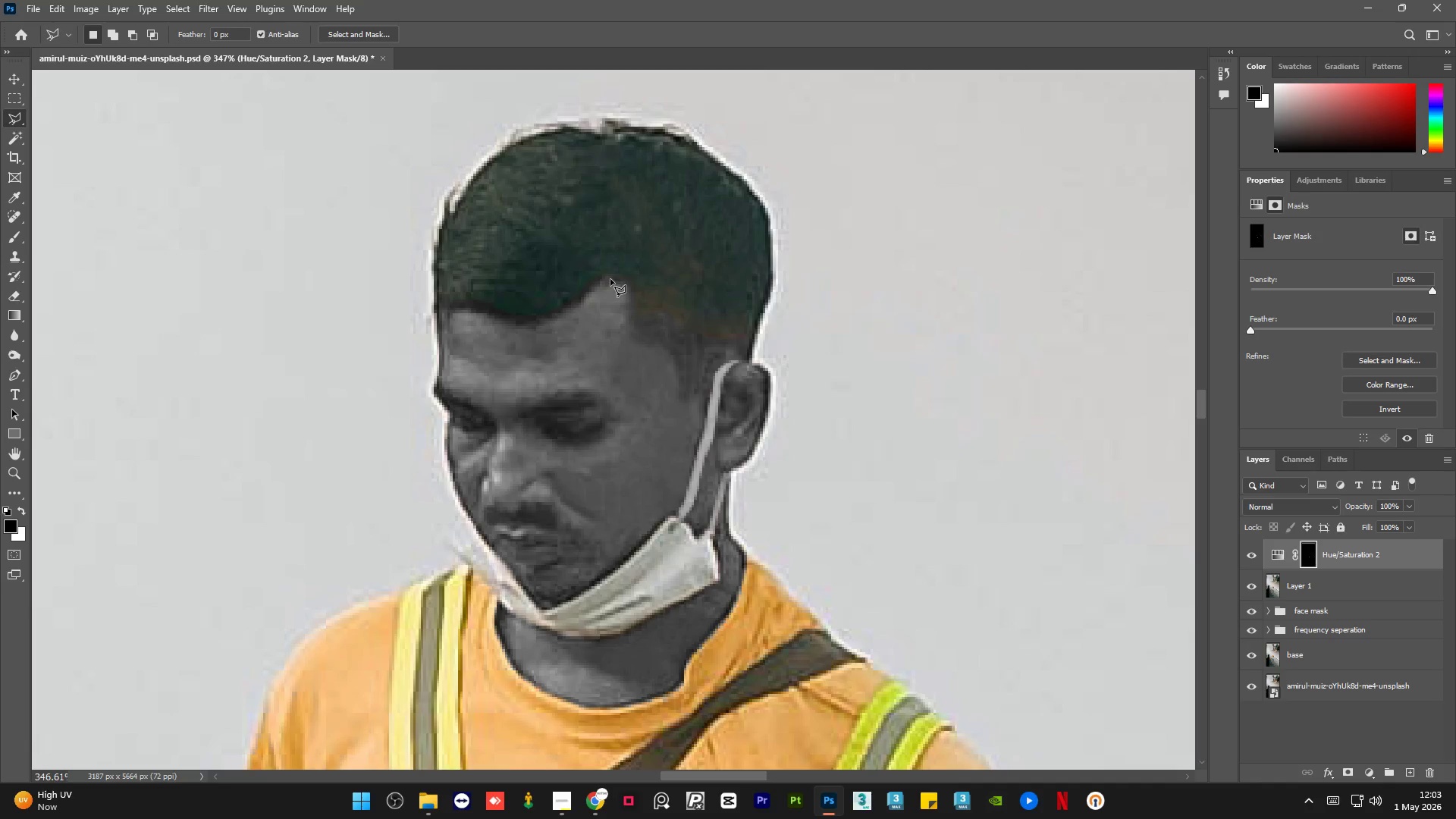 
hold_key(key=AltLeft, duration=0.81)
scroll: coordinate [734, 302], scroll_direction: down, amount: 5.0
 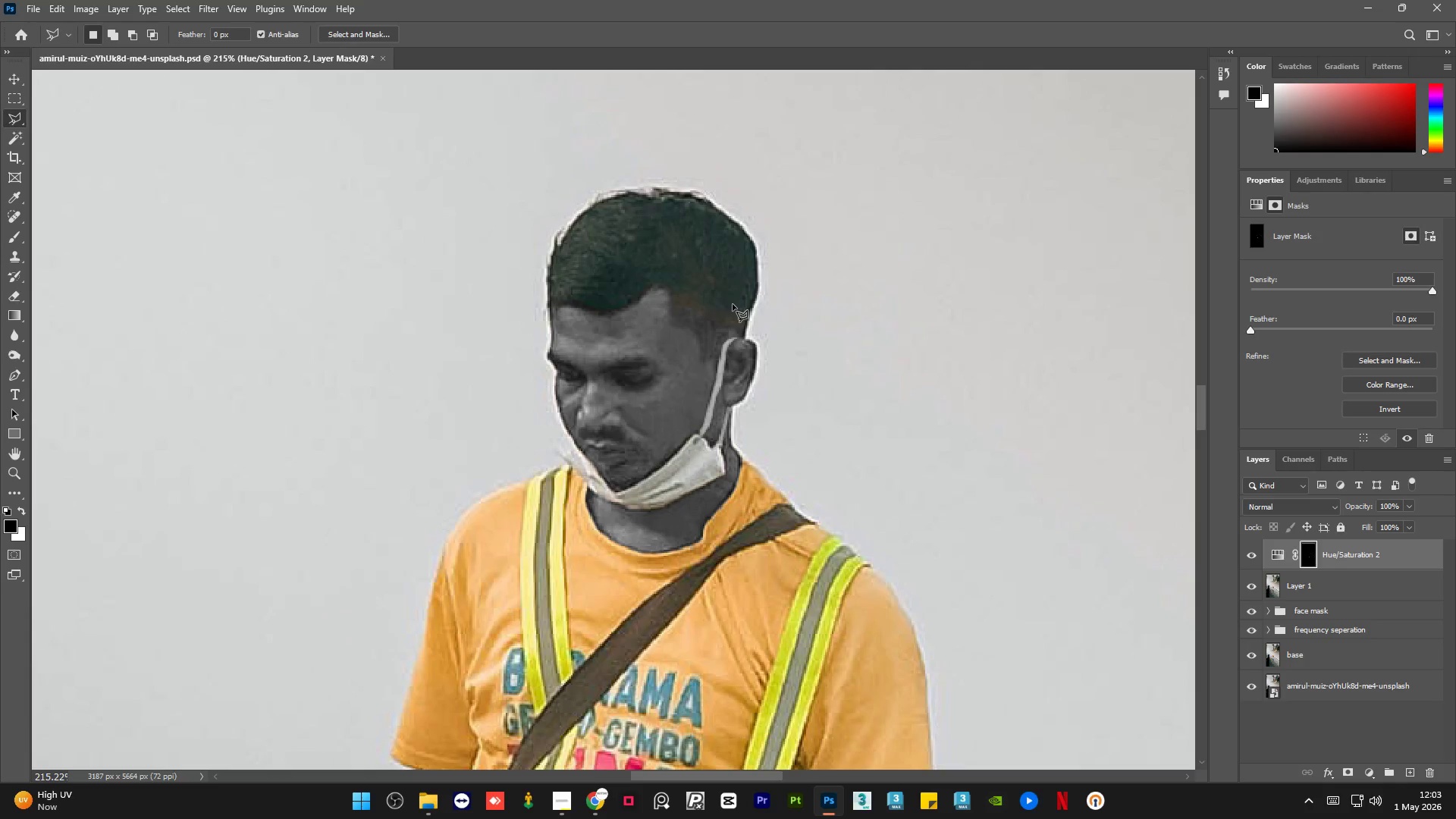 
hold_key(key=AltLeft, duration=0.77)
scroll: coordinate [729, 358], scroll_direction: up, amount: 11.0
 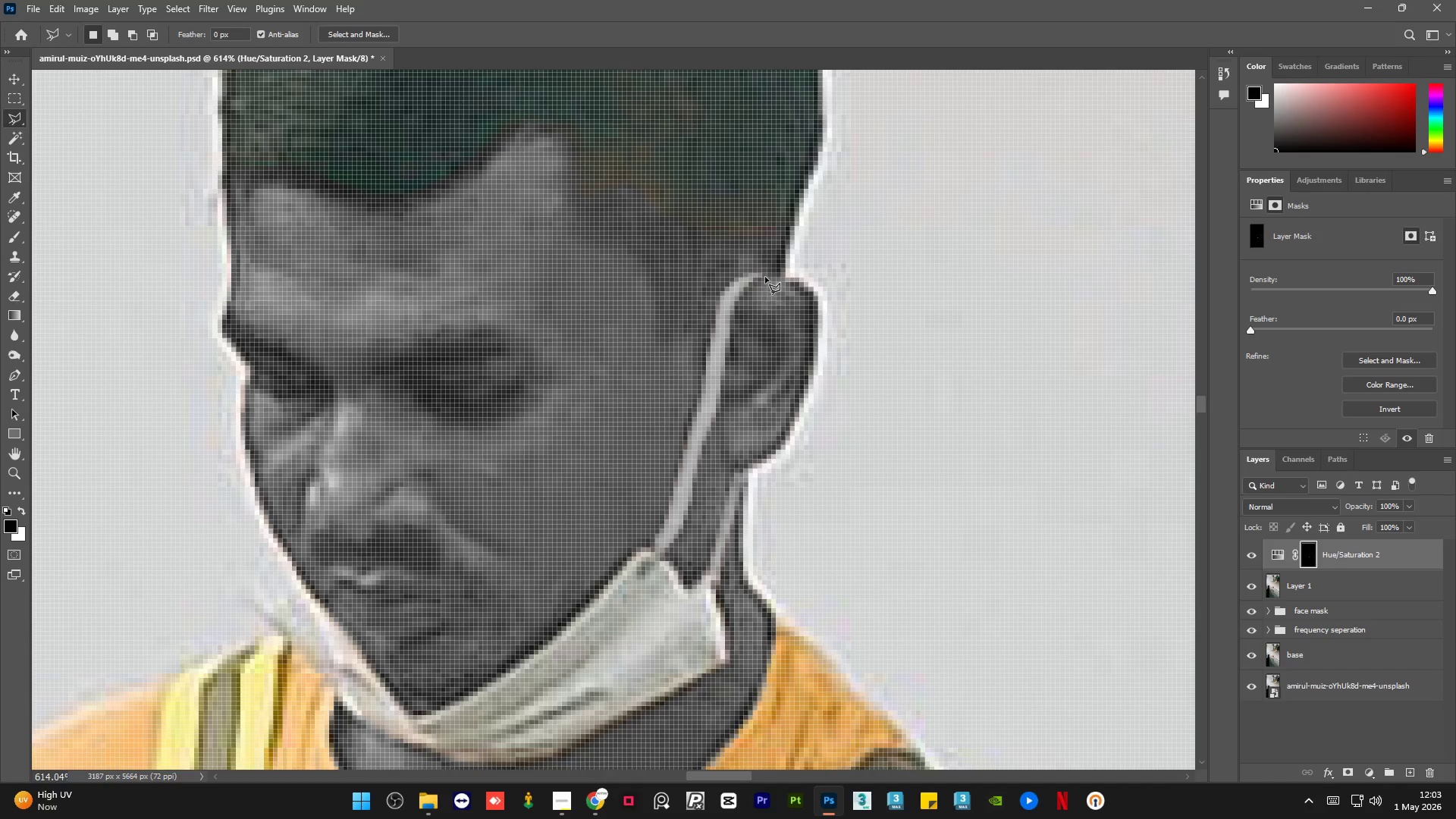 
left_click([765, 277])
 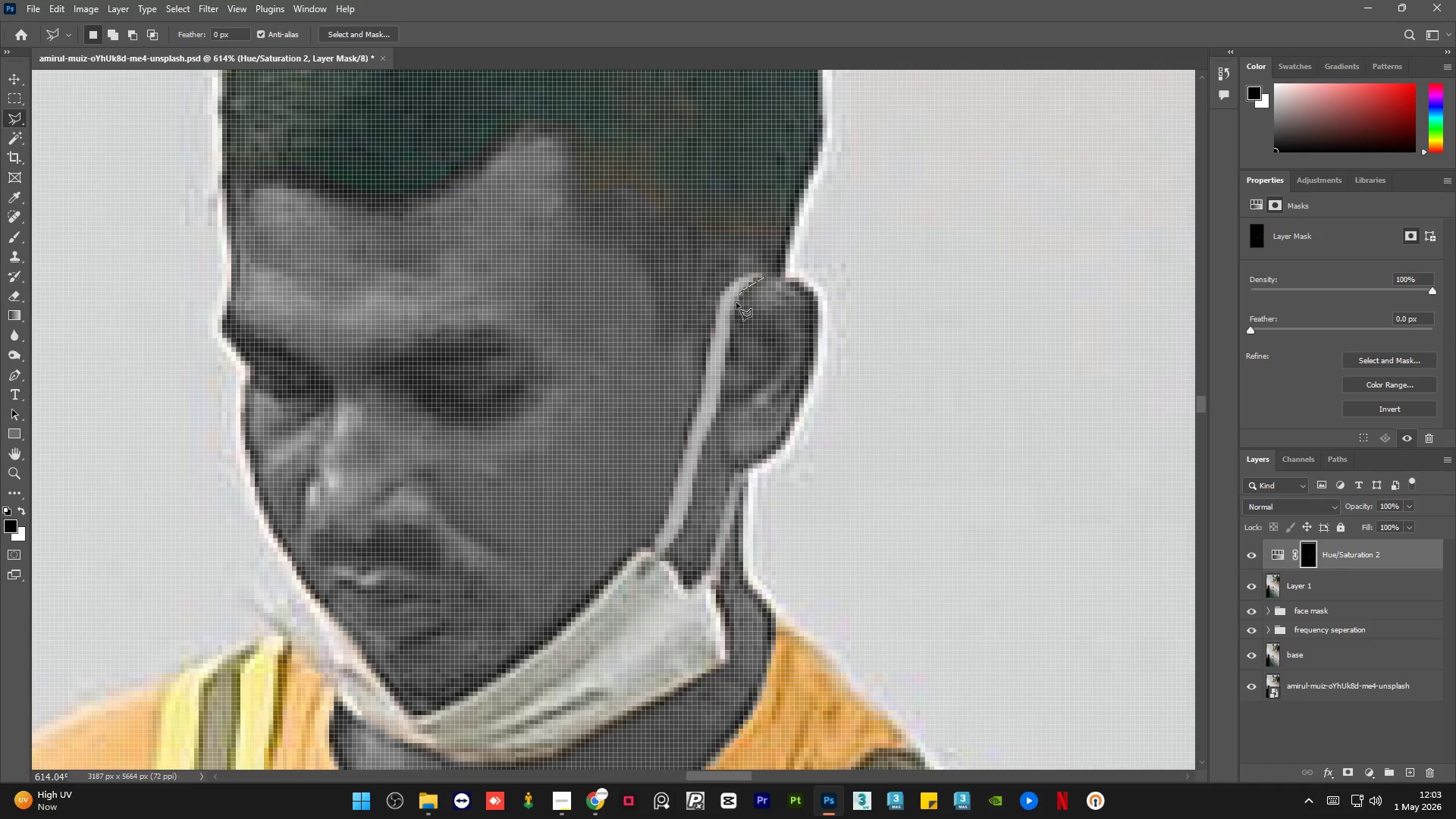 
left_click([731, 316])
 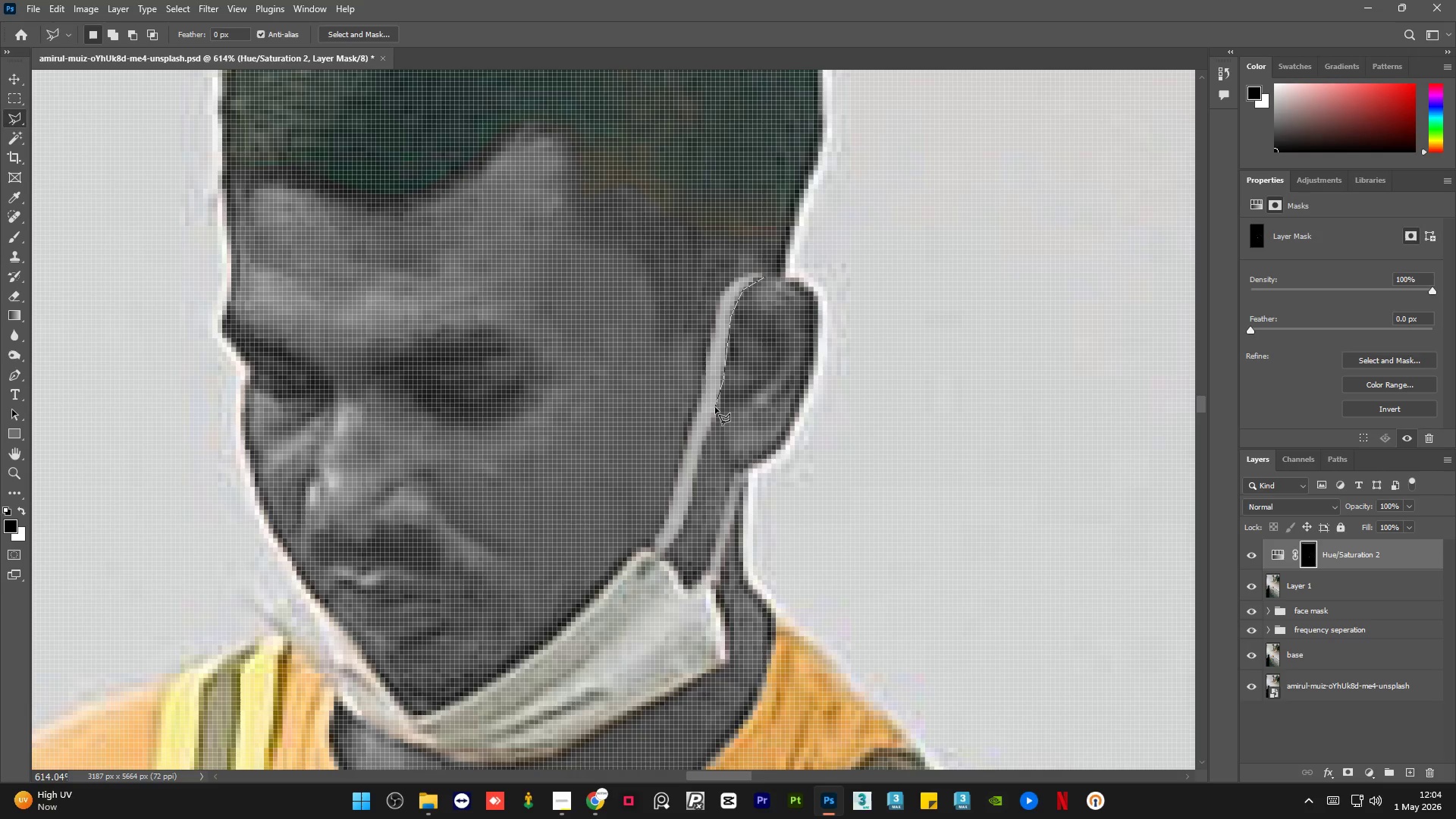 
wait(40.17)
 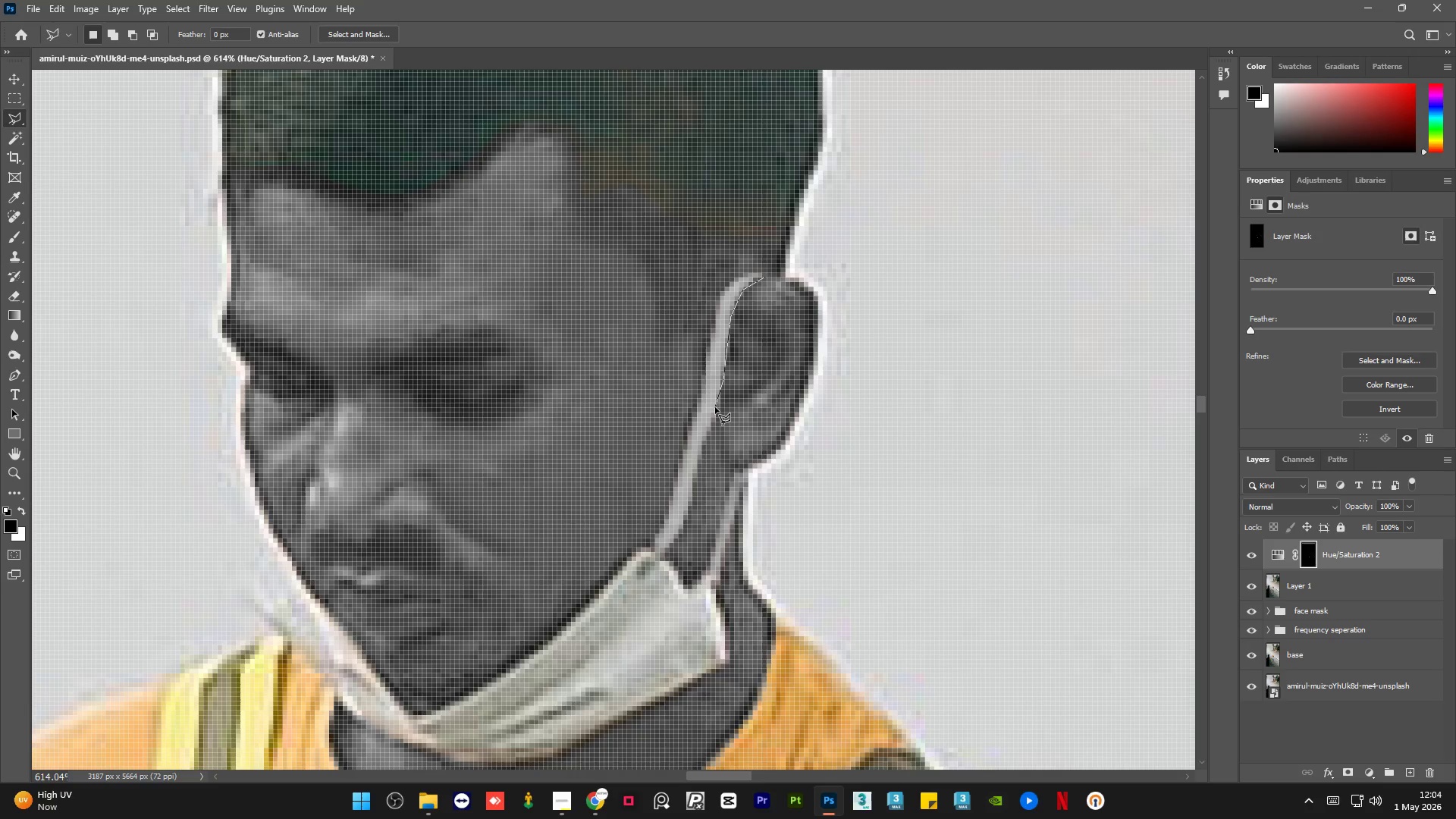 
left_click([710, 434])
 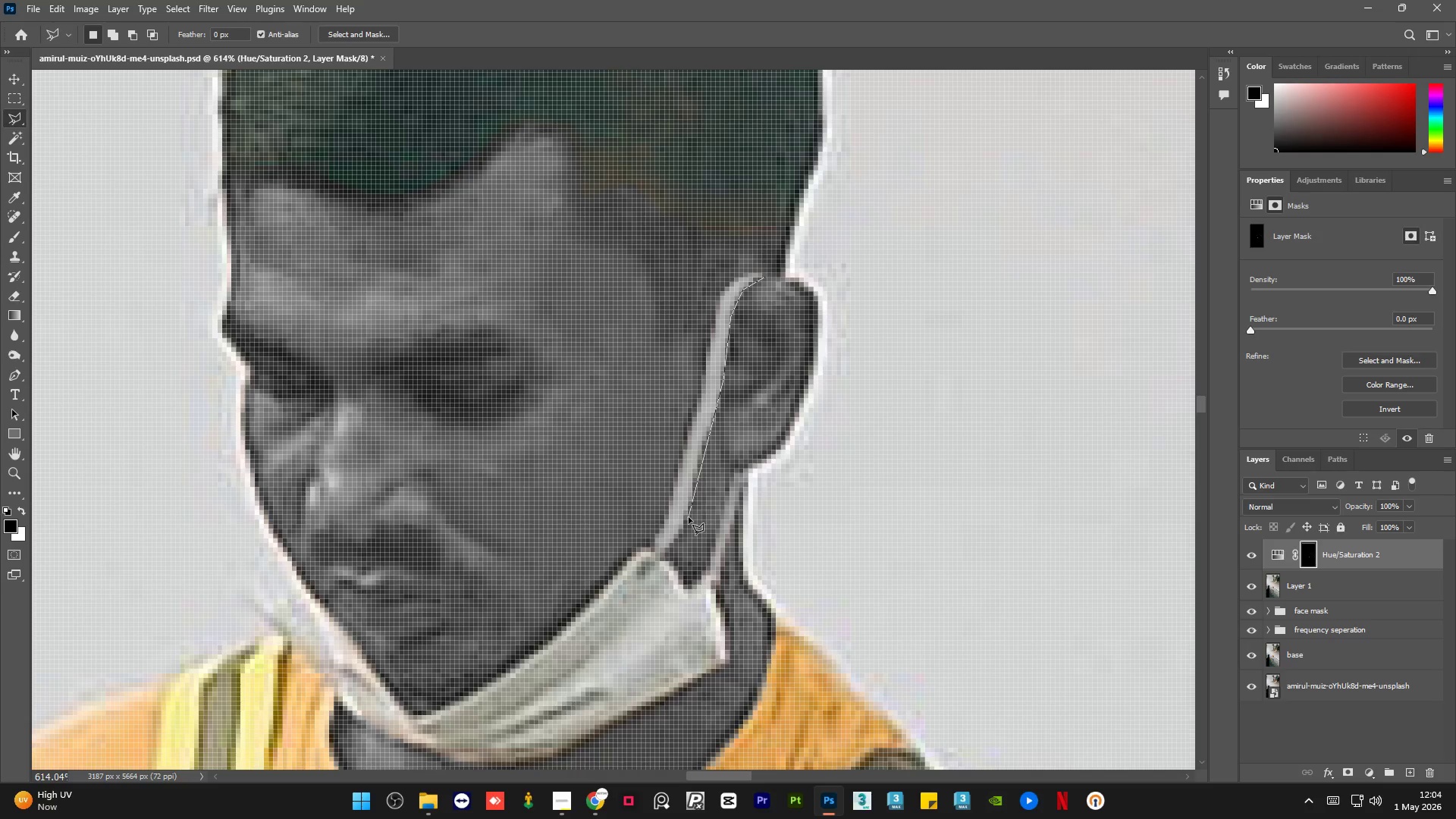 
left_click_drag(start_coordinate=[684, 527], to_coordinate=[682, 532])
 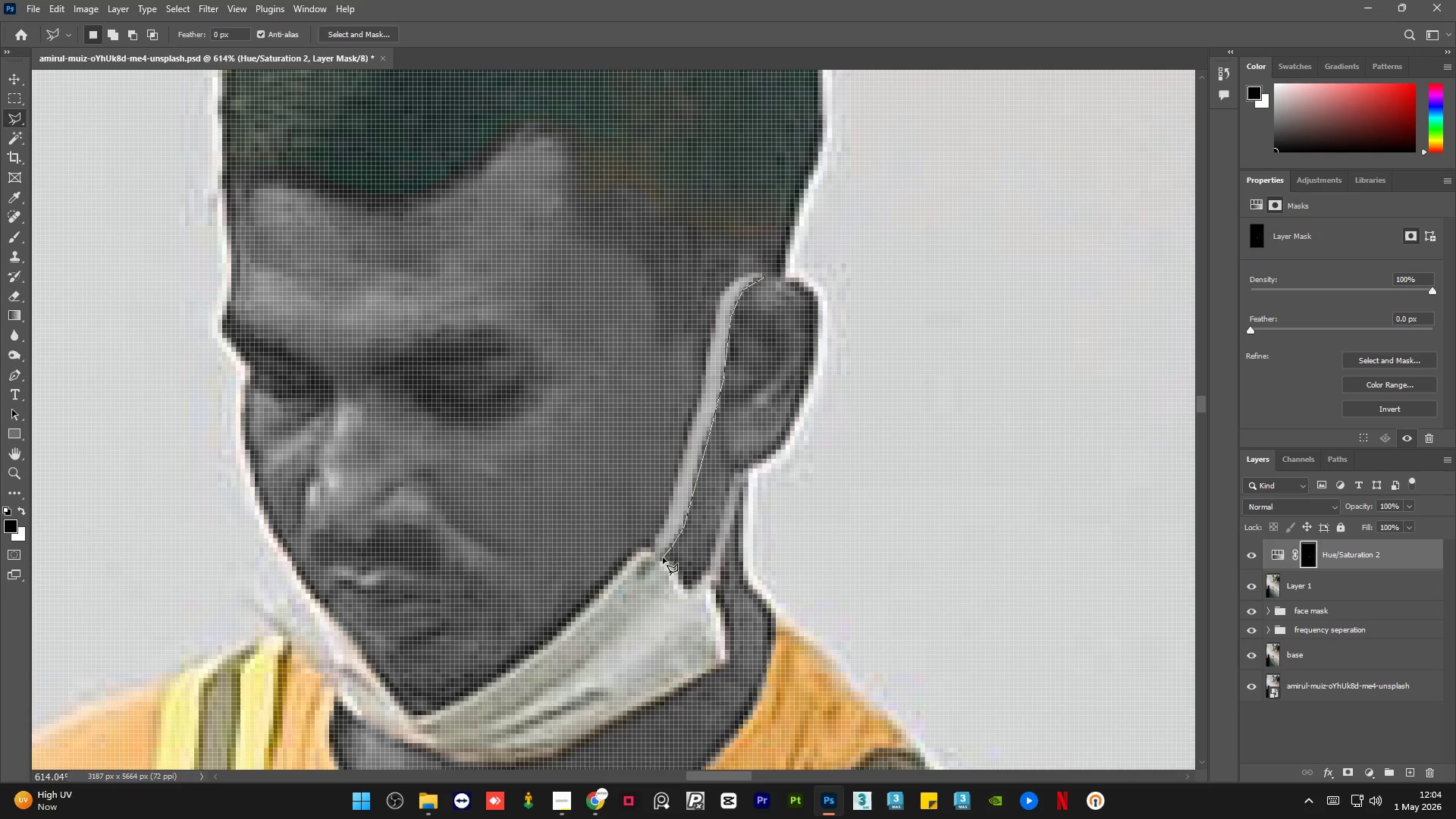 
left_click_drag(start_coordinate=[663, 557], to_coordinate=[665, 561])
 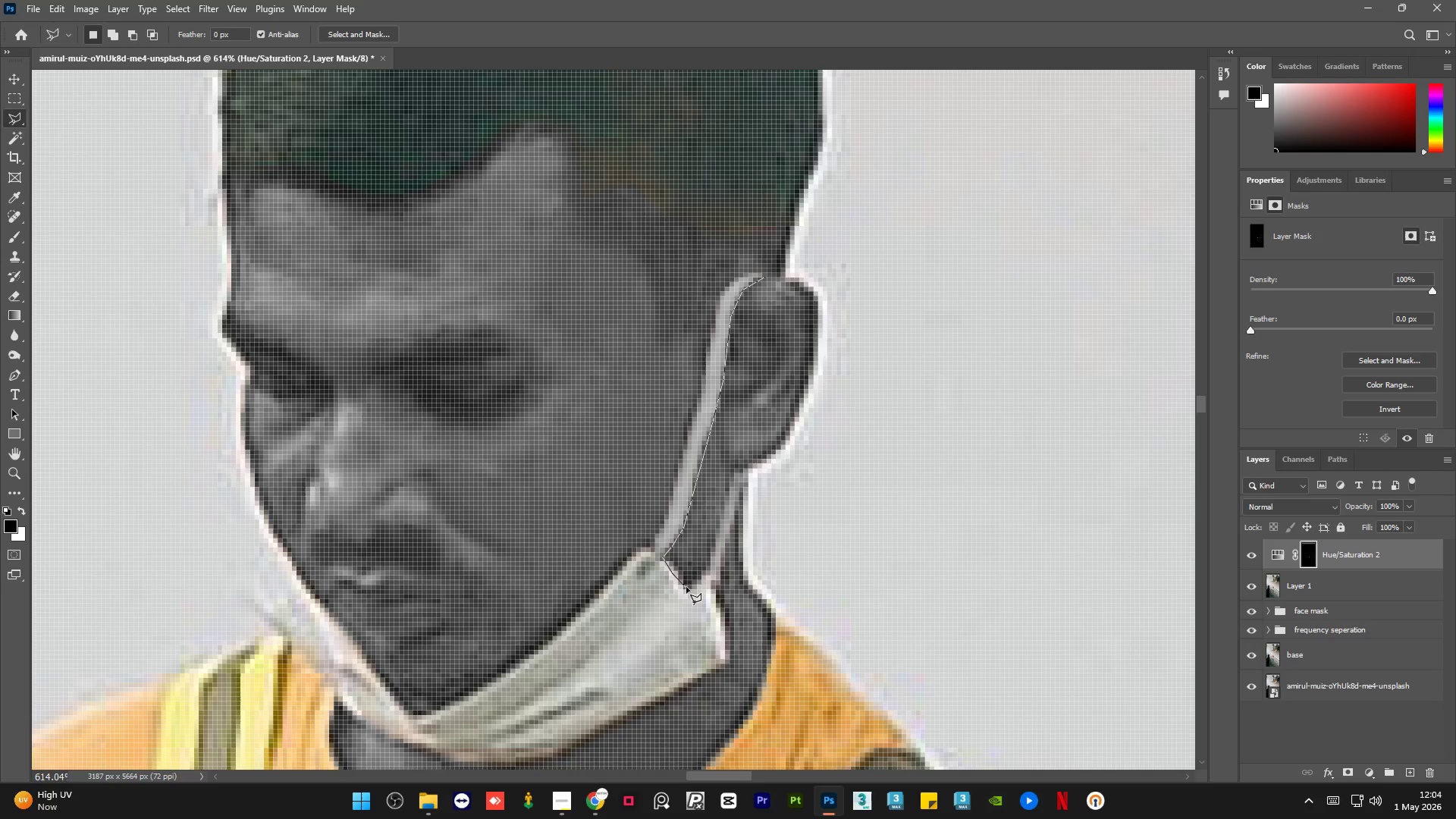 
left_click([691, 585])
 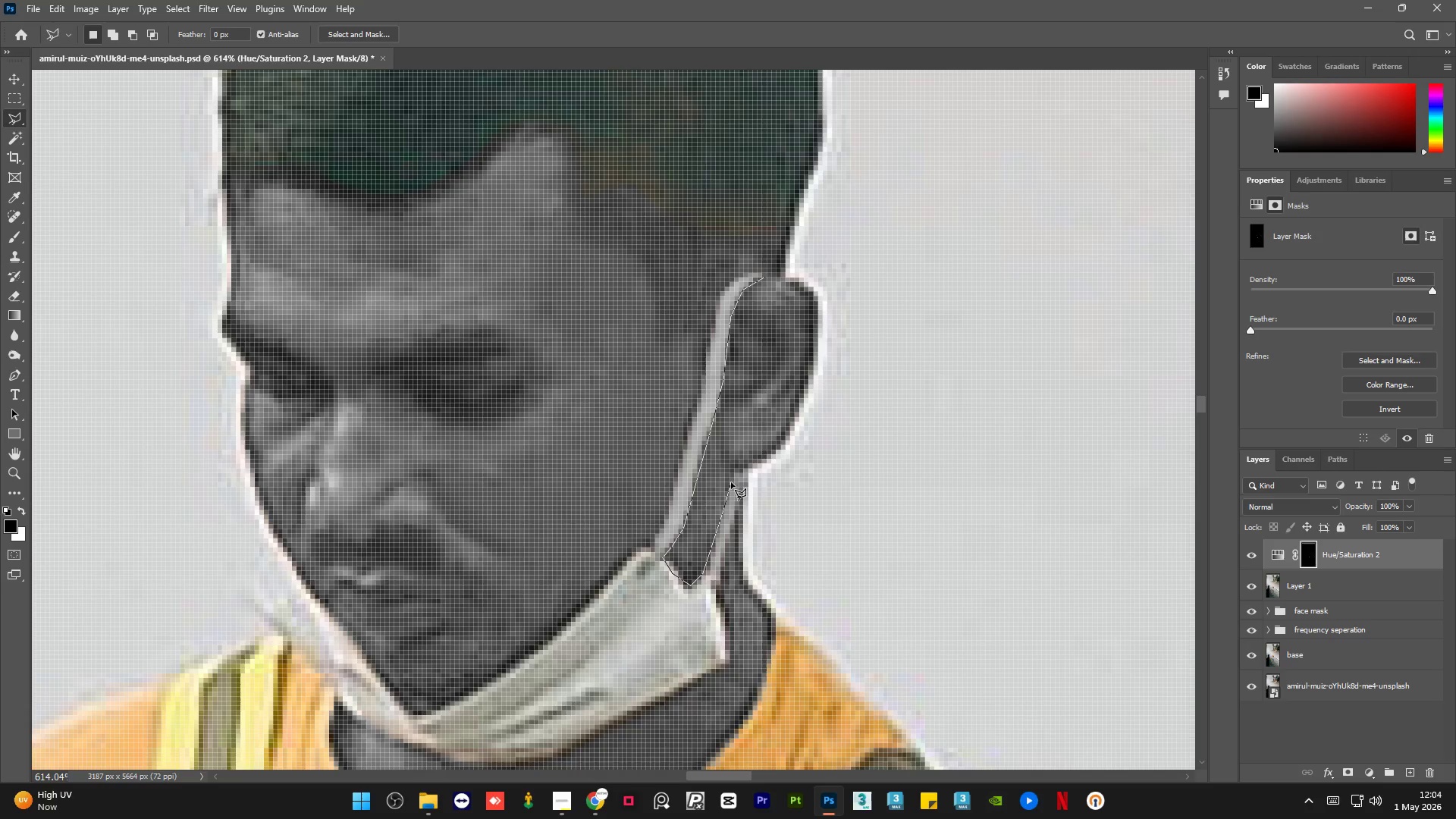 
left_click([733, 472])
 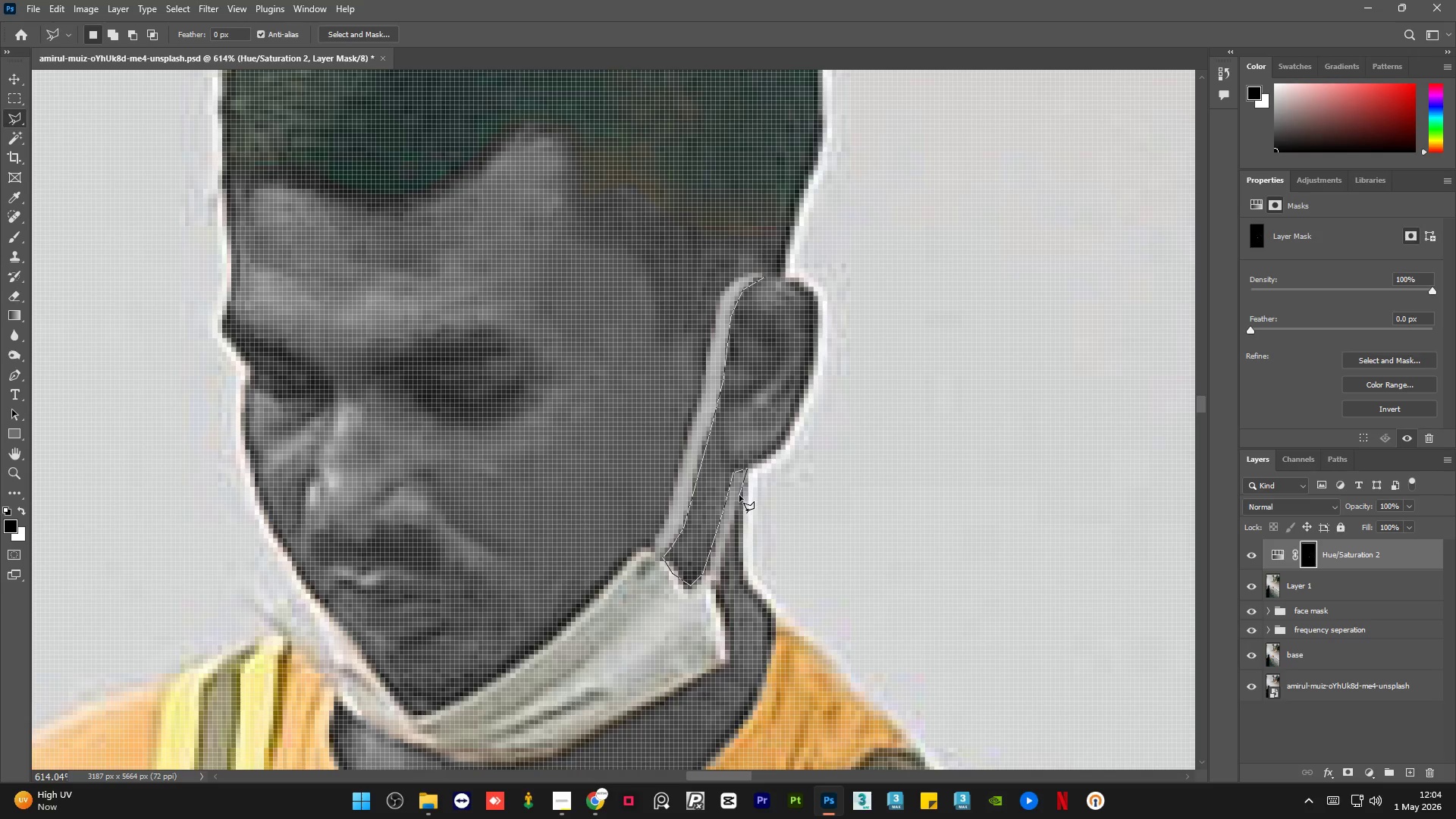 
left_click_drag(start_coordinate=[739, 504], to_coordinate=[736, 510])
 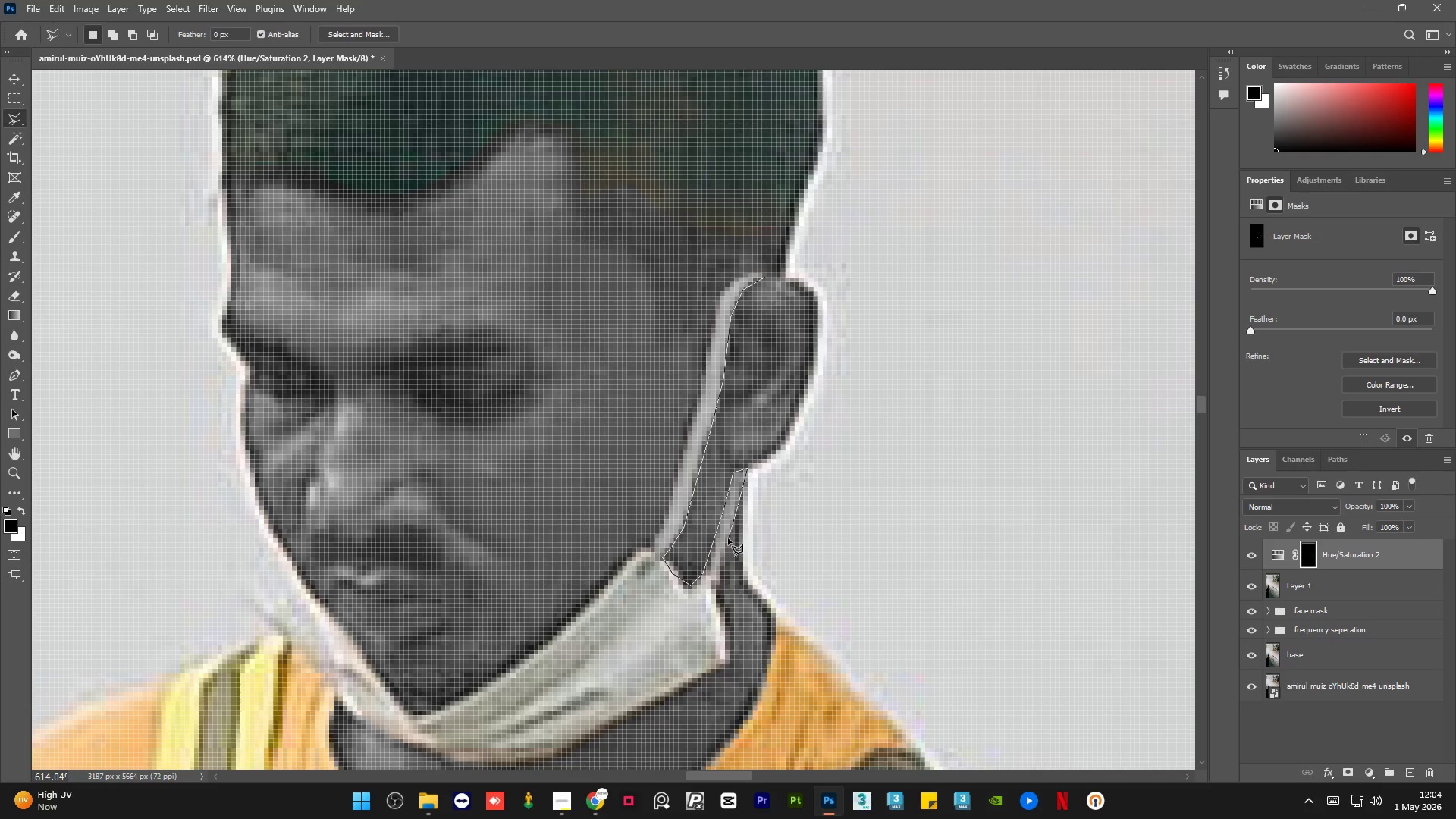 
left_click_drag(start_coordinate=[728, 539], to_coordinate=[725, 551])
 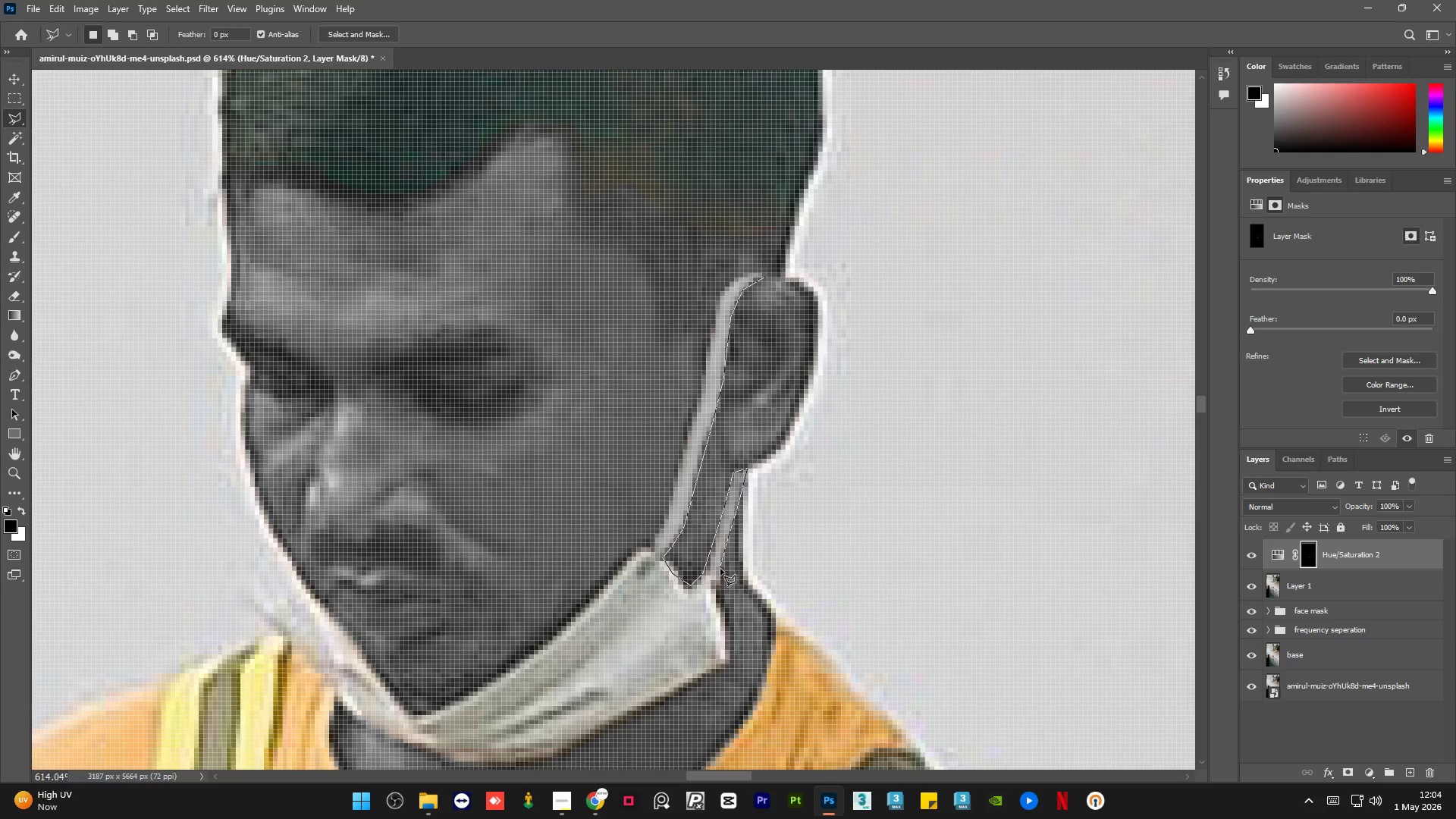 
left_click([720, 570])
 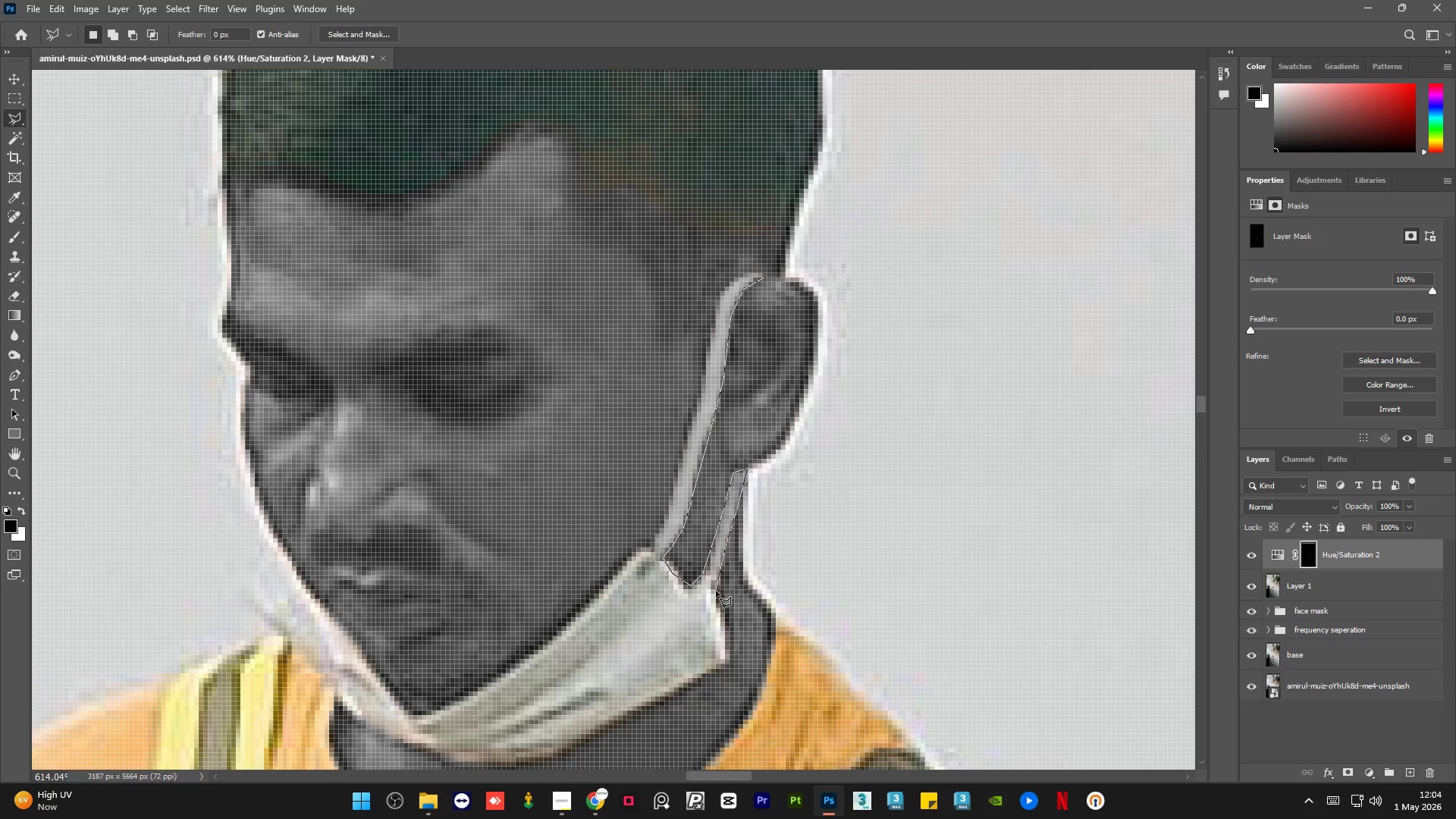 
left_click([716, 592])
 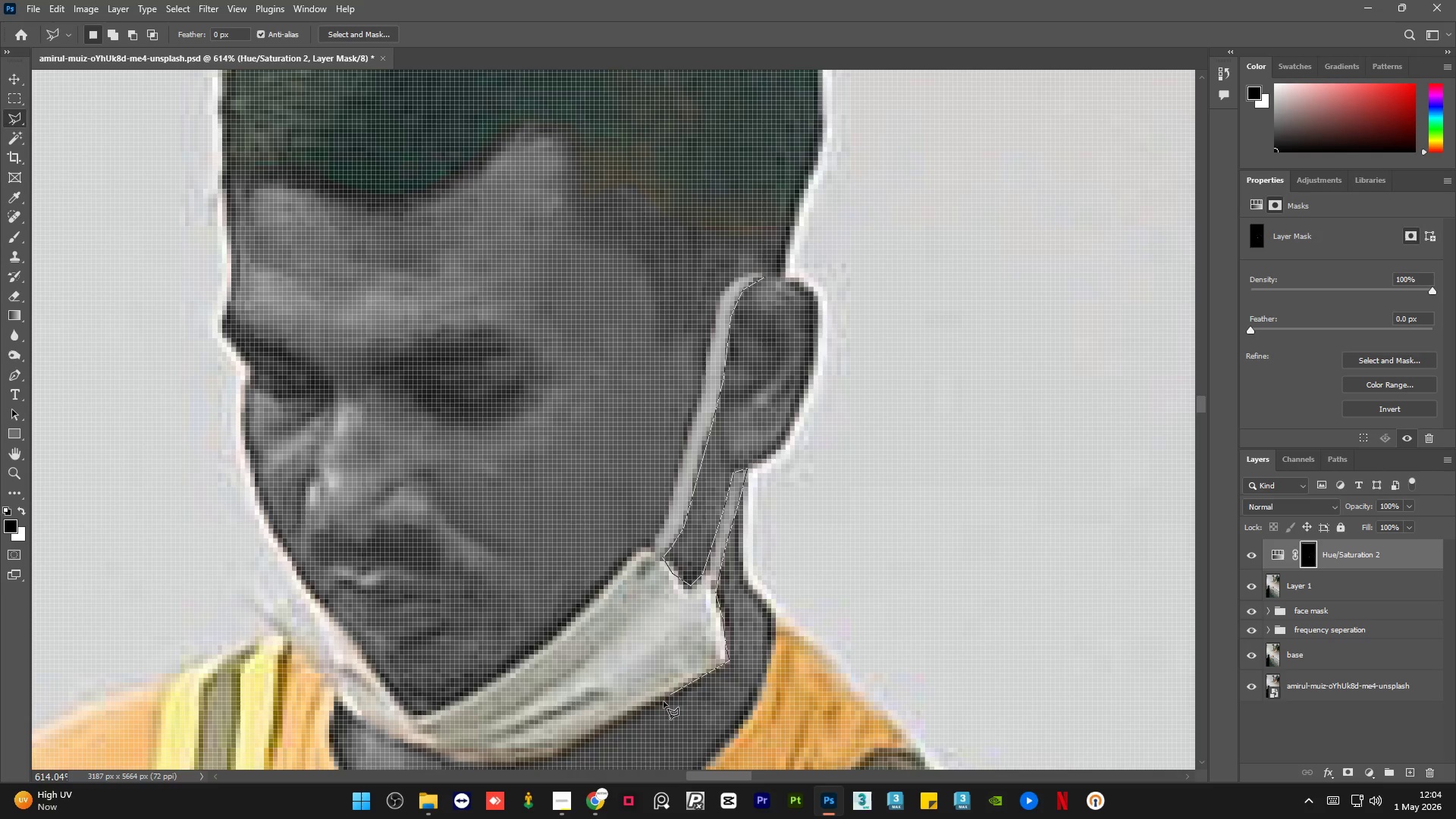 
left_click([589, 737])
 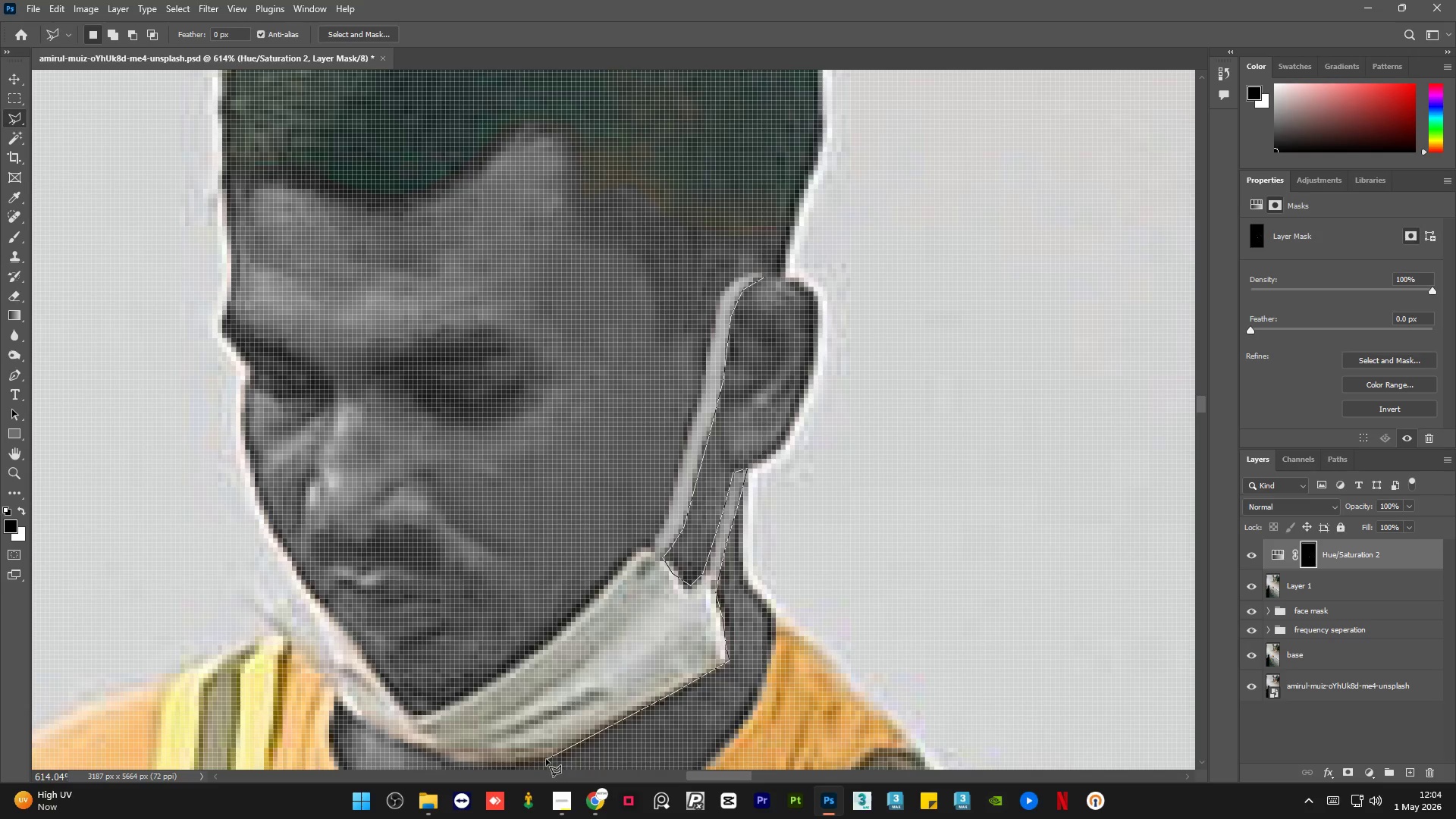 
left_click_drag(start_coordinate=[545, 759], to_coordinate=[539, 761])
 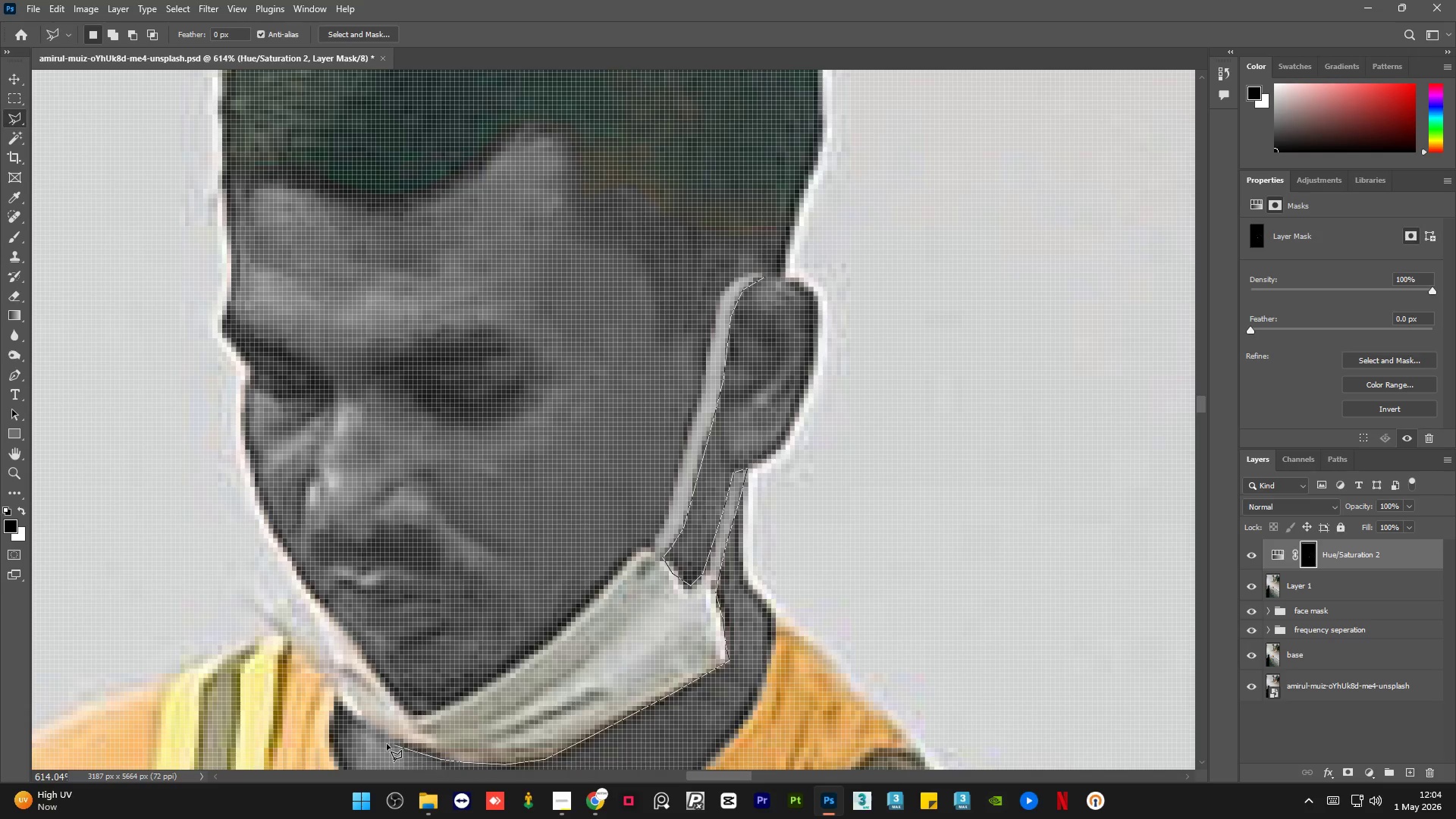 
left_click([385, 738])
 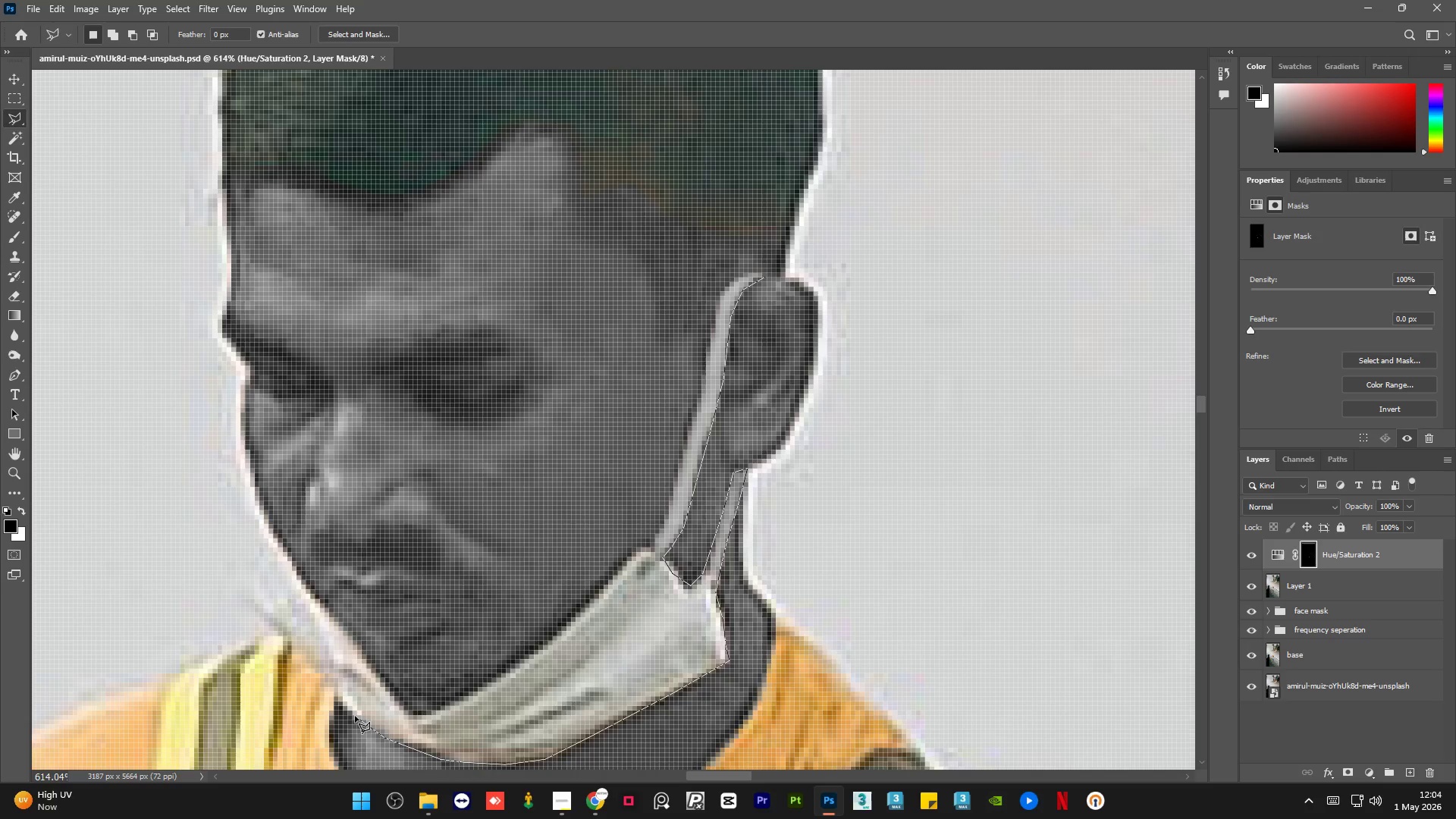 
left_click([355, 716])
 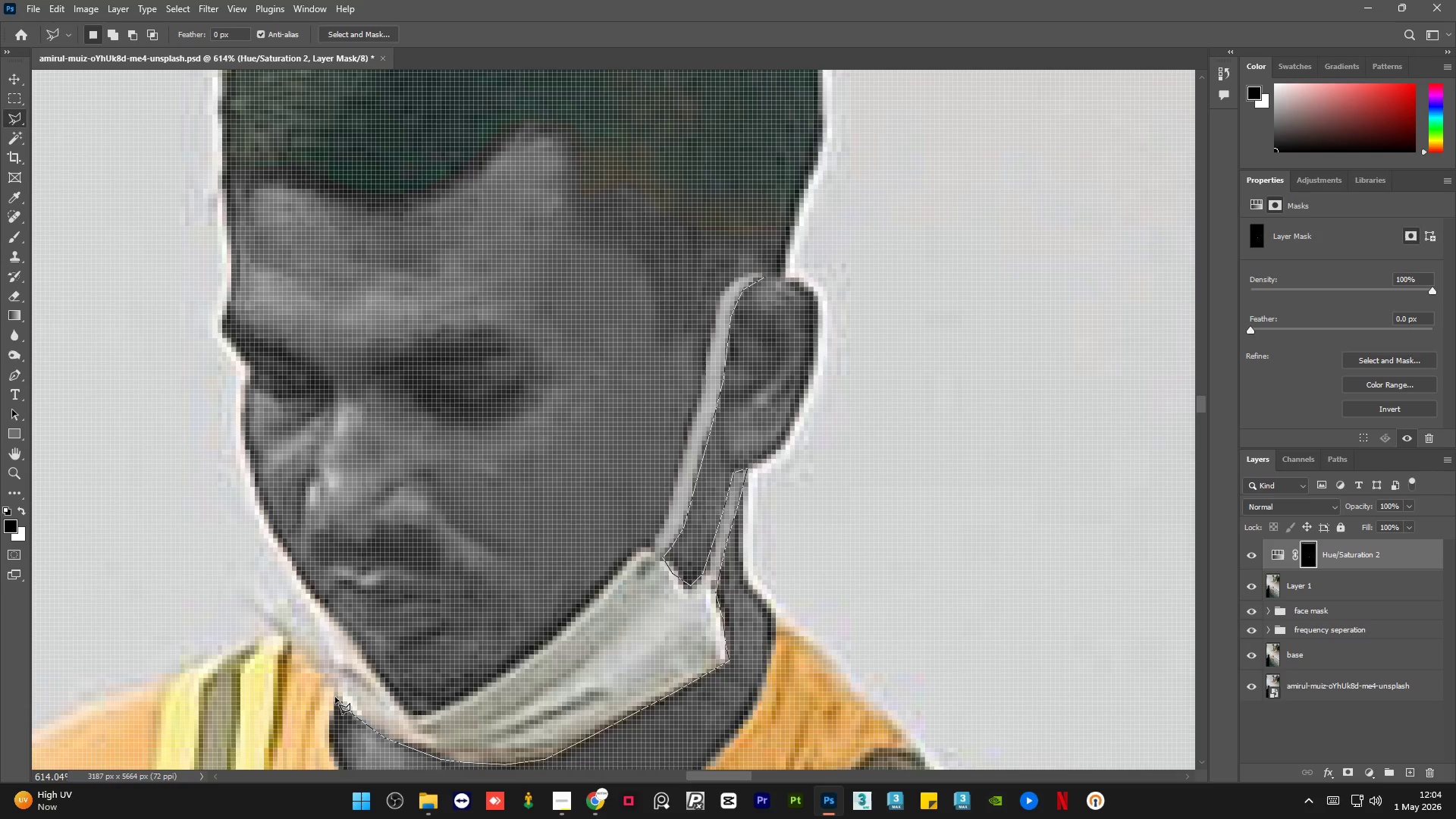 
left_click([337, 696])
 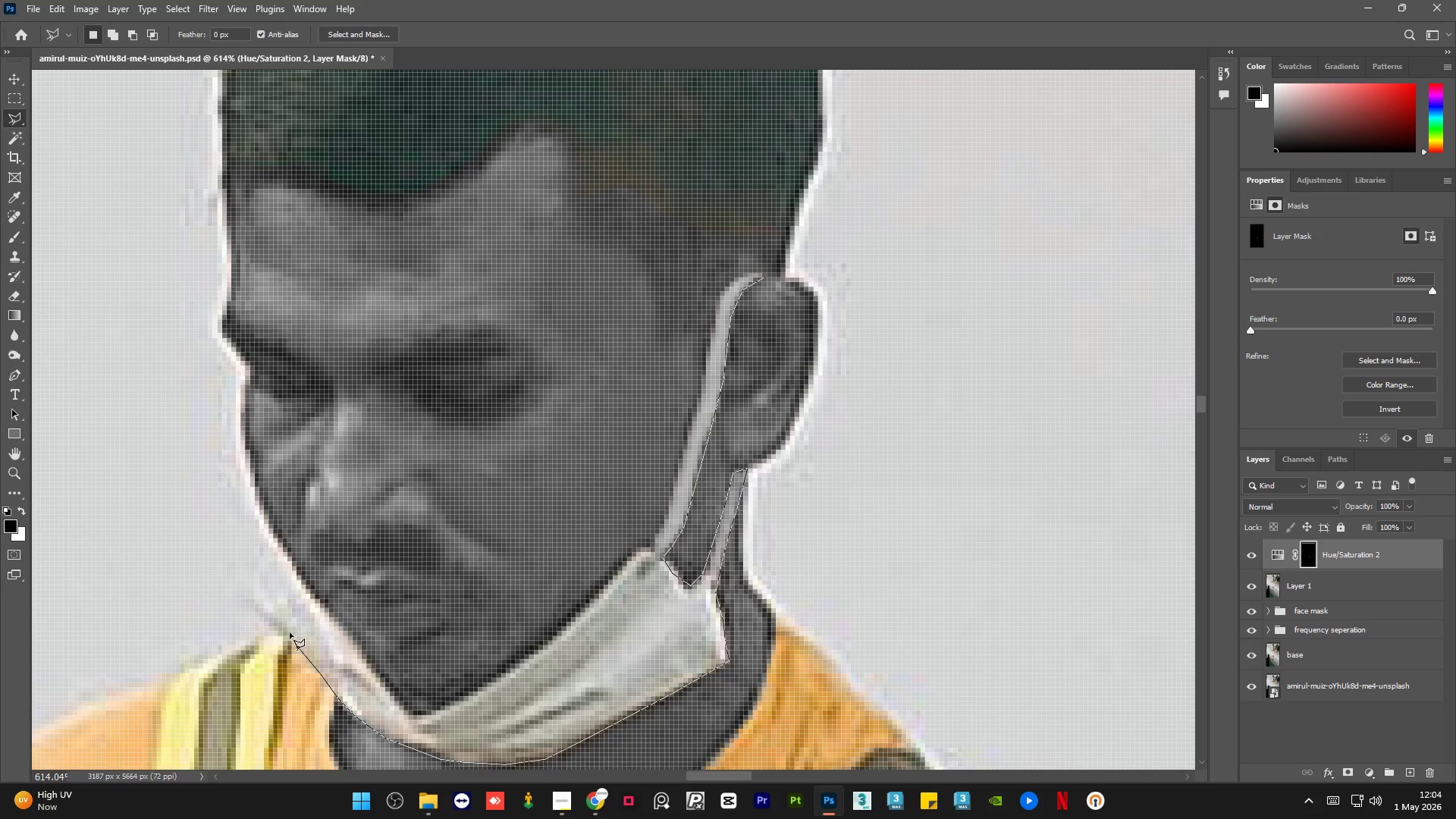 
left_click([269, 618])
 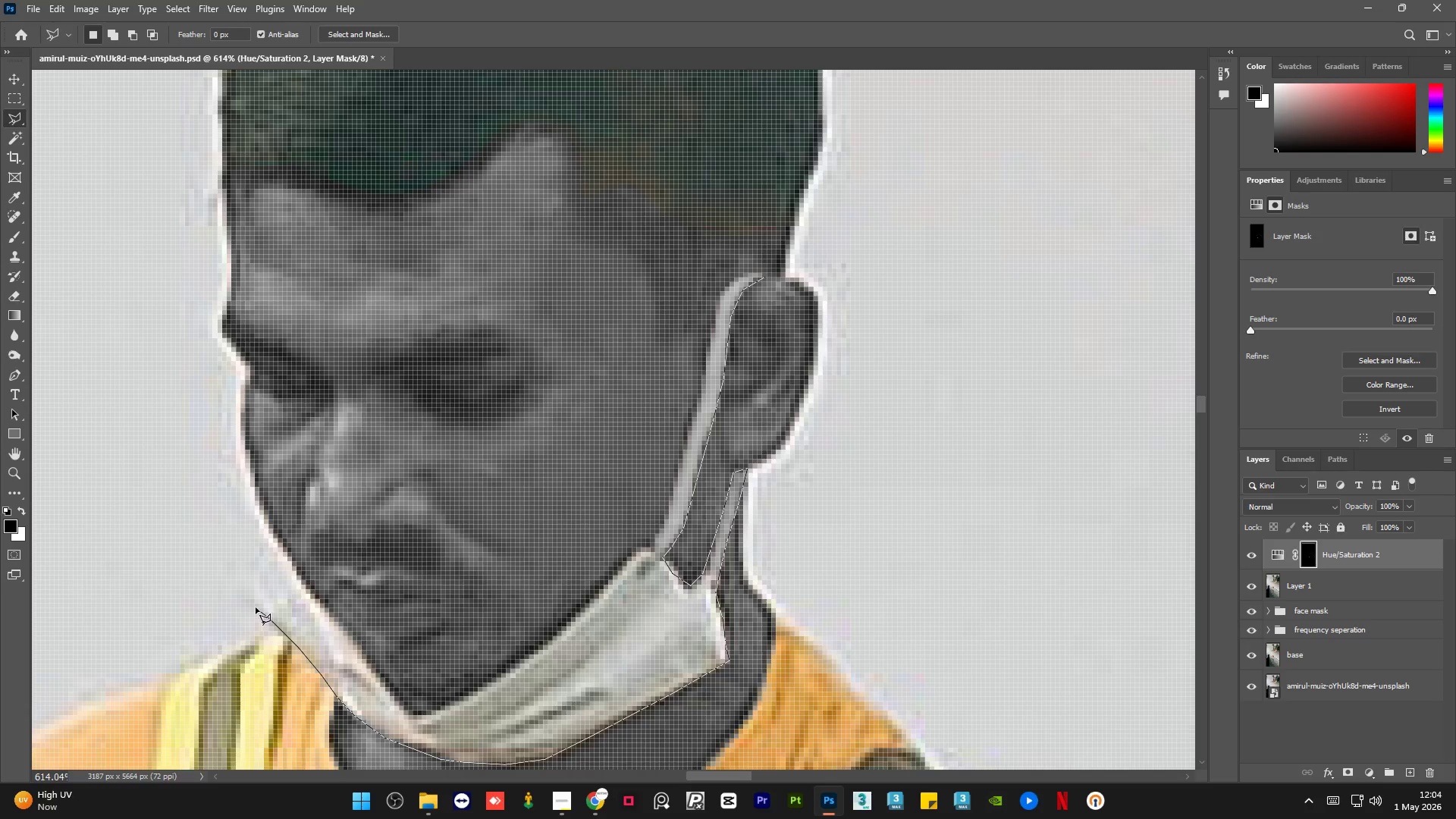 
left_click_drag(start_coordinate=[254, 607], to_coordinate=[250, 607])
 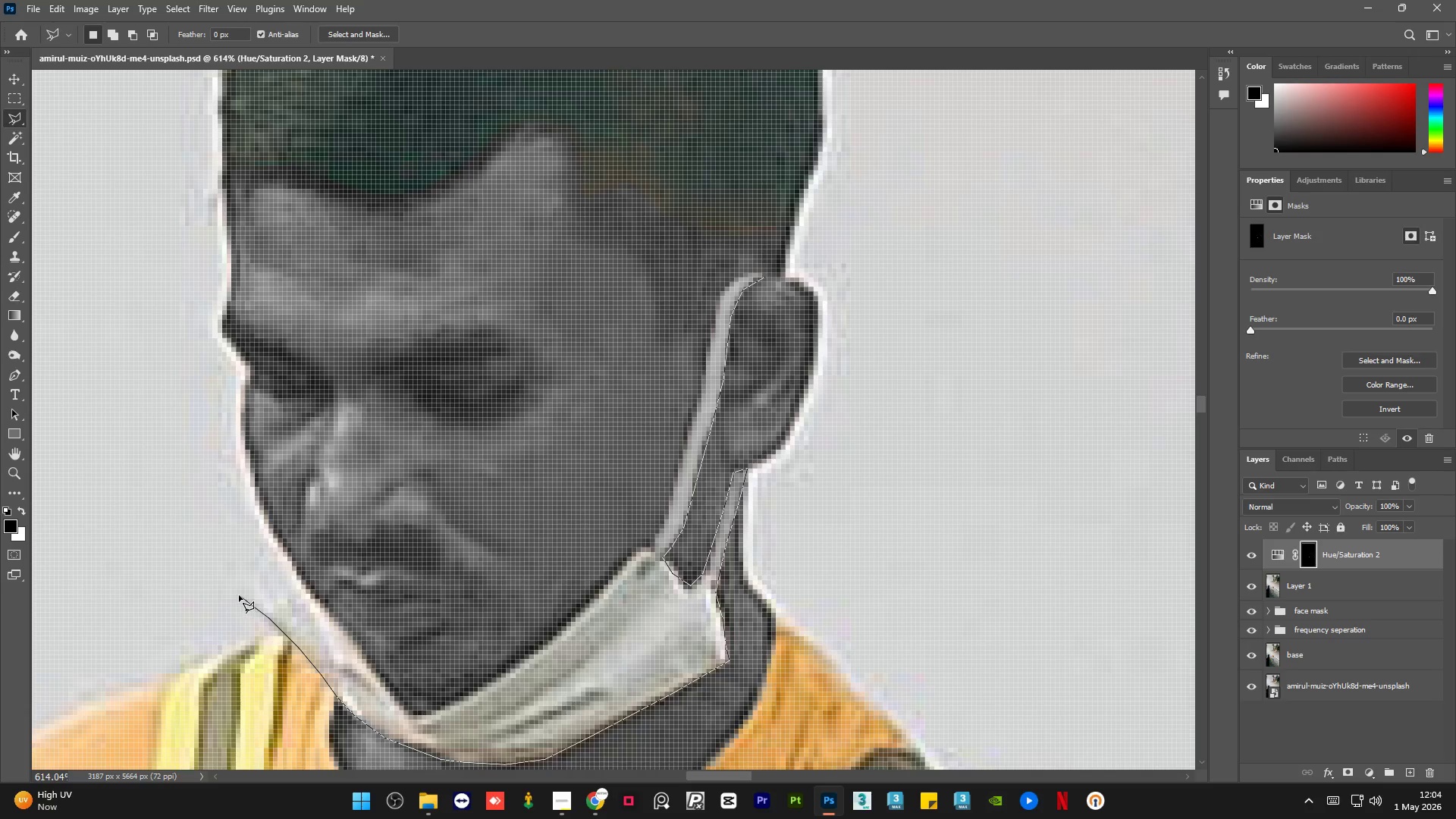 
left_click([239, 595])
 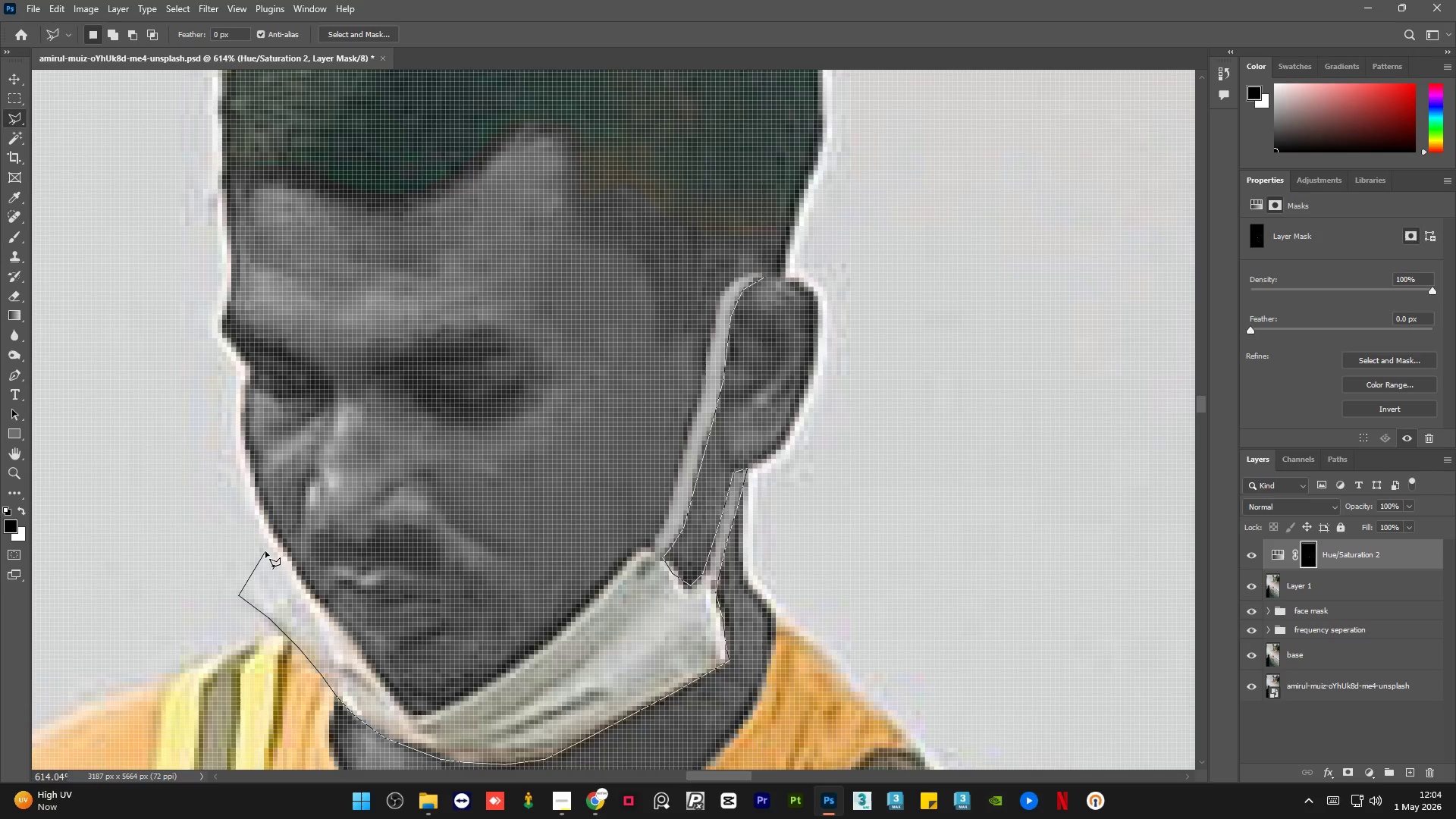 
left_click([265, 551])
 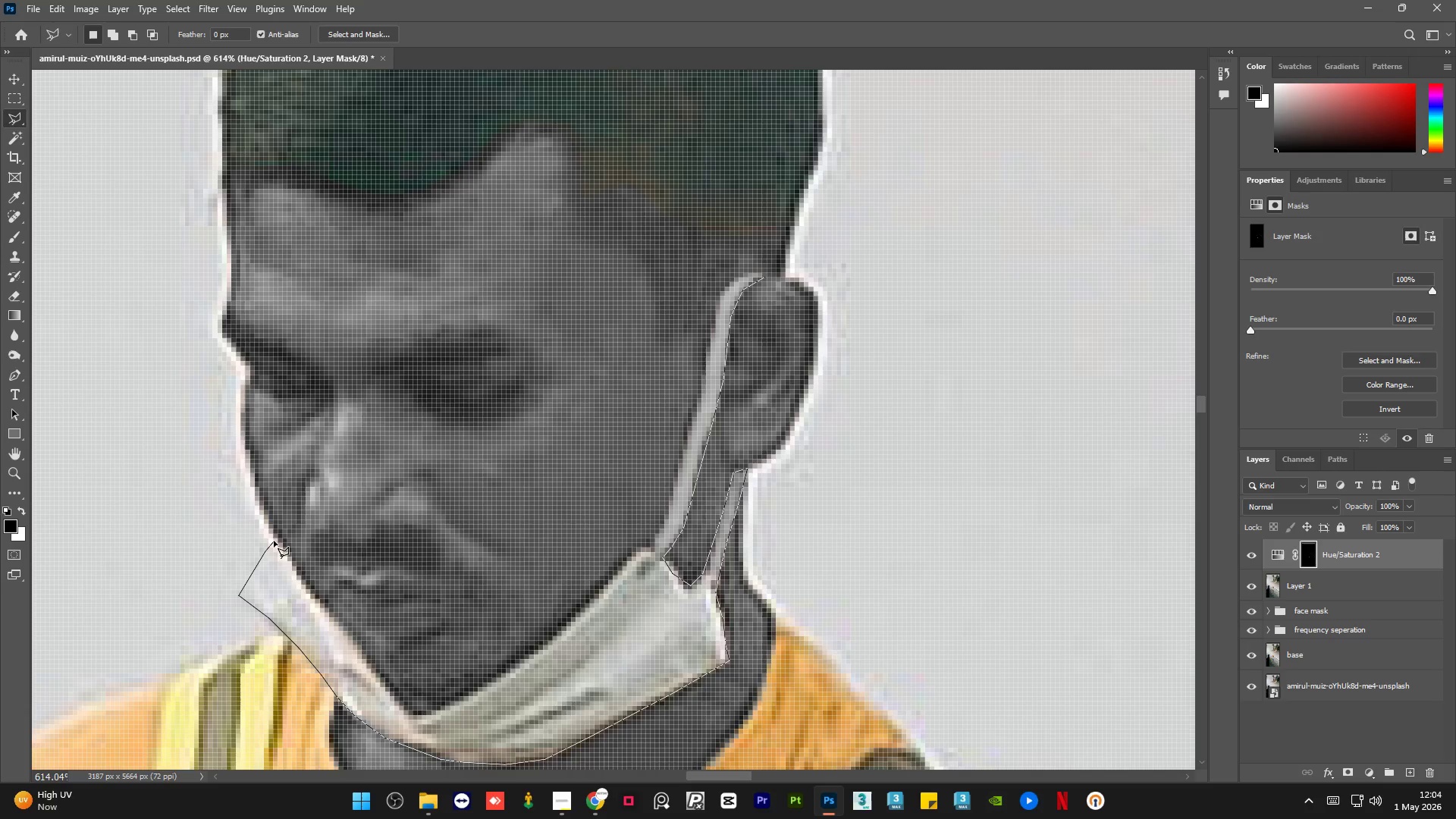 
left_click([274, 539])
 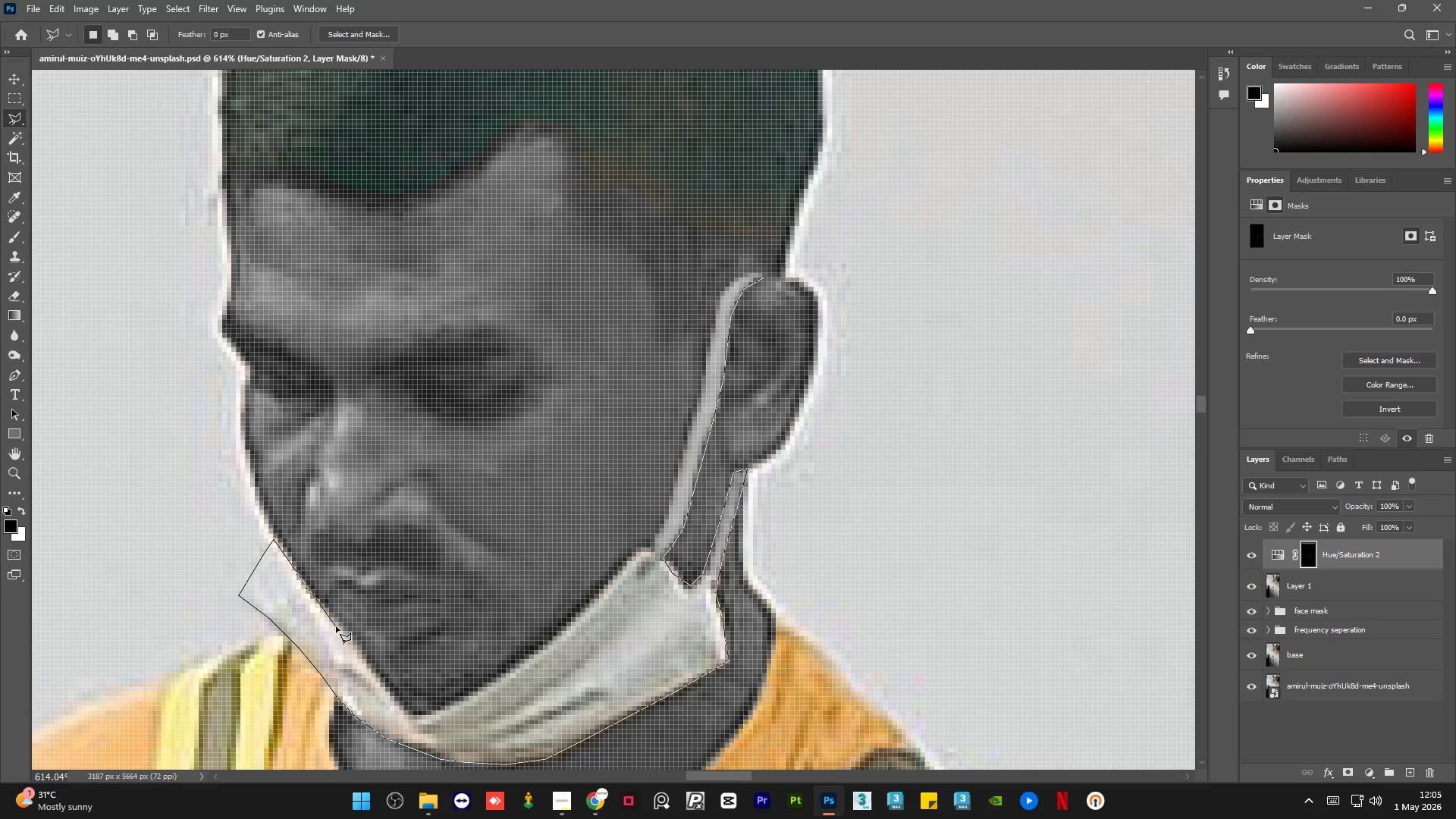 
key(Backspace)
 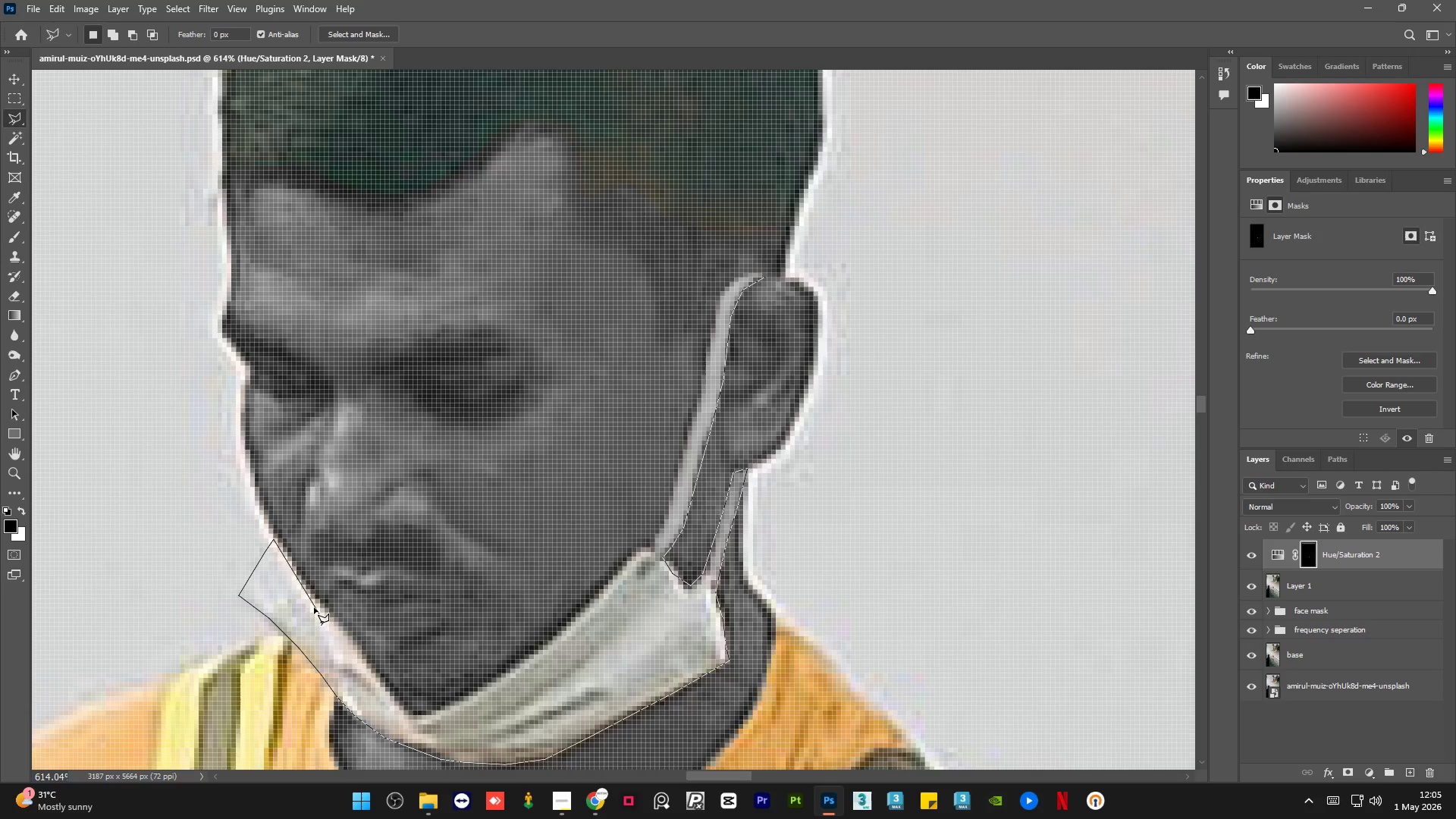 
key(Backspace)
 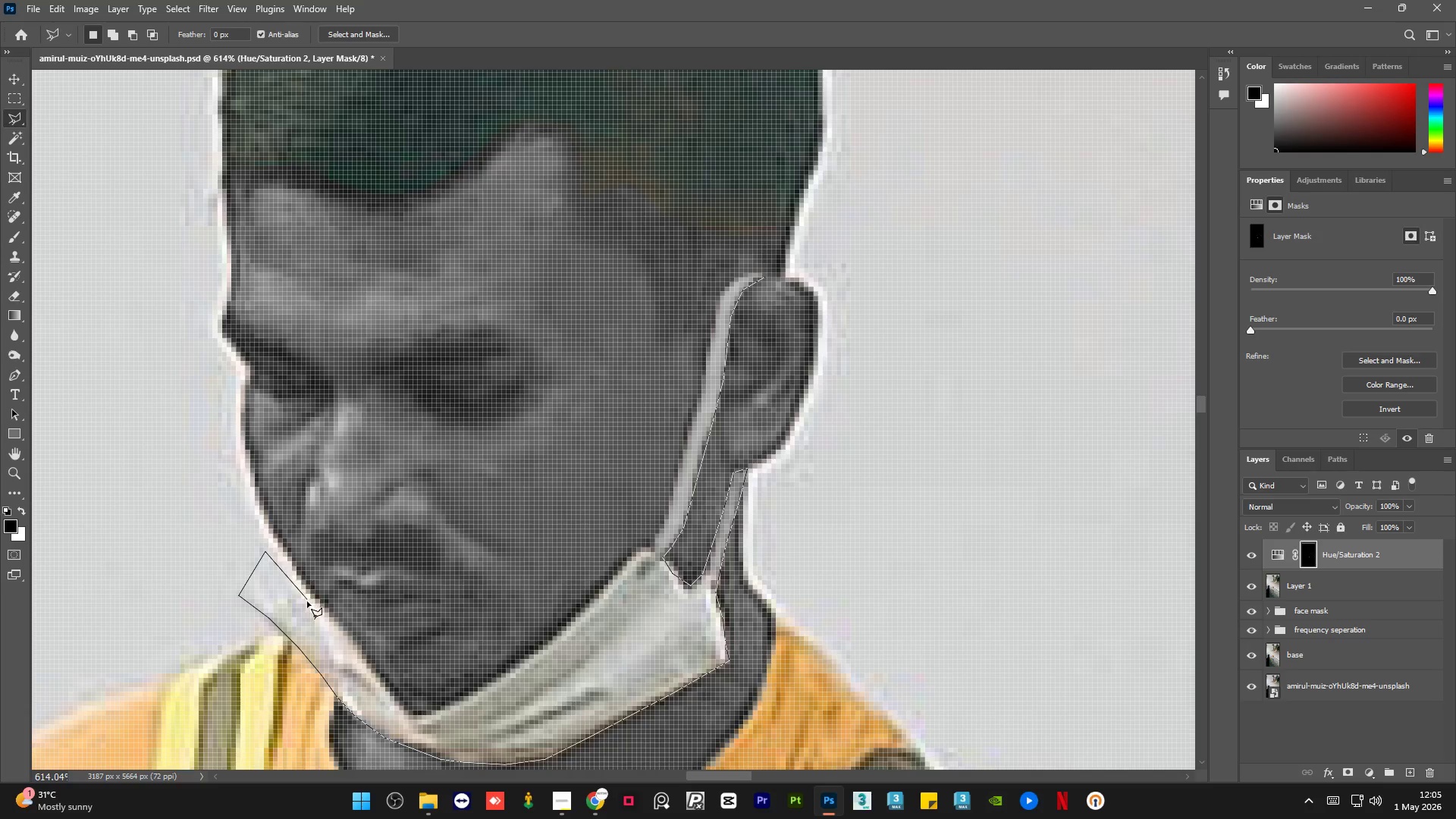 
key(Backspace)
 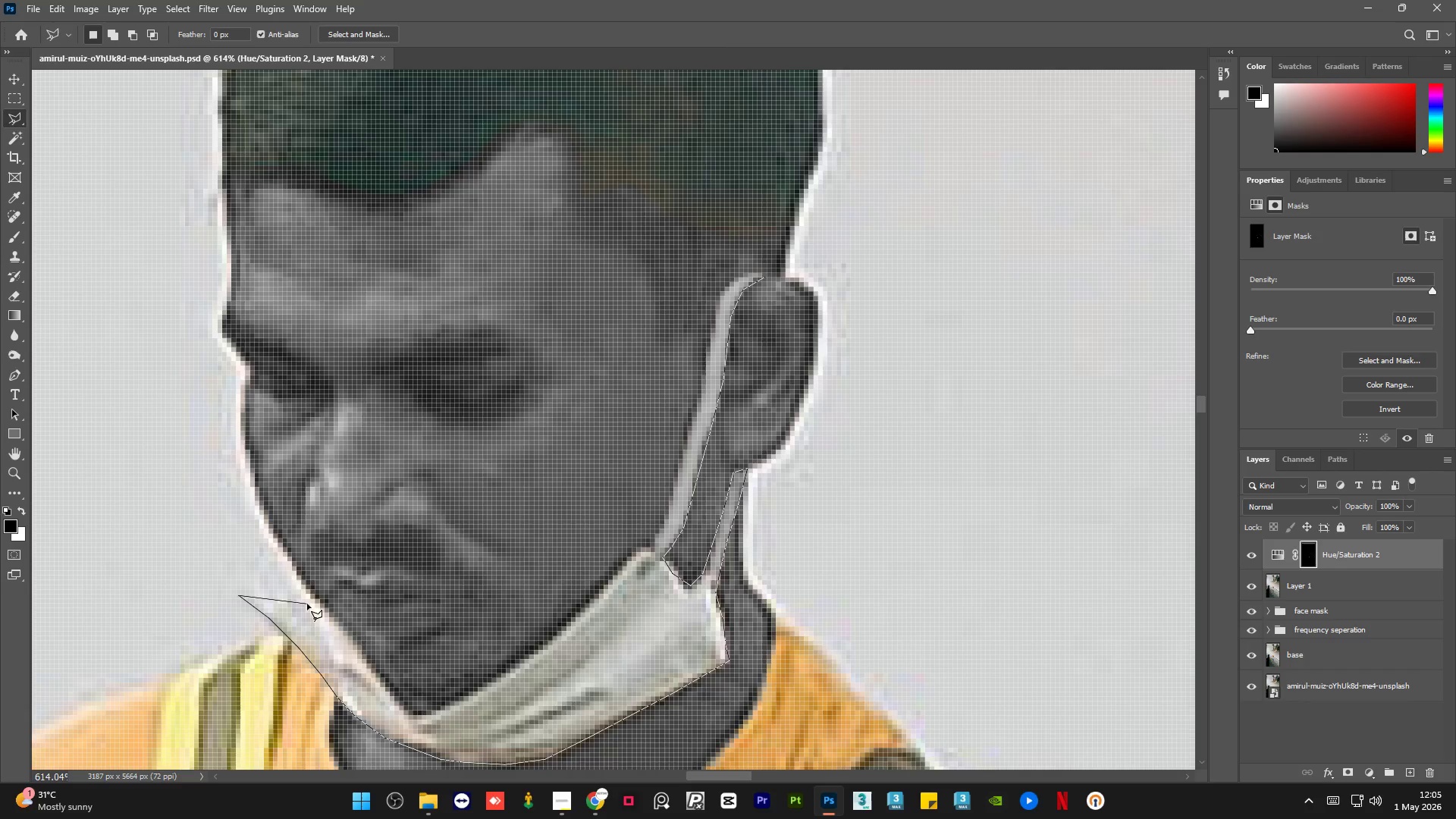 
key(Backspace)
 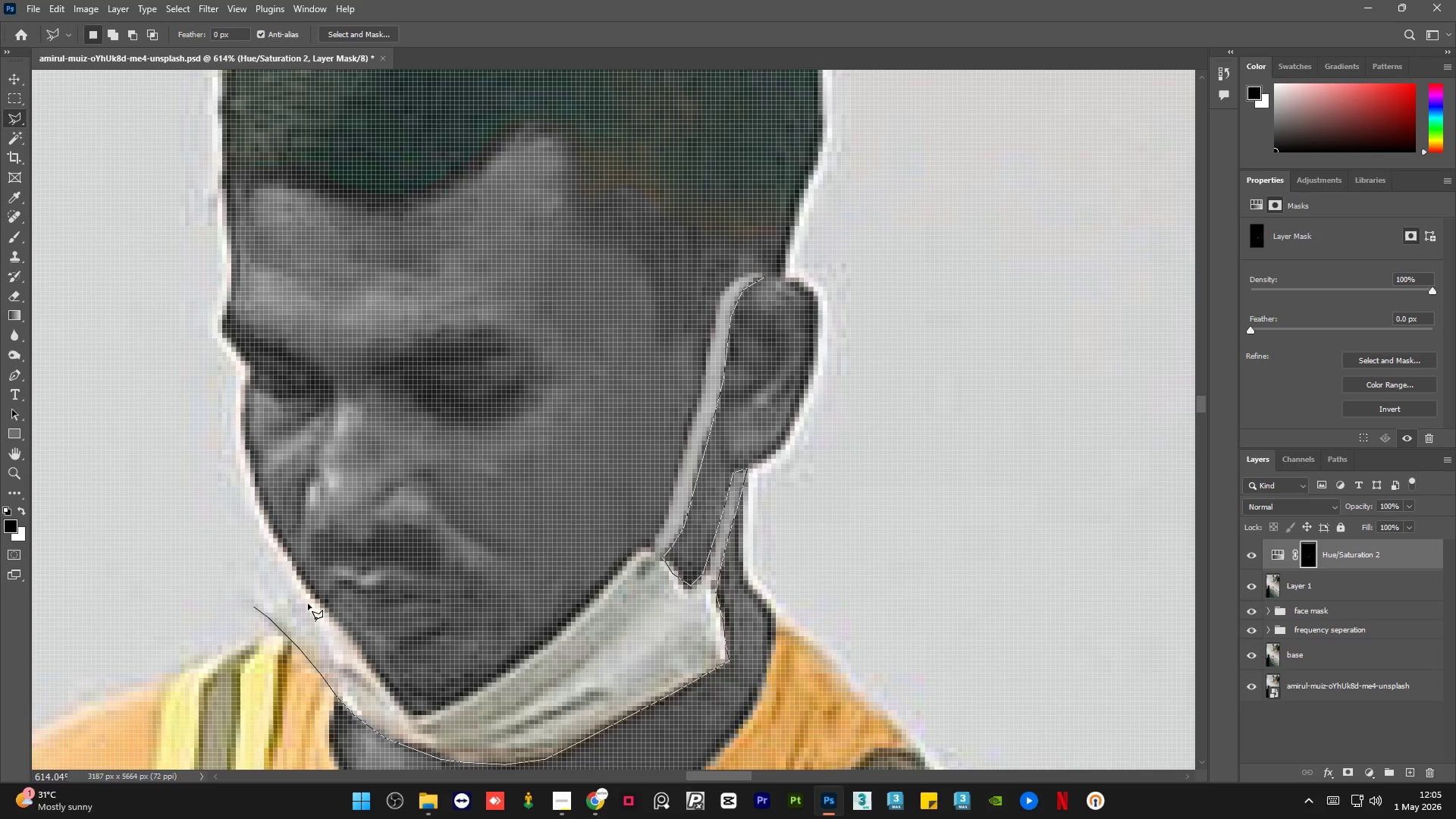 
key(Backspace)
 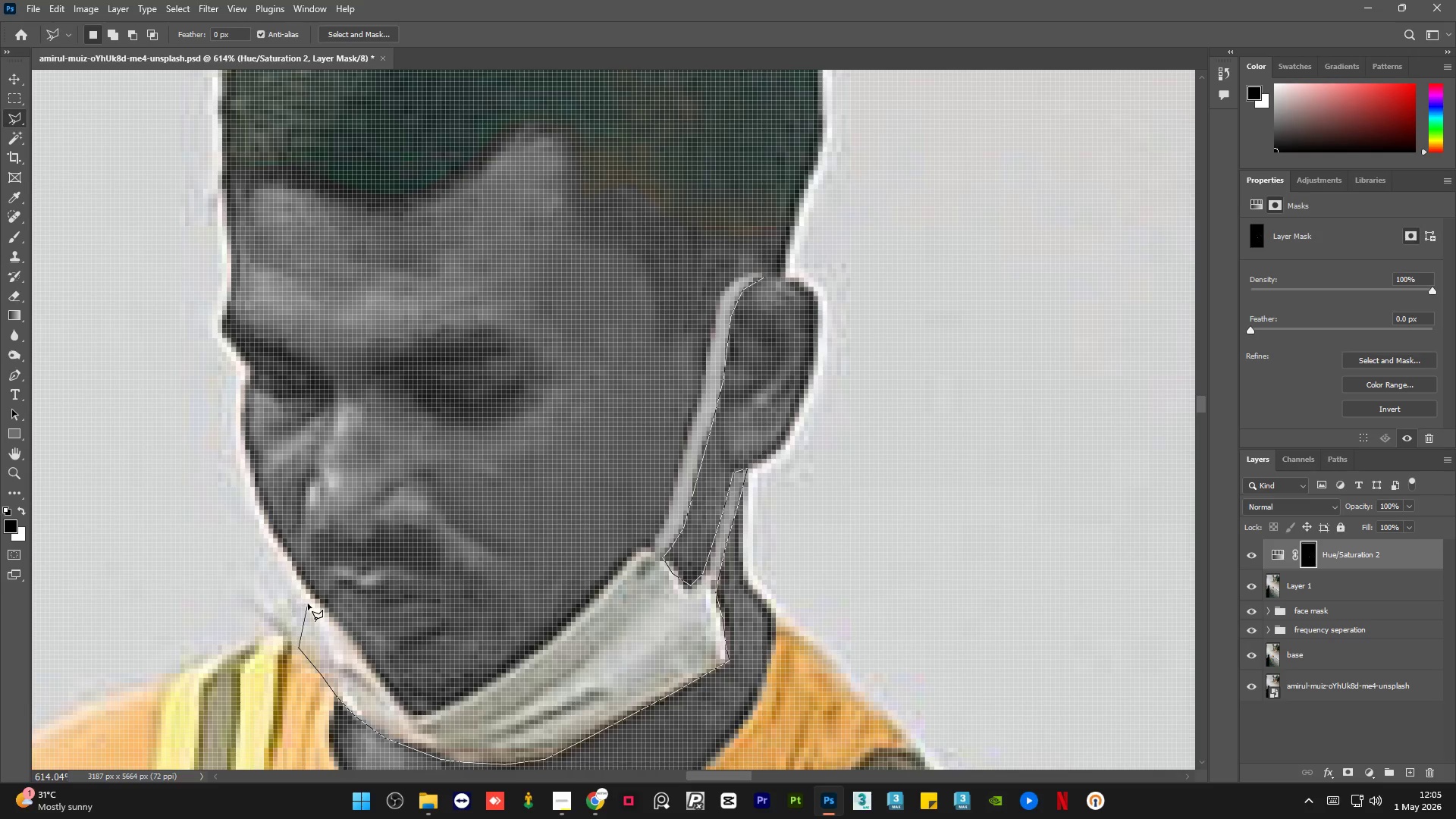 
key(Backspace)
 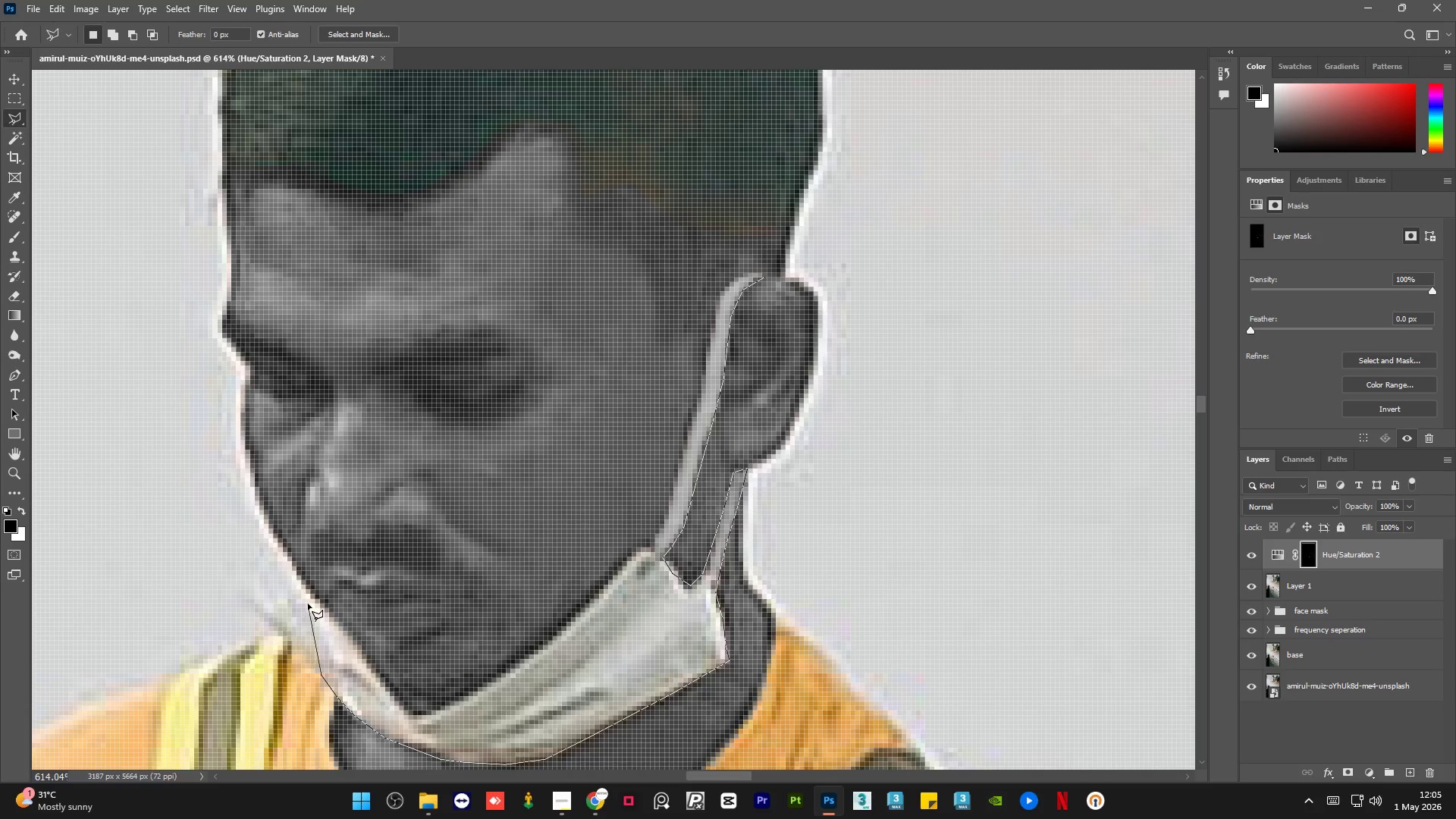 
key(Backspace)
 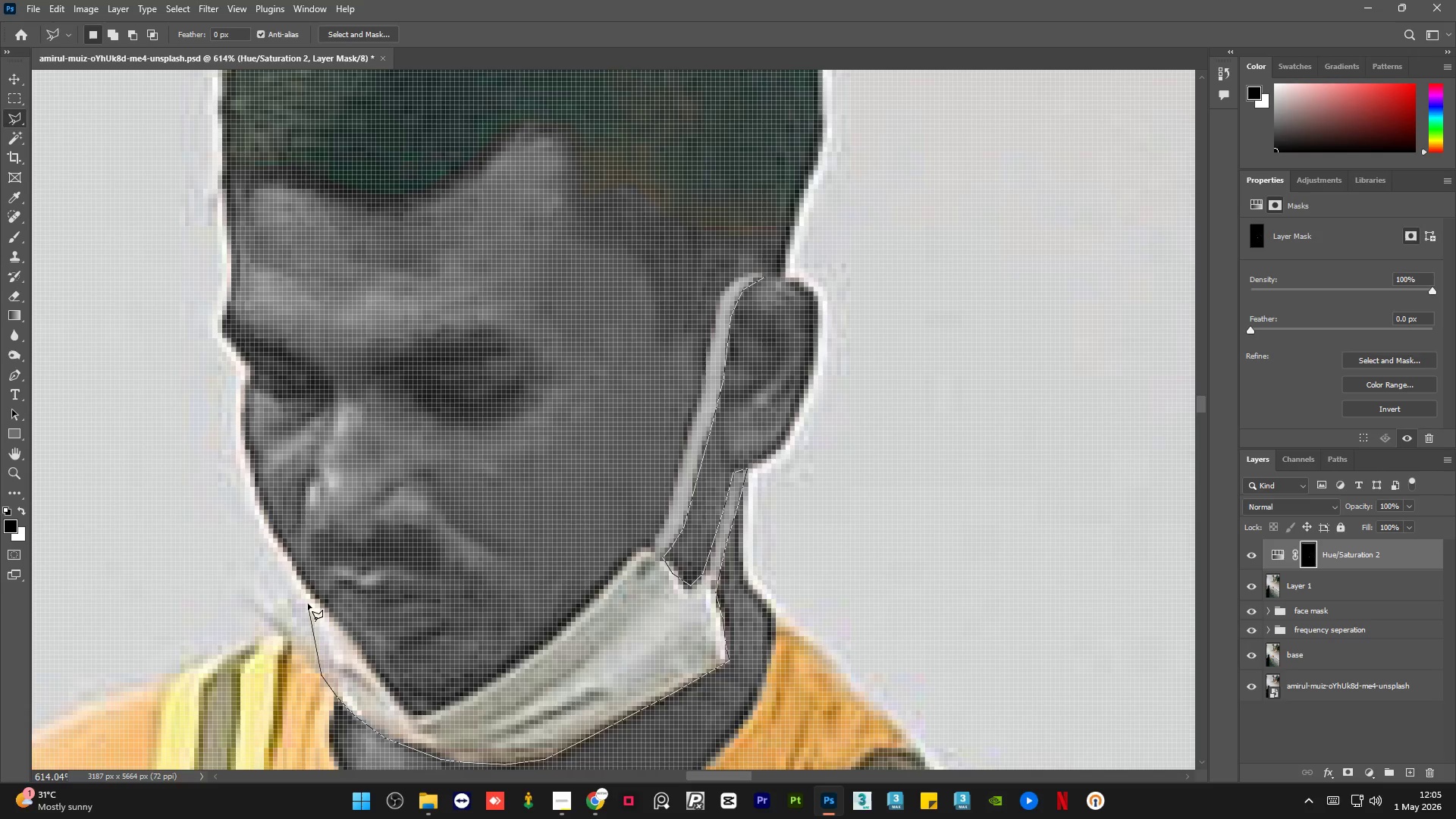 
key(Backspace)
 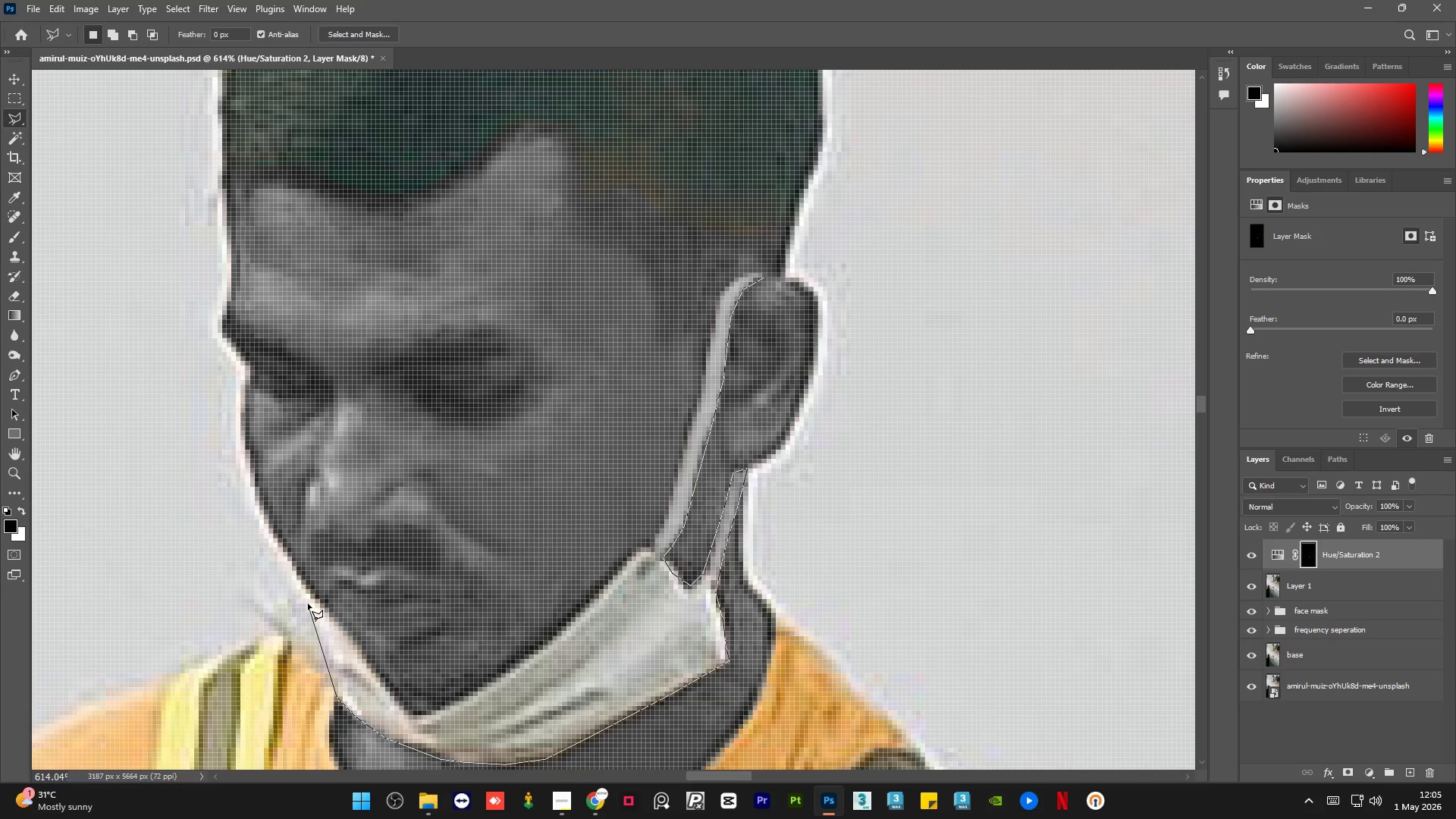 
key(Backspace)
 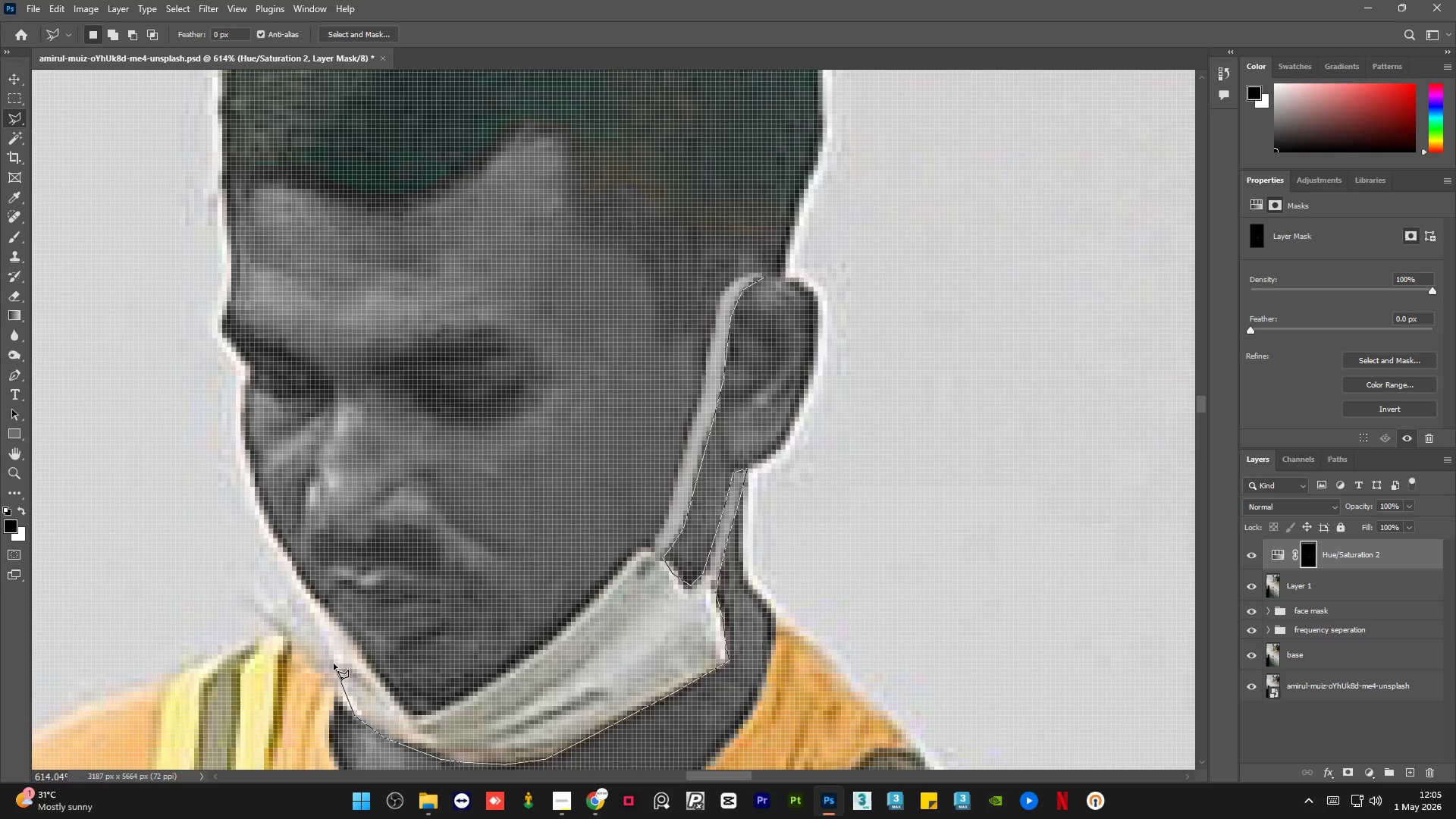 
left_click([334, 661])
 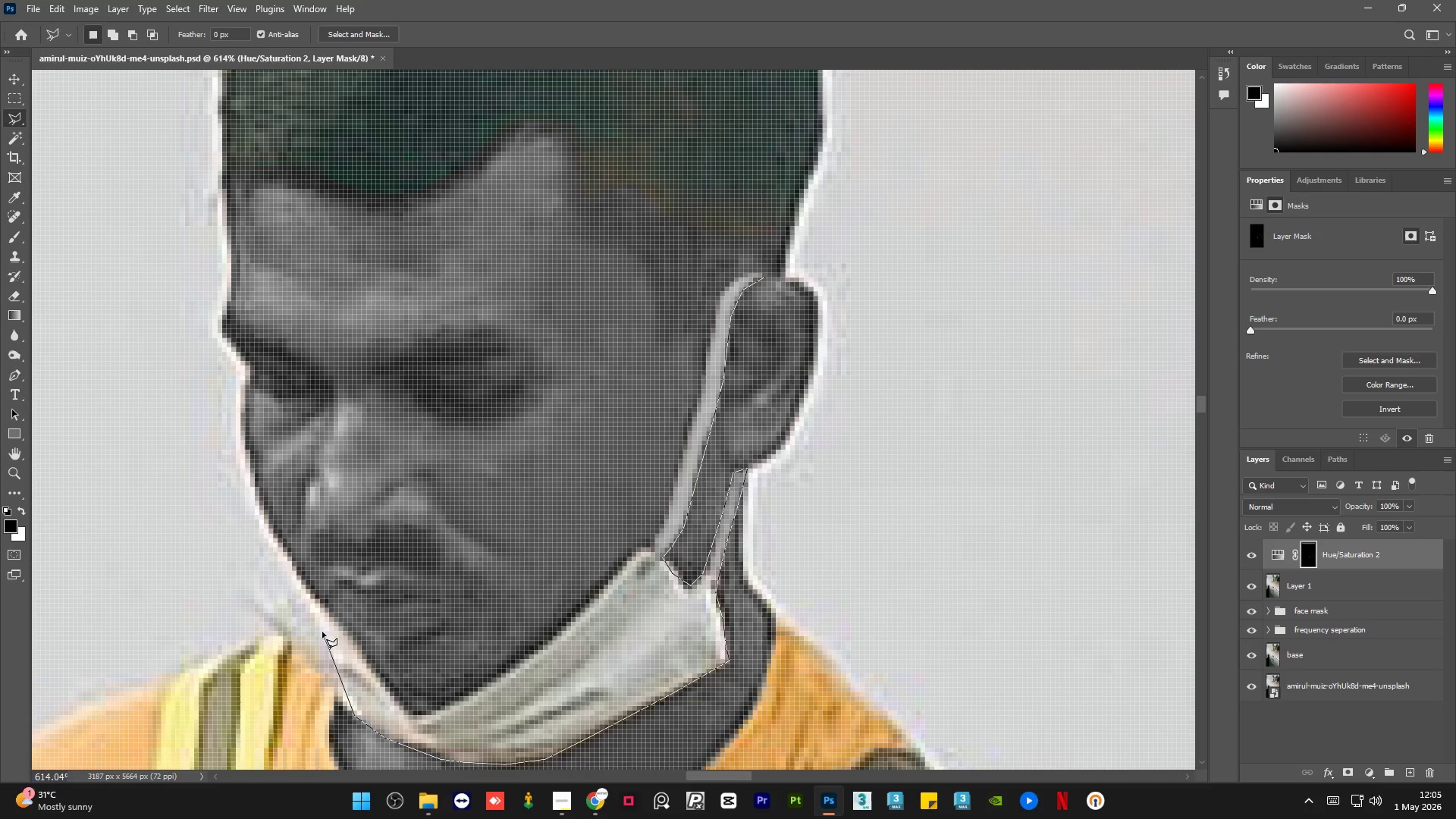 
left_click_drag(start_coordinate=[321, 629], to_coordinate=[317, 625])
 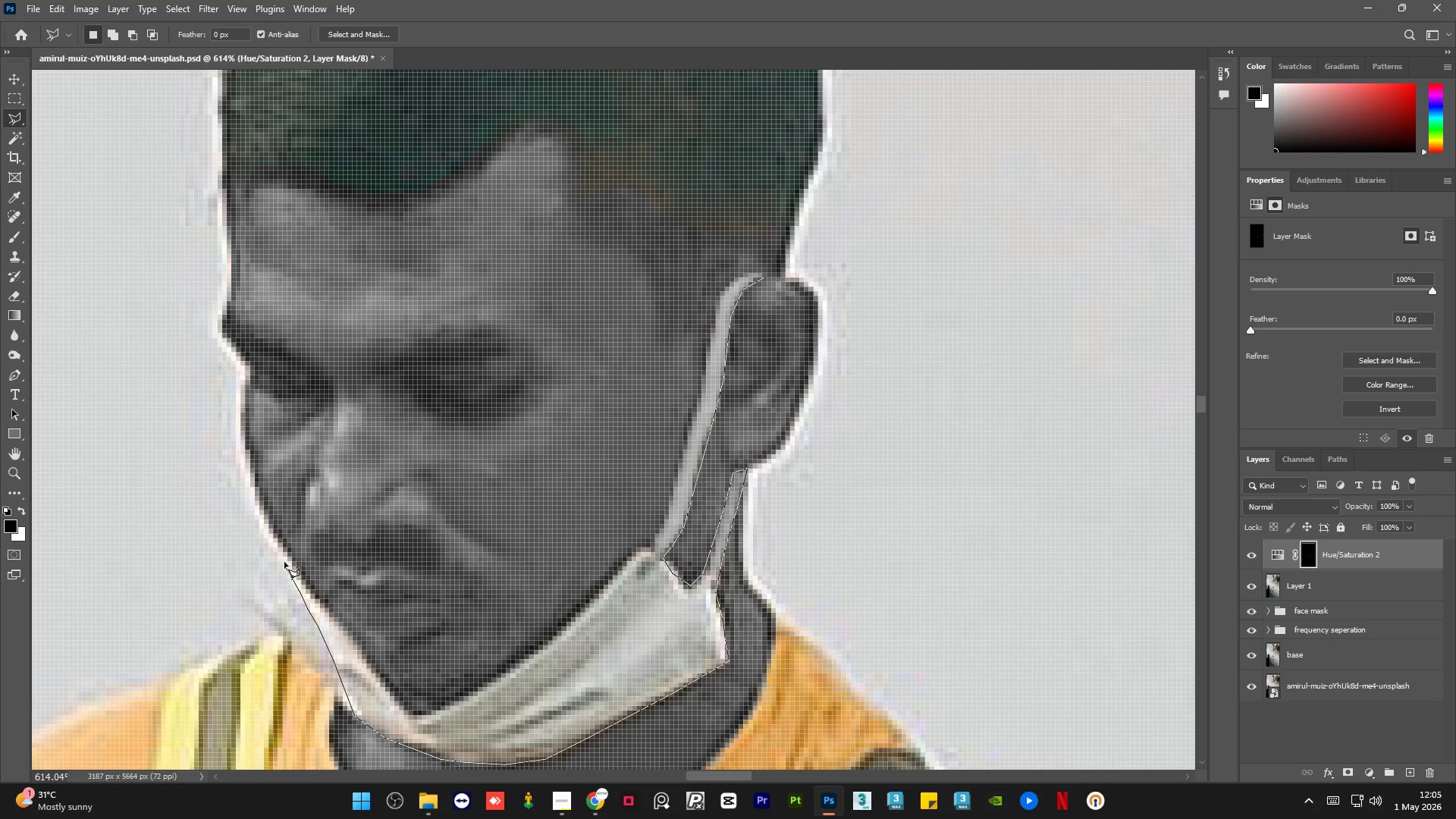 
left_click([279, 551])
 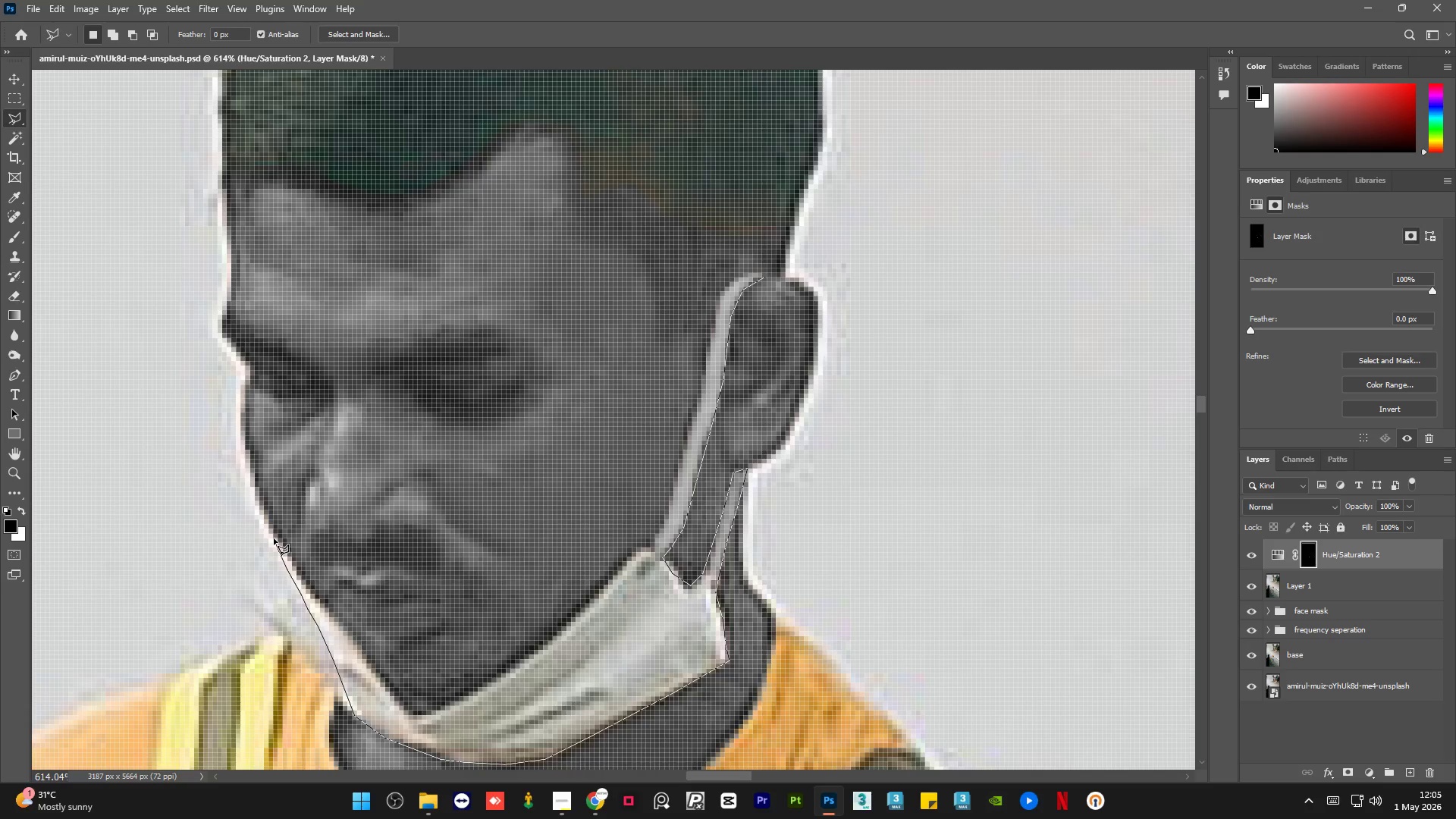 
left_click([273, 535])
 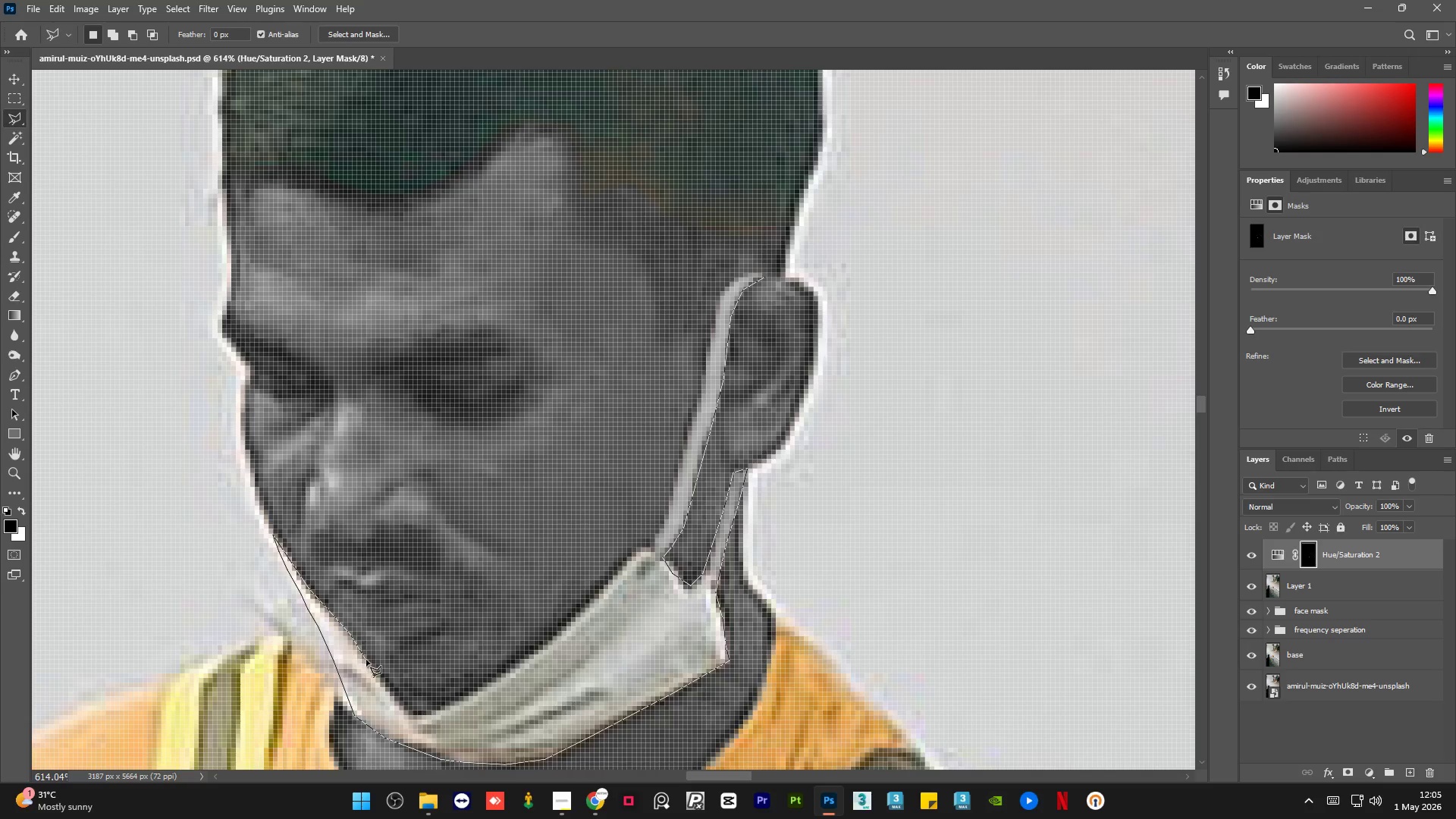 
left_click([387, 687])
 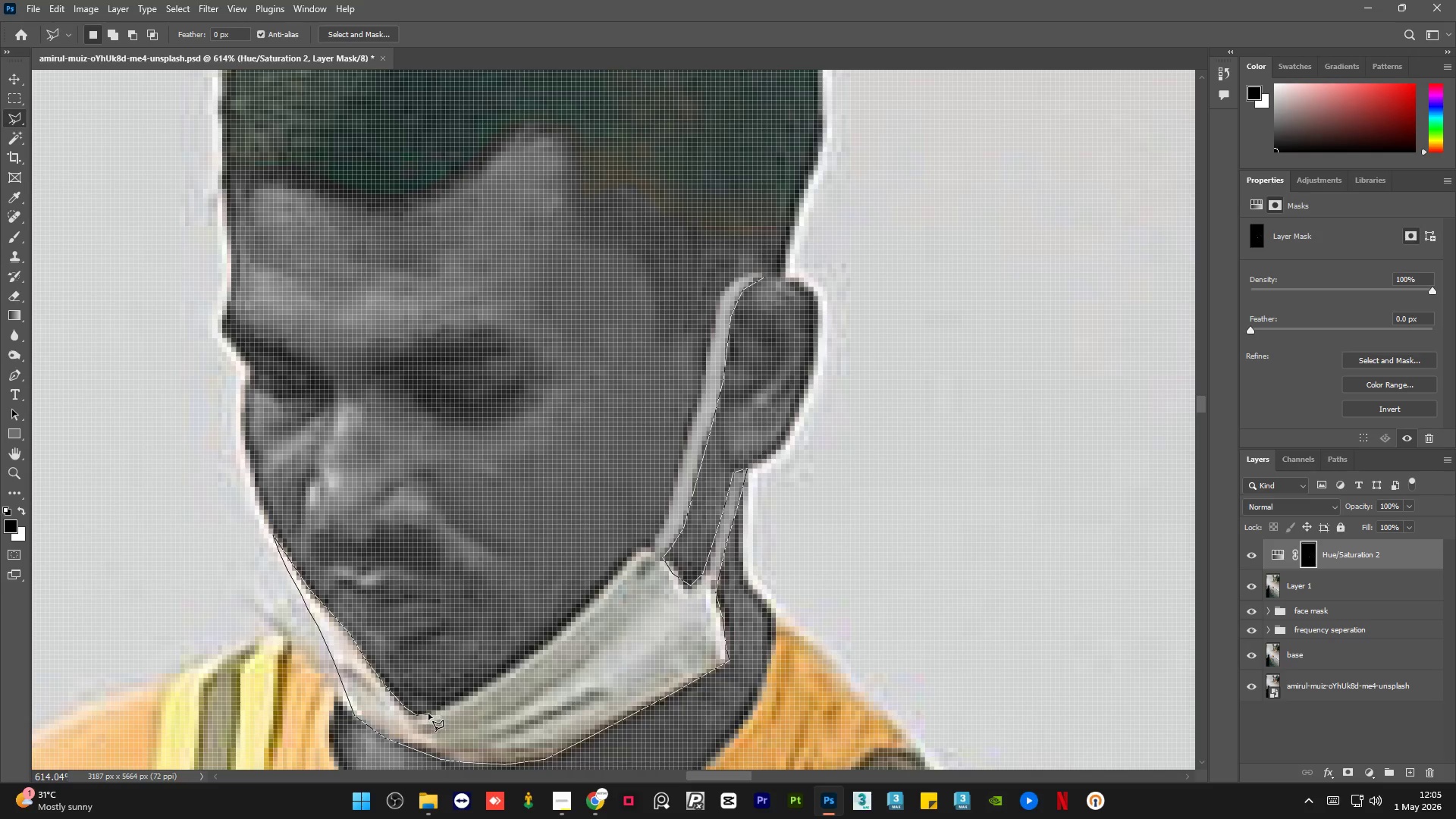 
left_click([433, 713])
 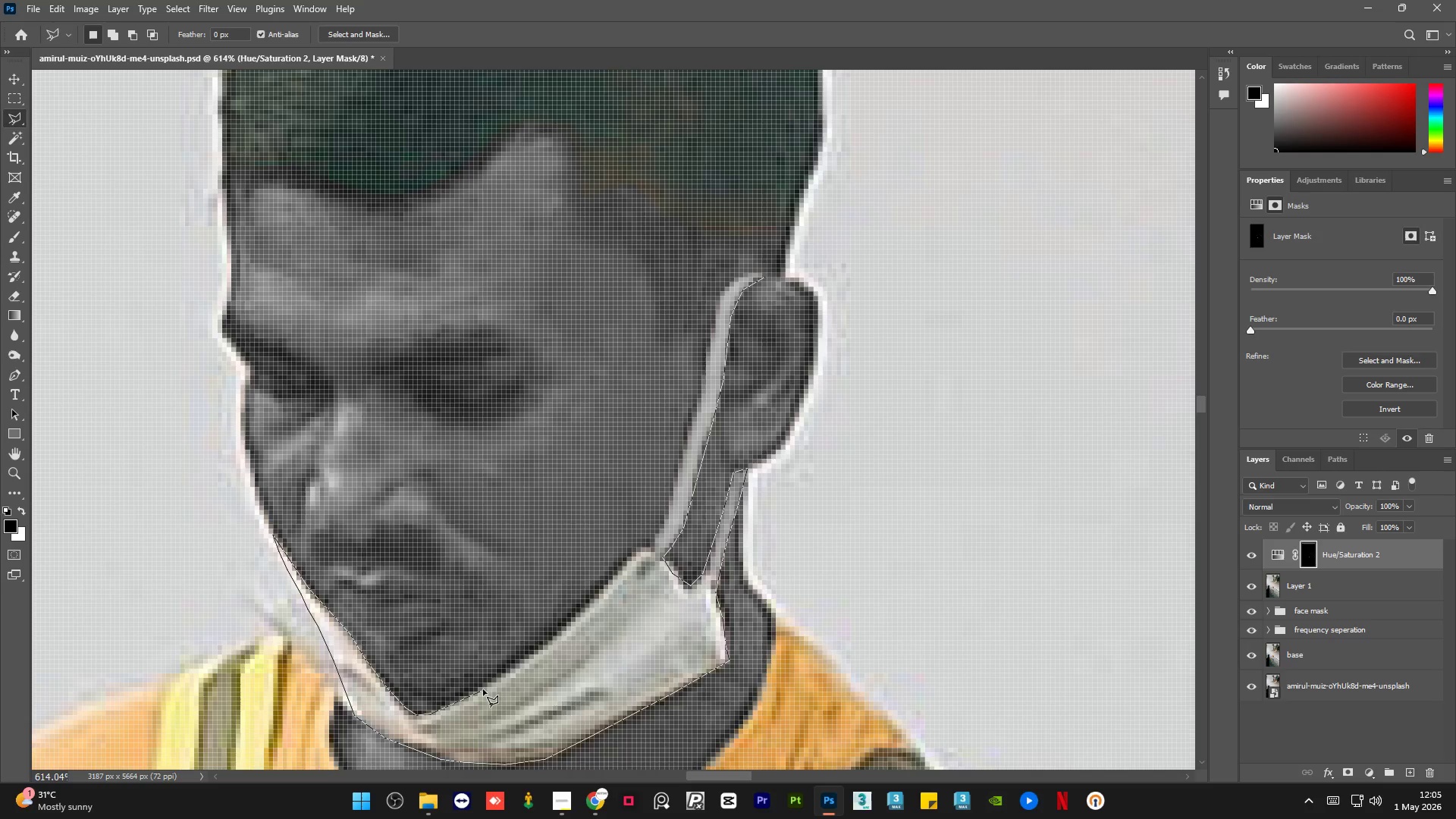 
left_click([485, 686])
 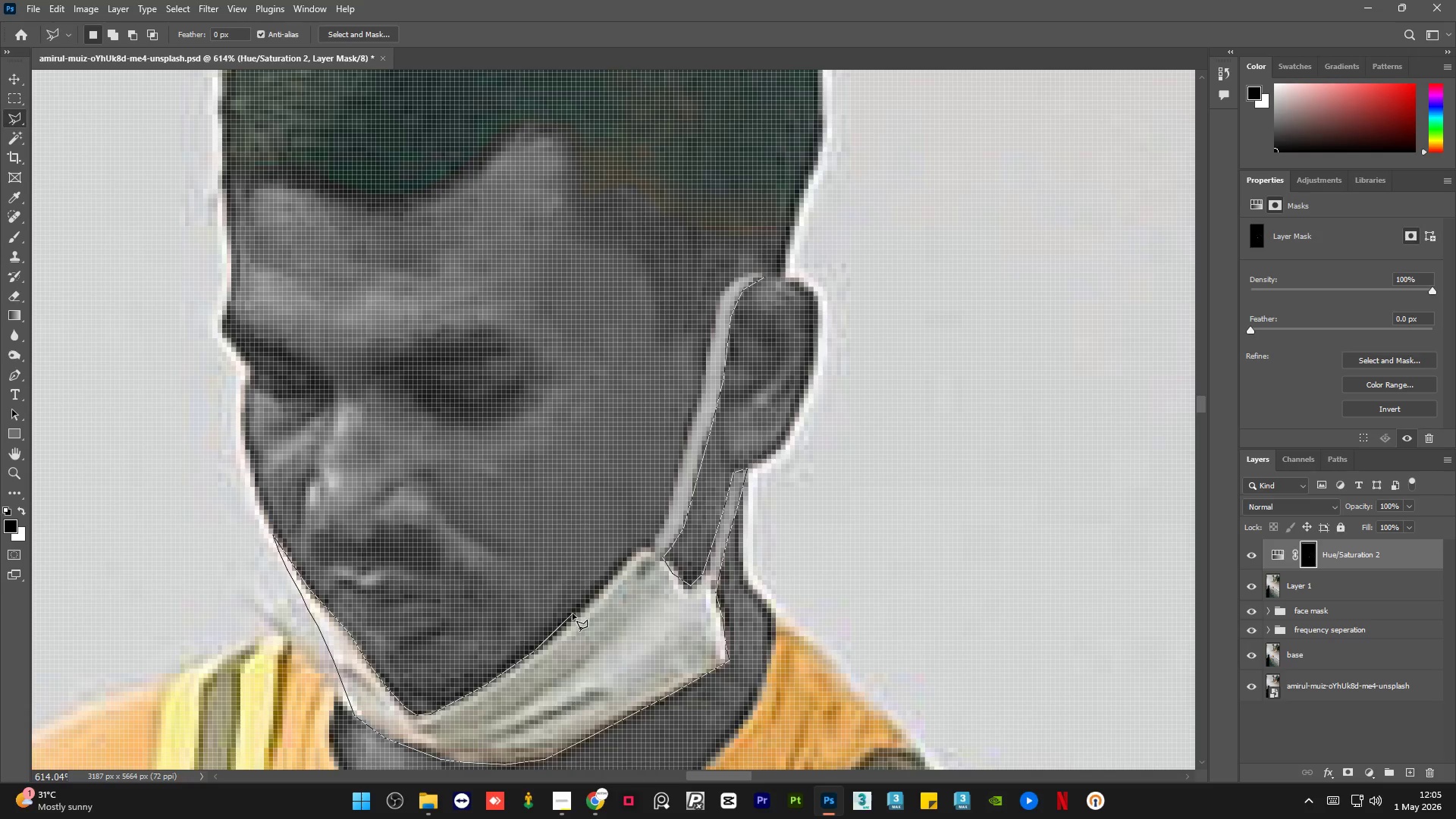 
left_click([569, 623])
 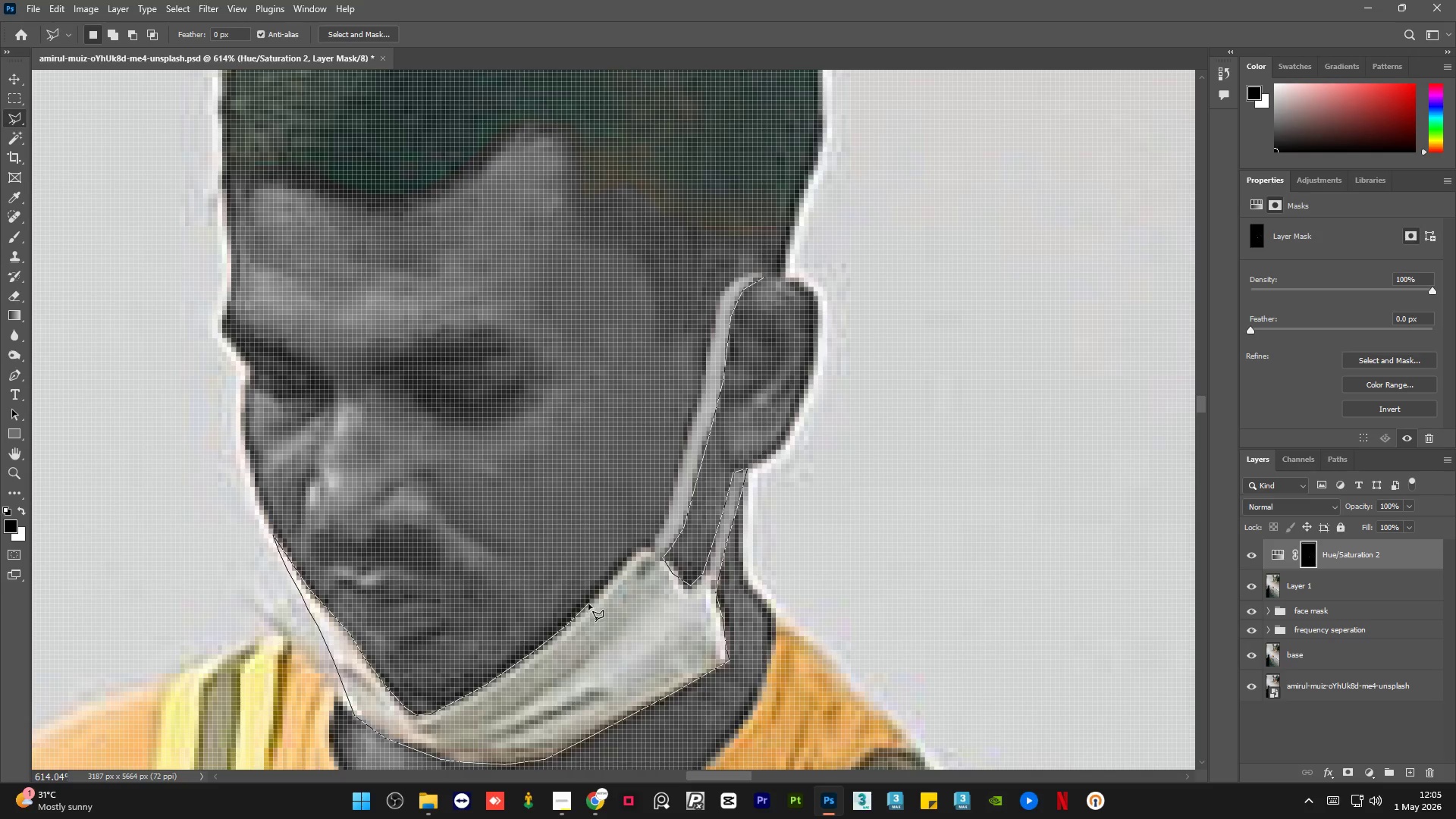 
left_click([588, 604])
 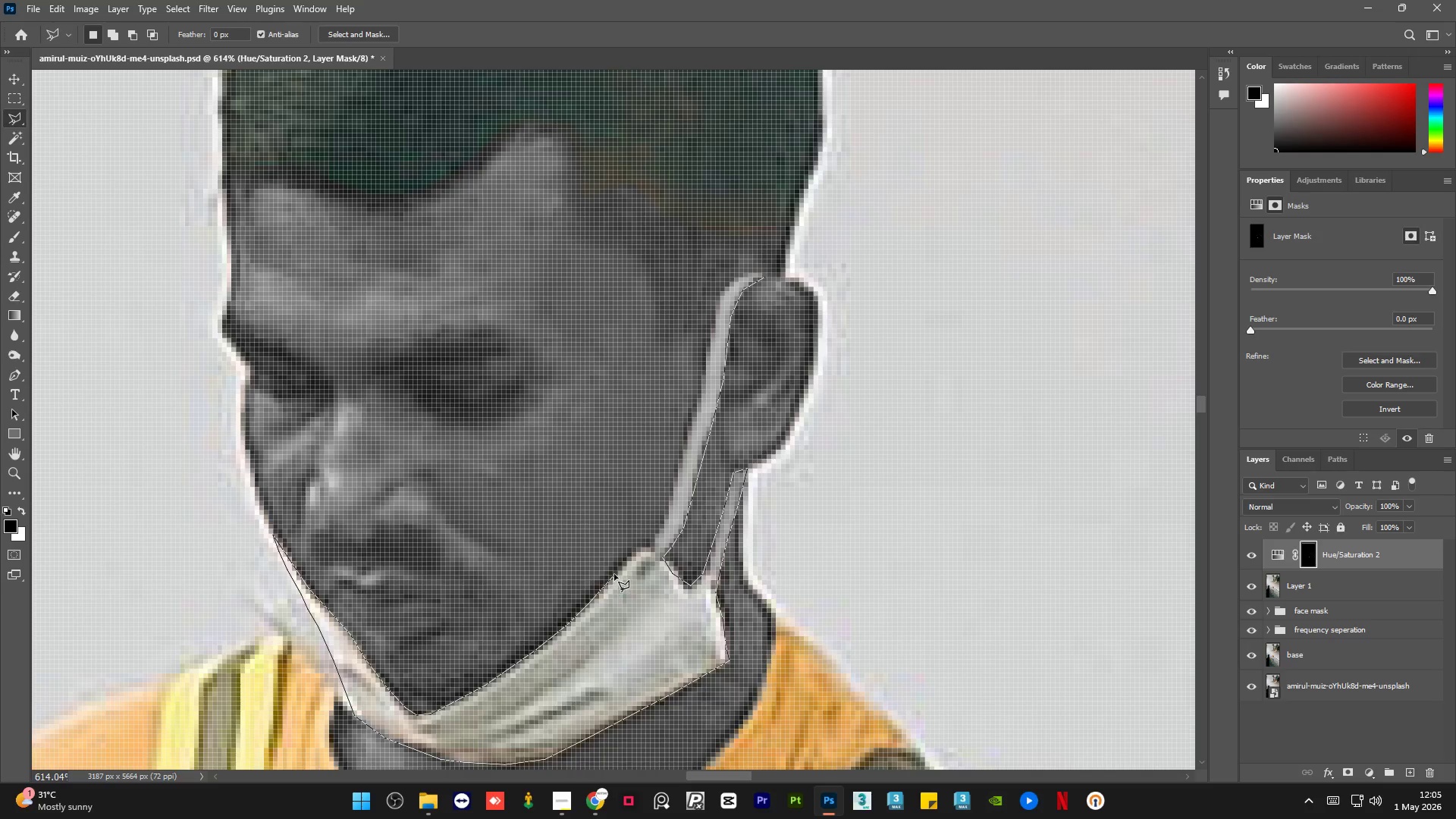 
left_click([614, 574])
 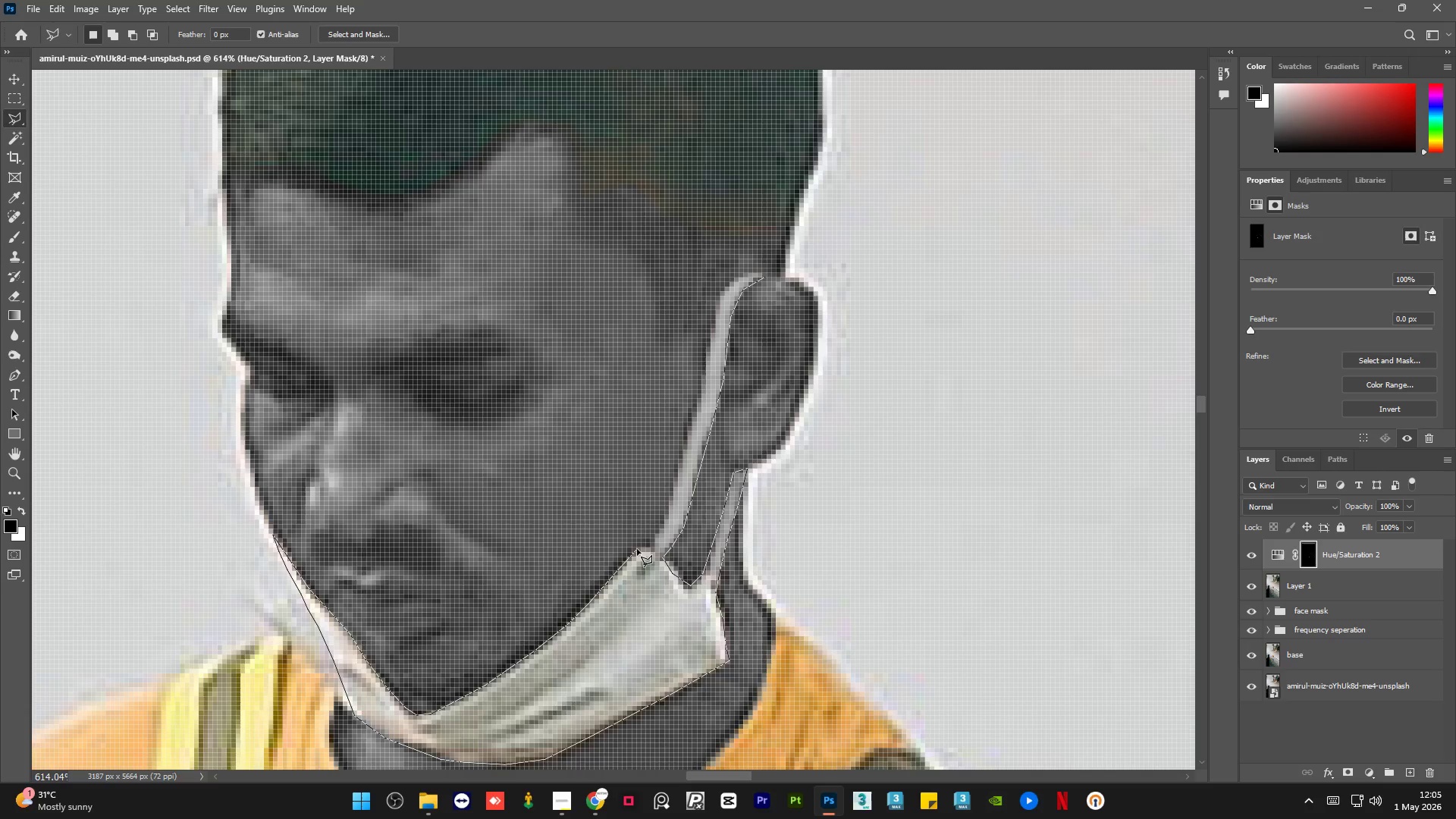 
left_click([637, 549])
 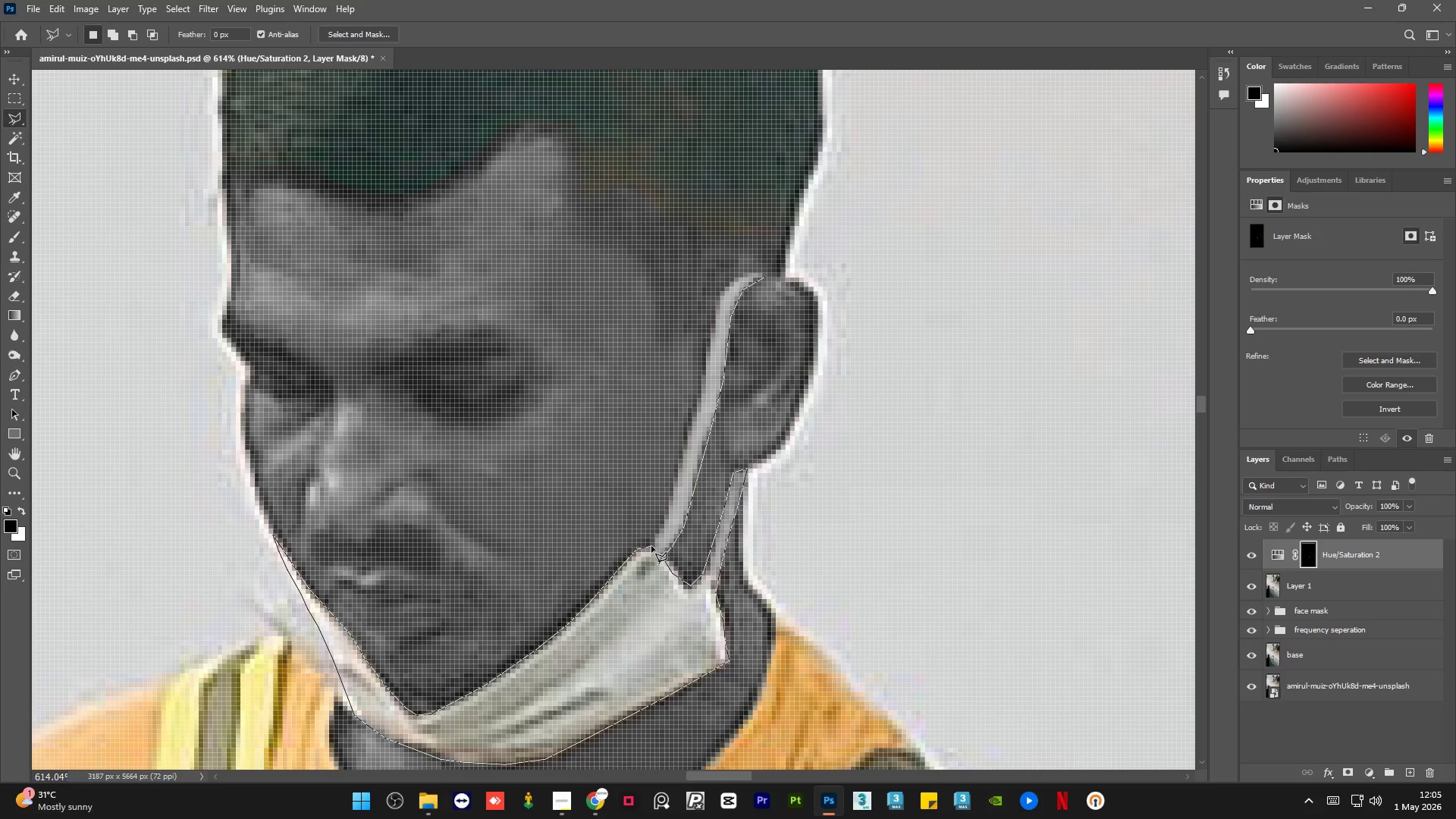 
left_click([651, 546])
 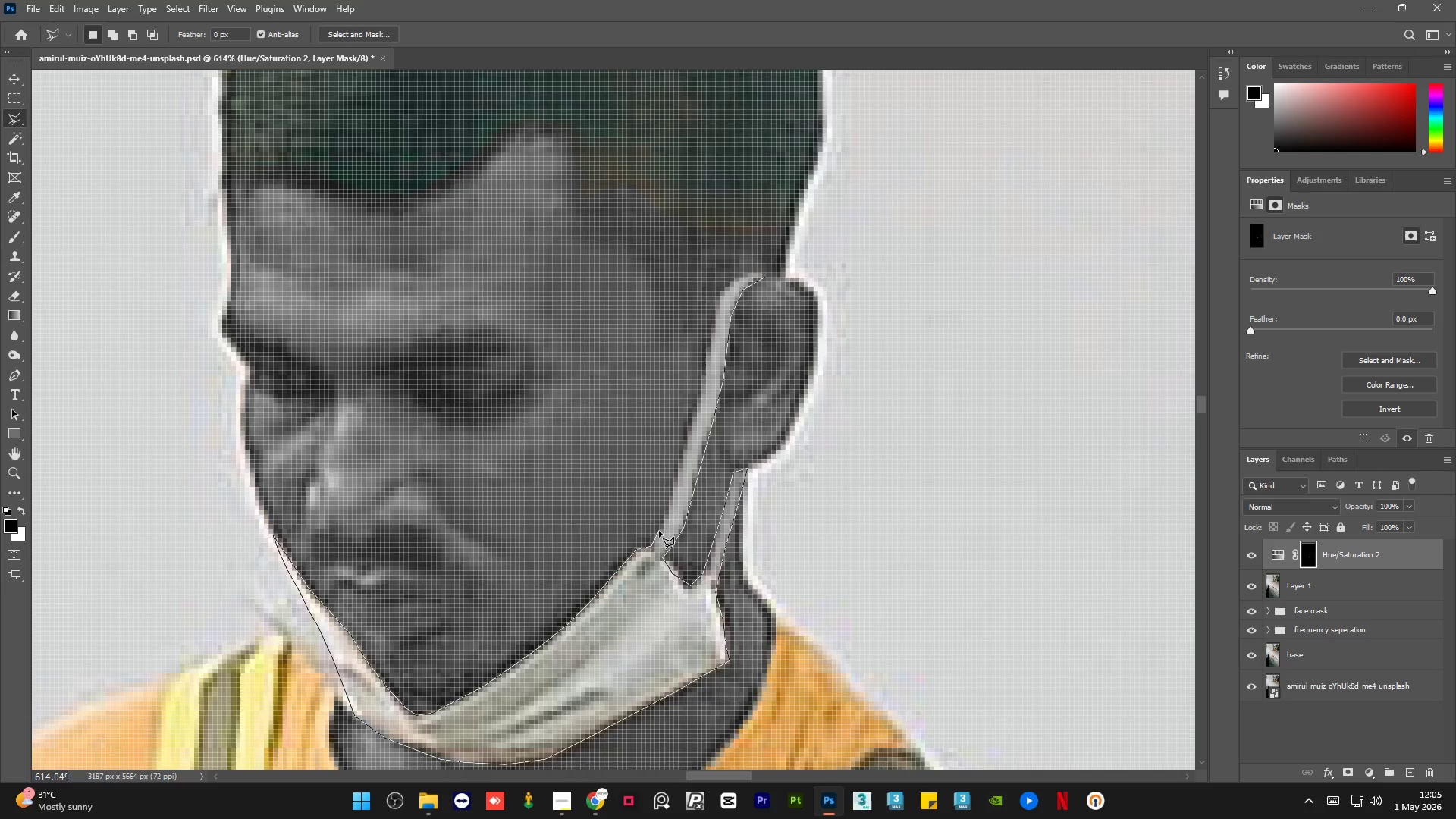 
left_click([660, 529])
 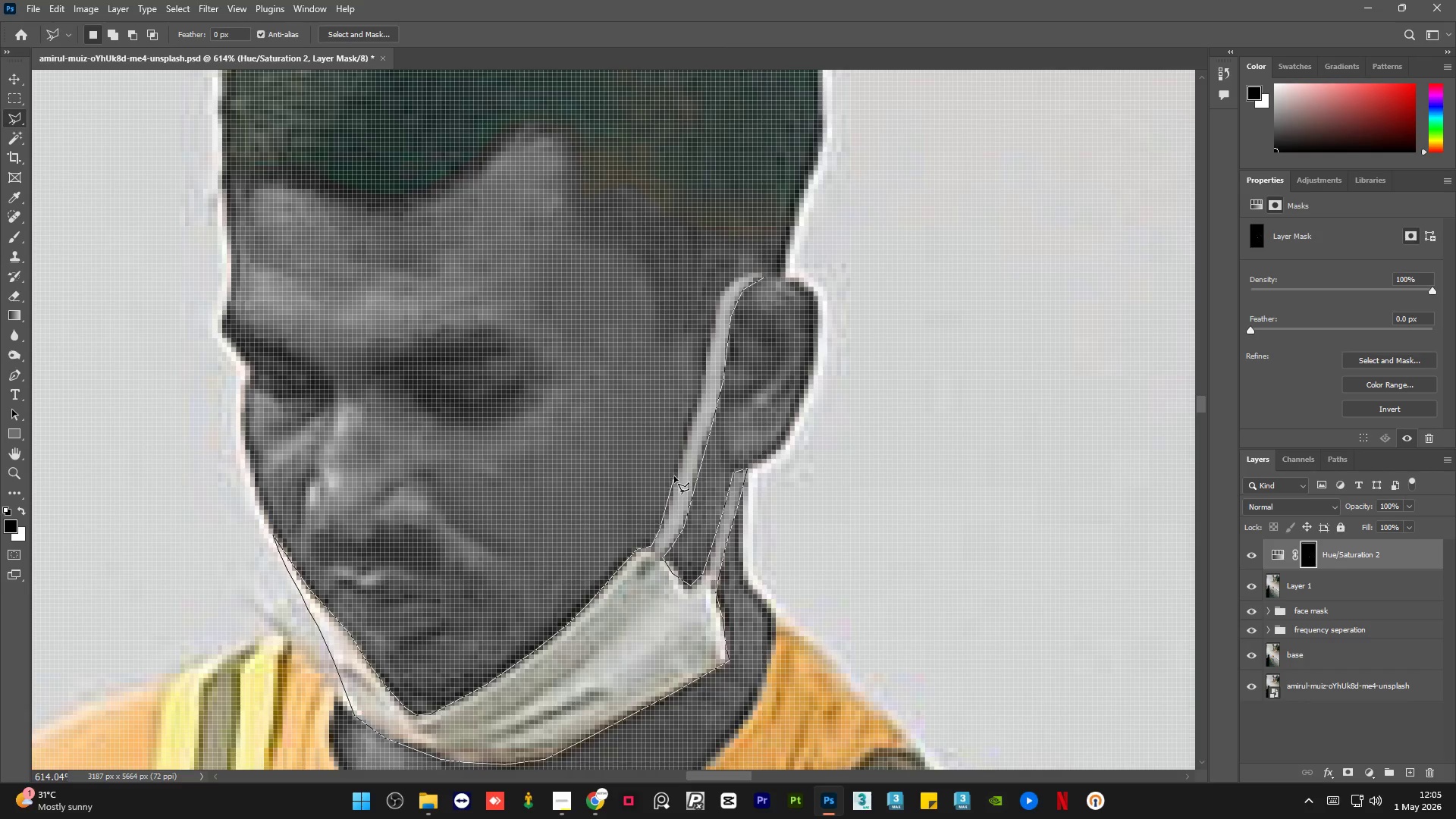 
left_click([675, 475])
 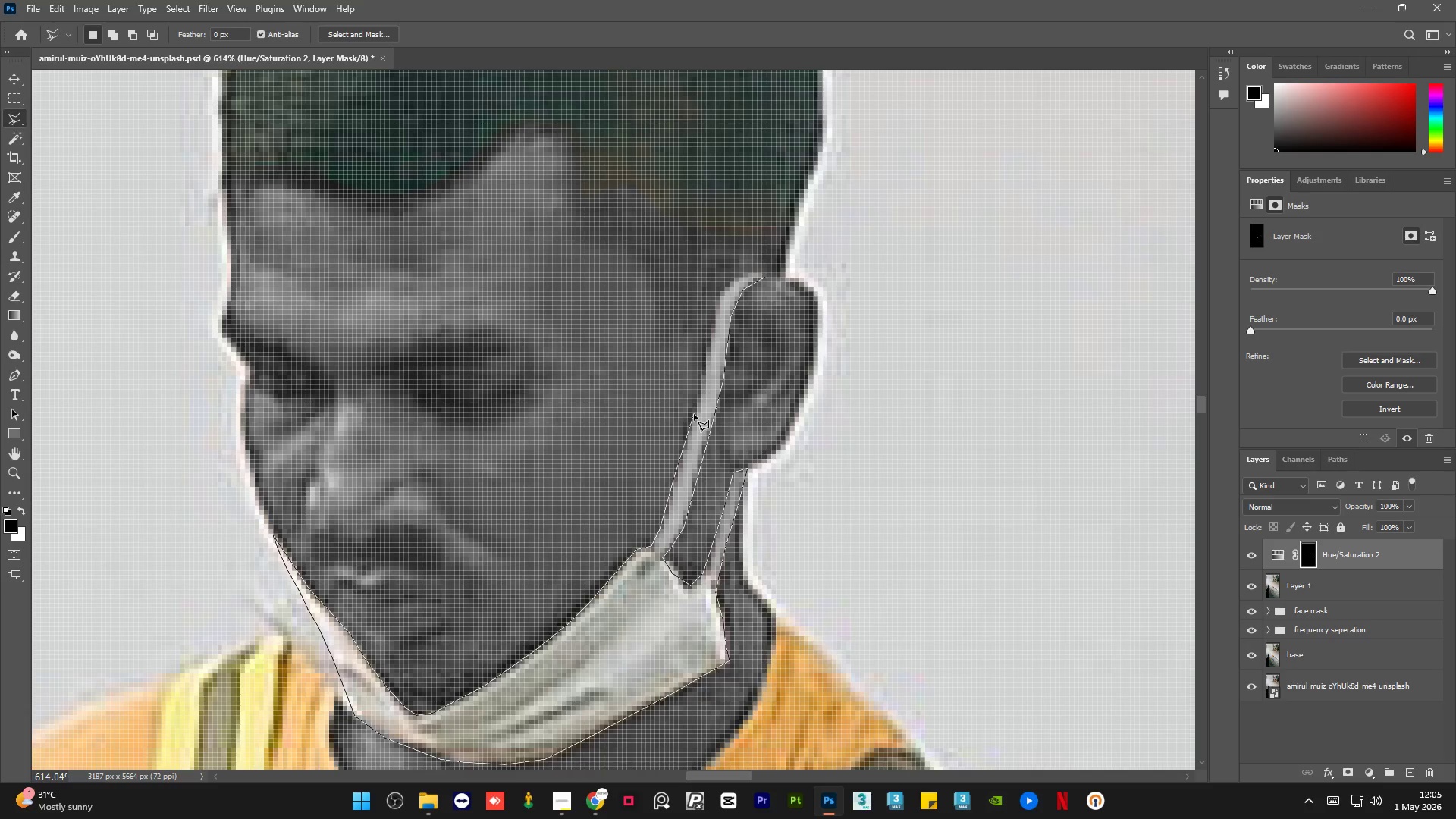 
left_click([700, 388])
 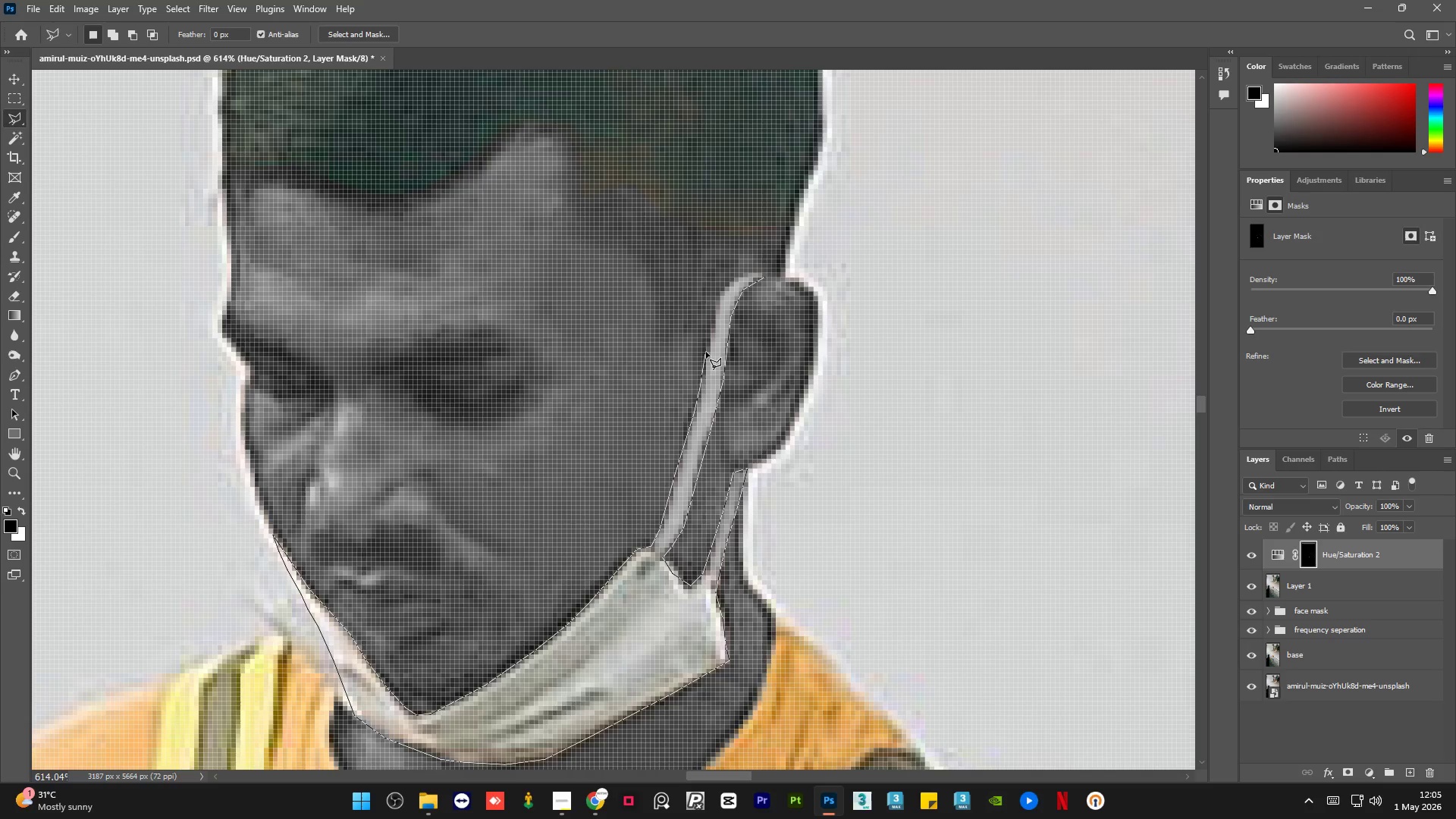 
left_click([706, 347])
 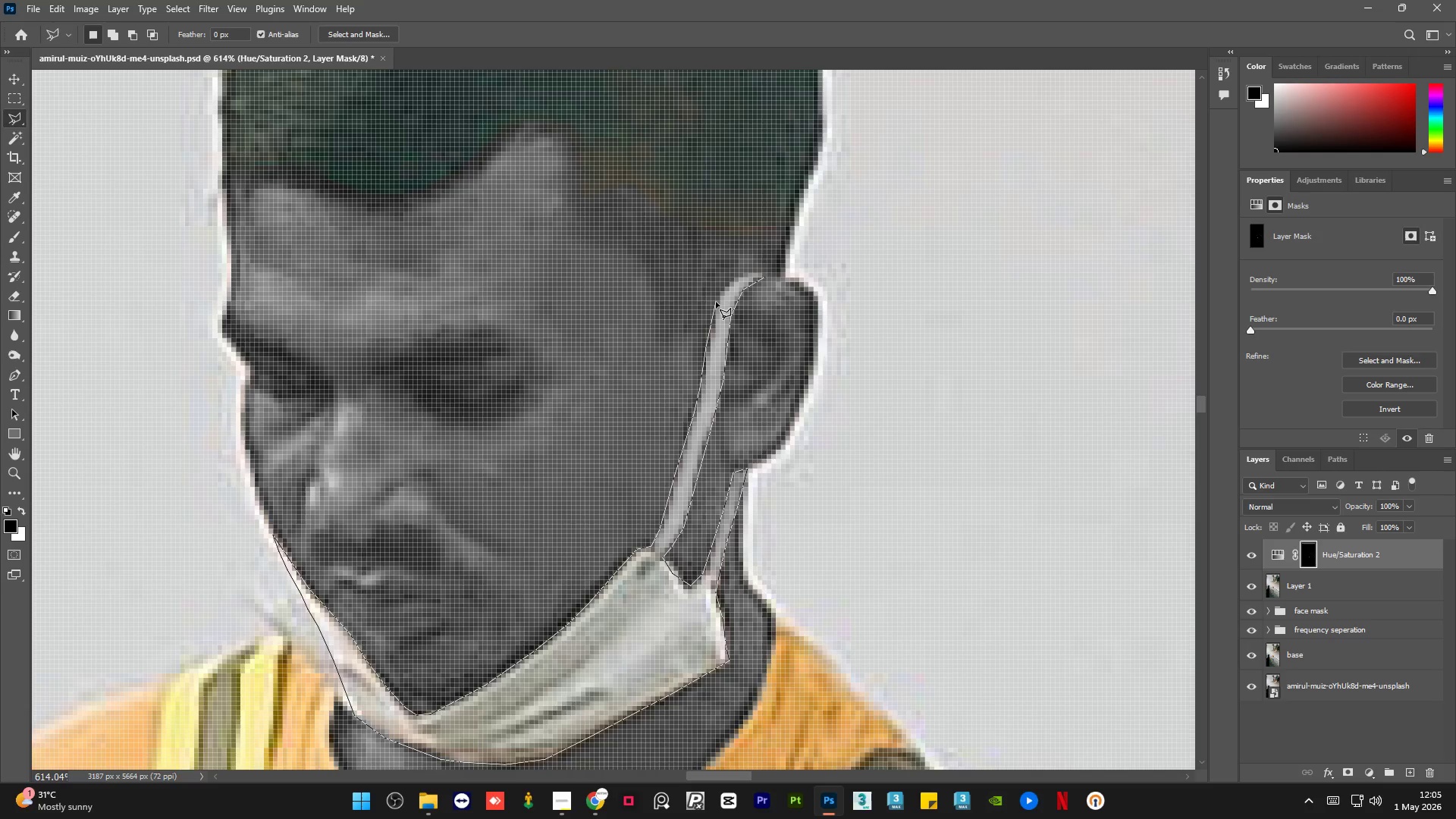 
left_click([716, 300])
 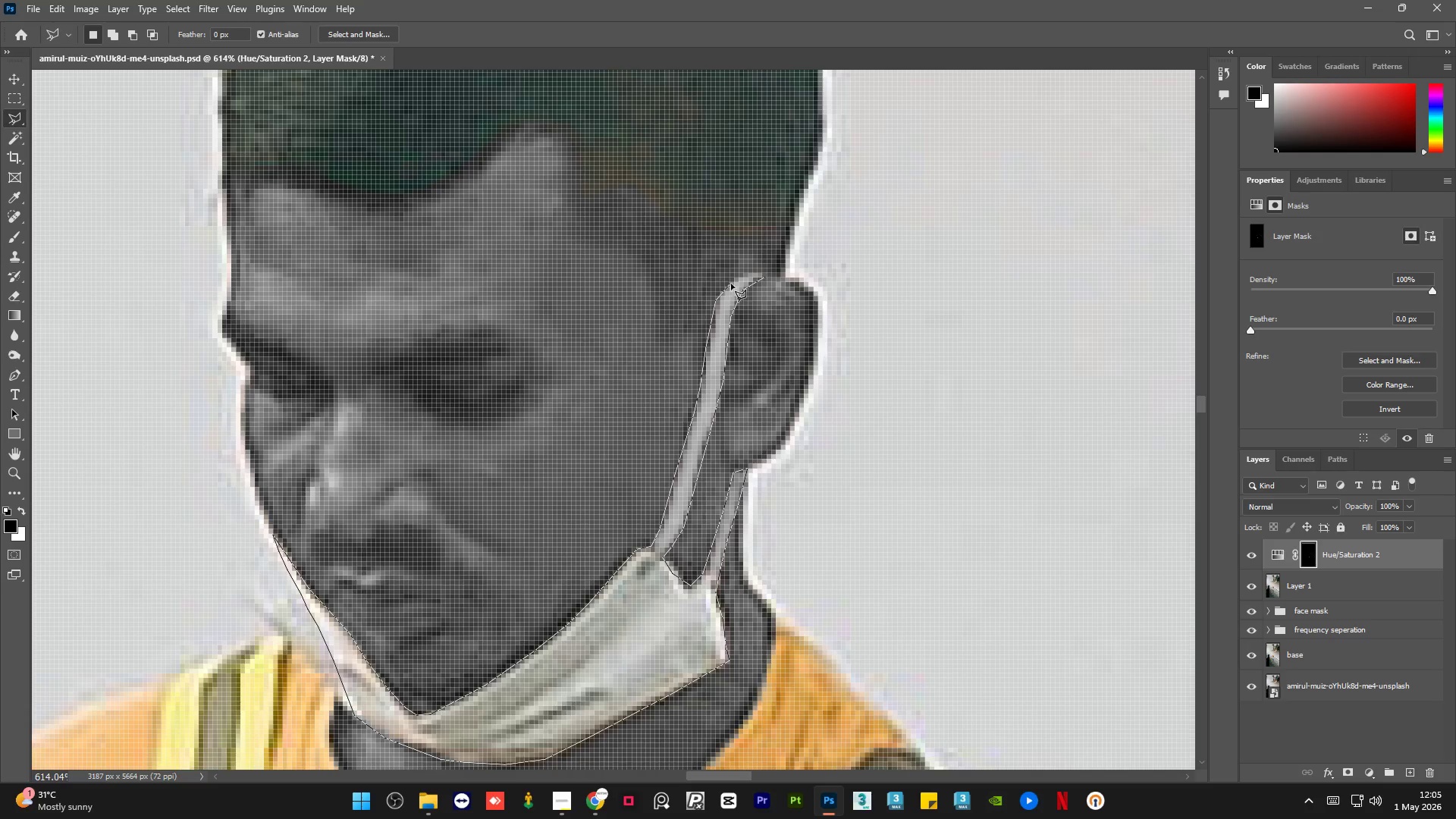 
left_click([734, 281])
 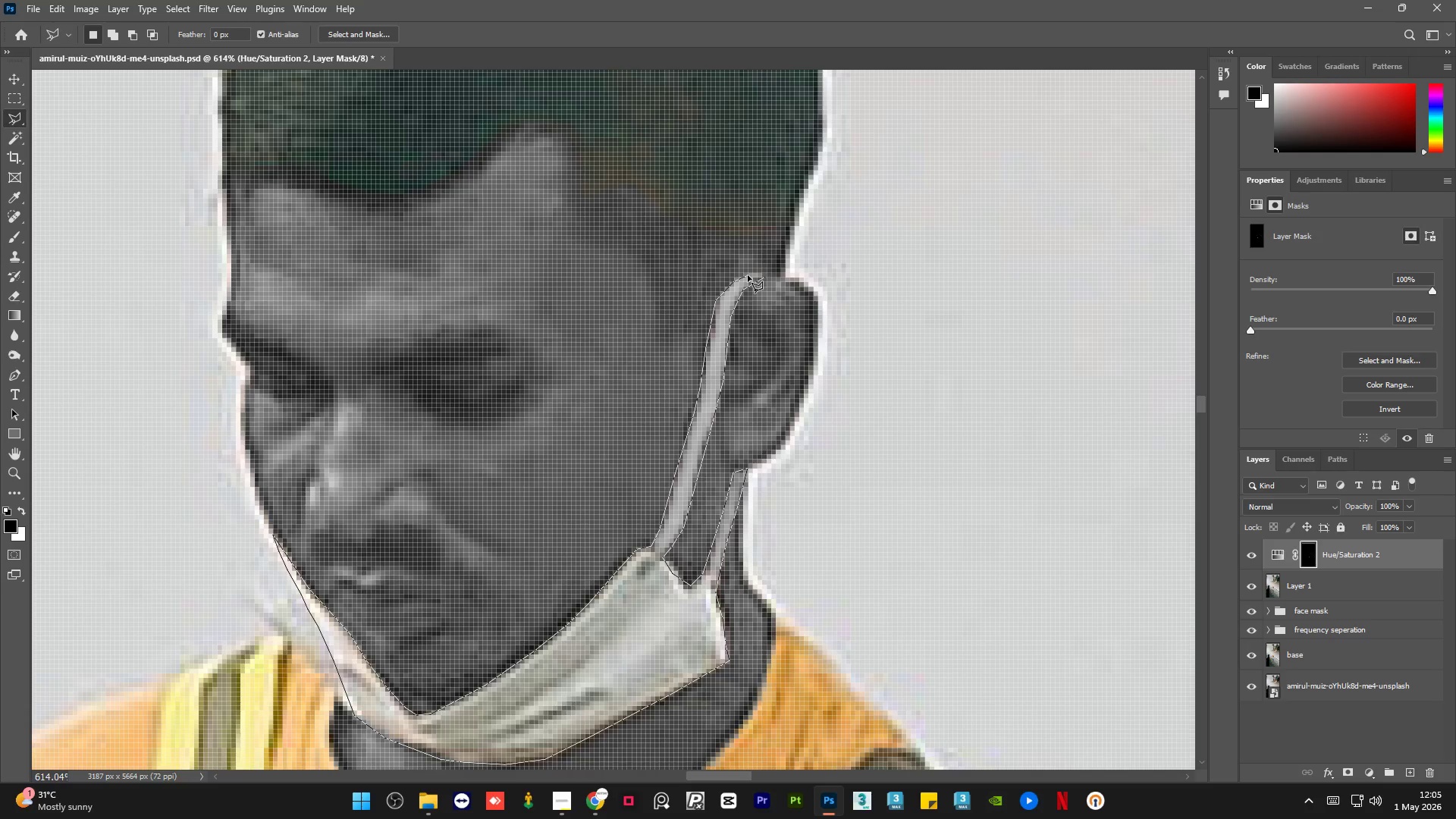 
left_click([748, 275])
 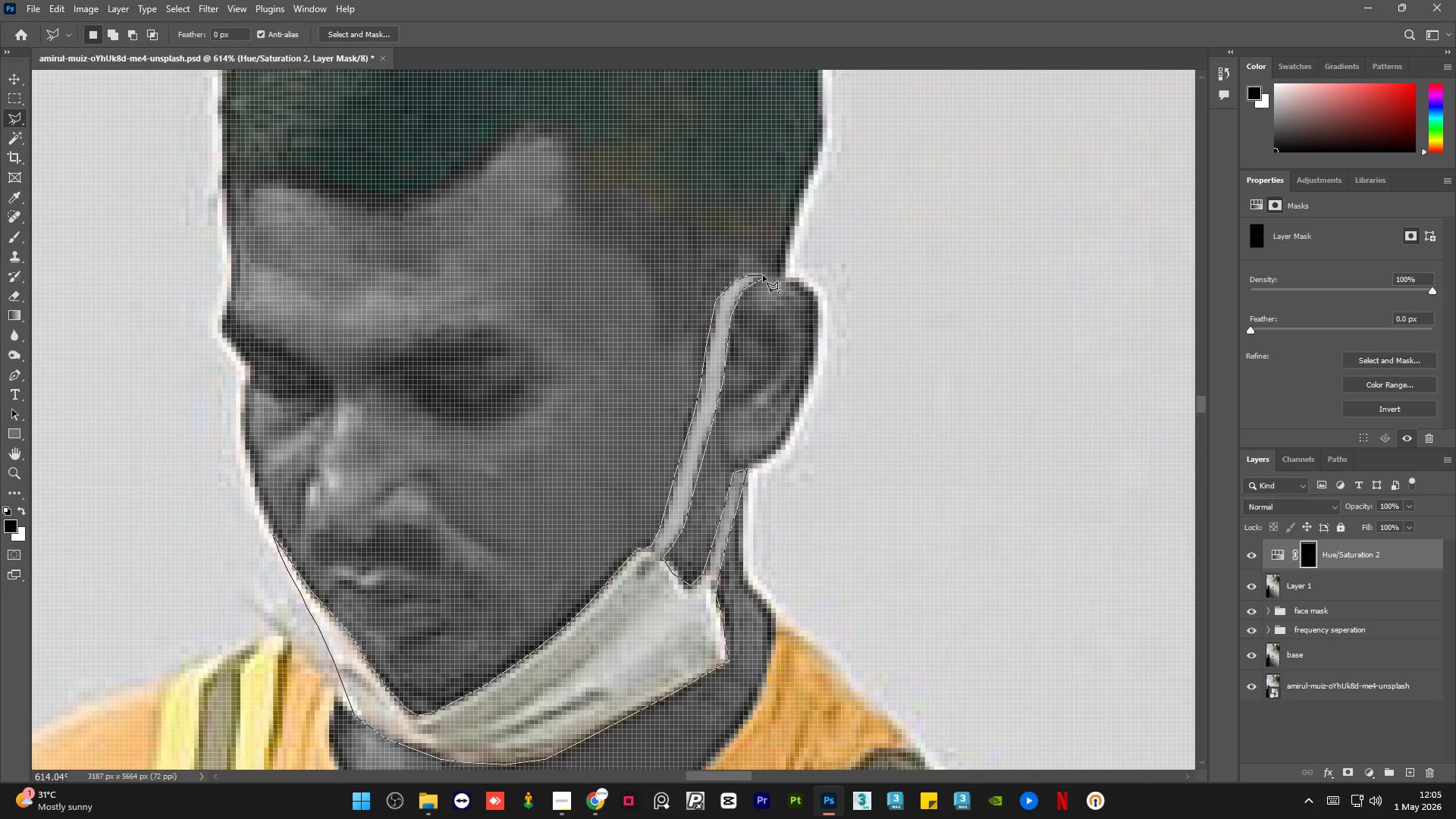 
left_click([764, 275])
 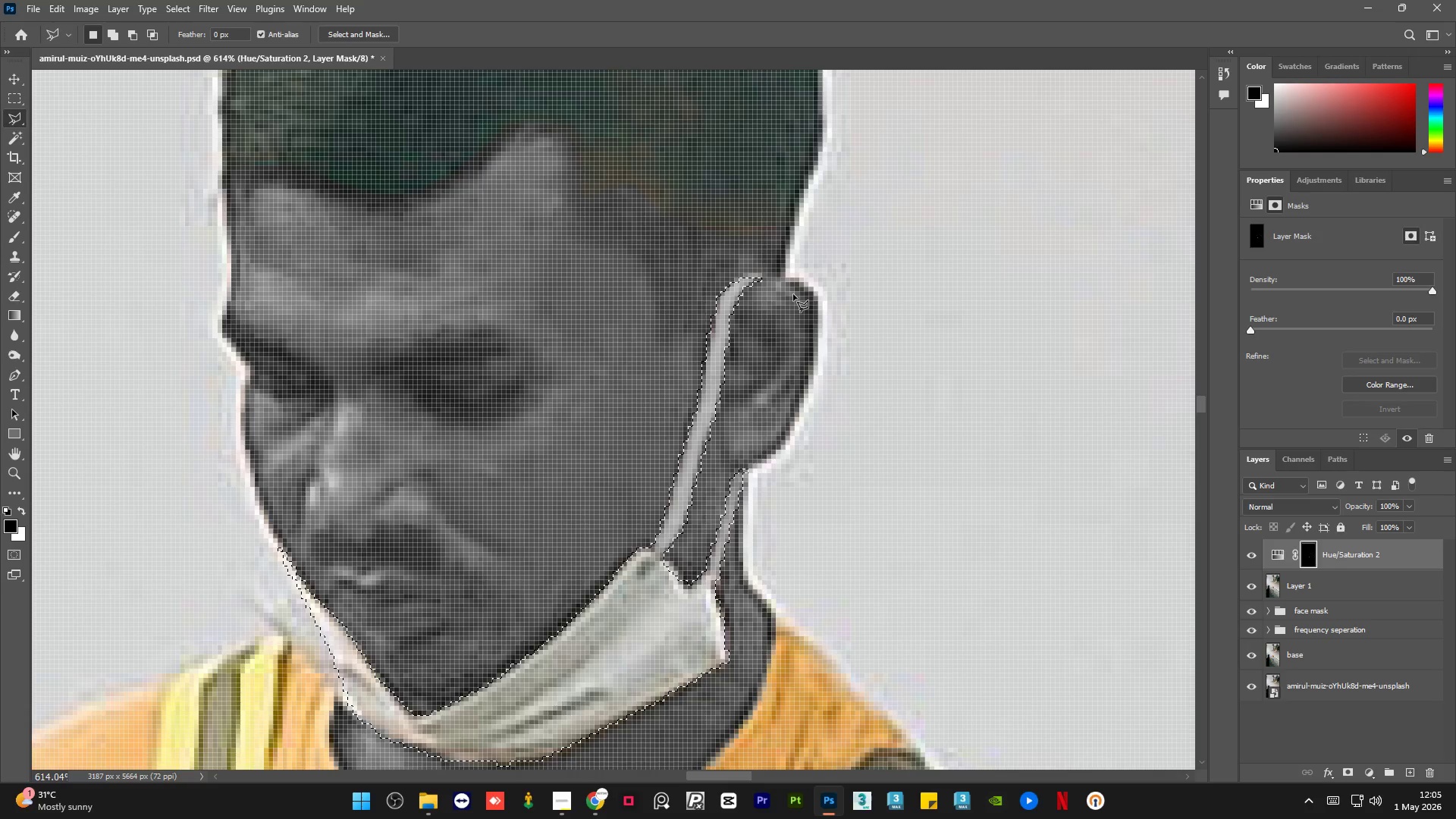 
key(Delete)
 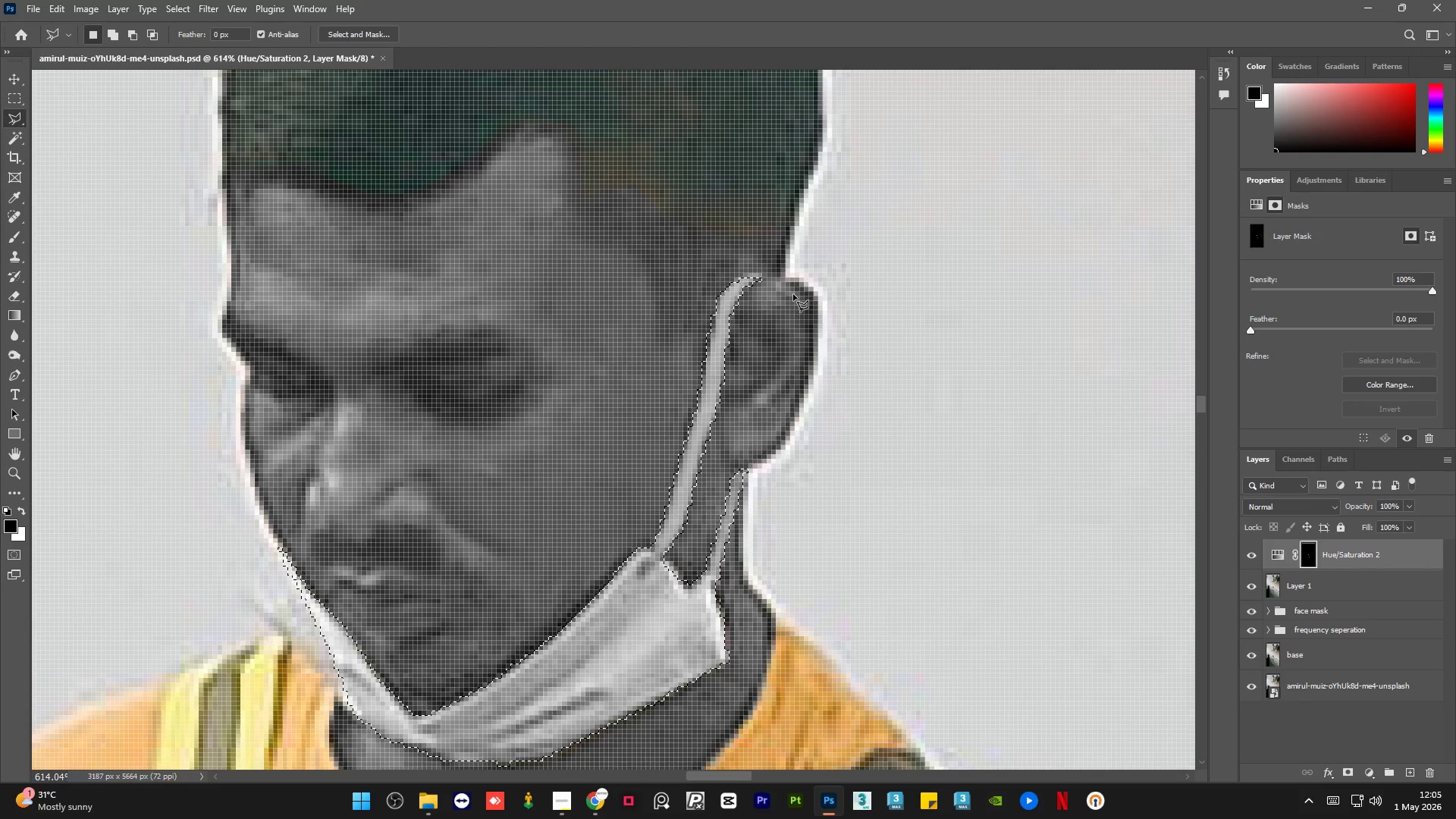 
key(Control+Z)
 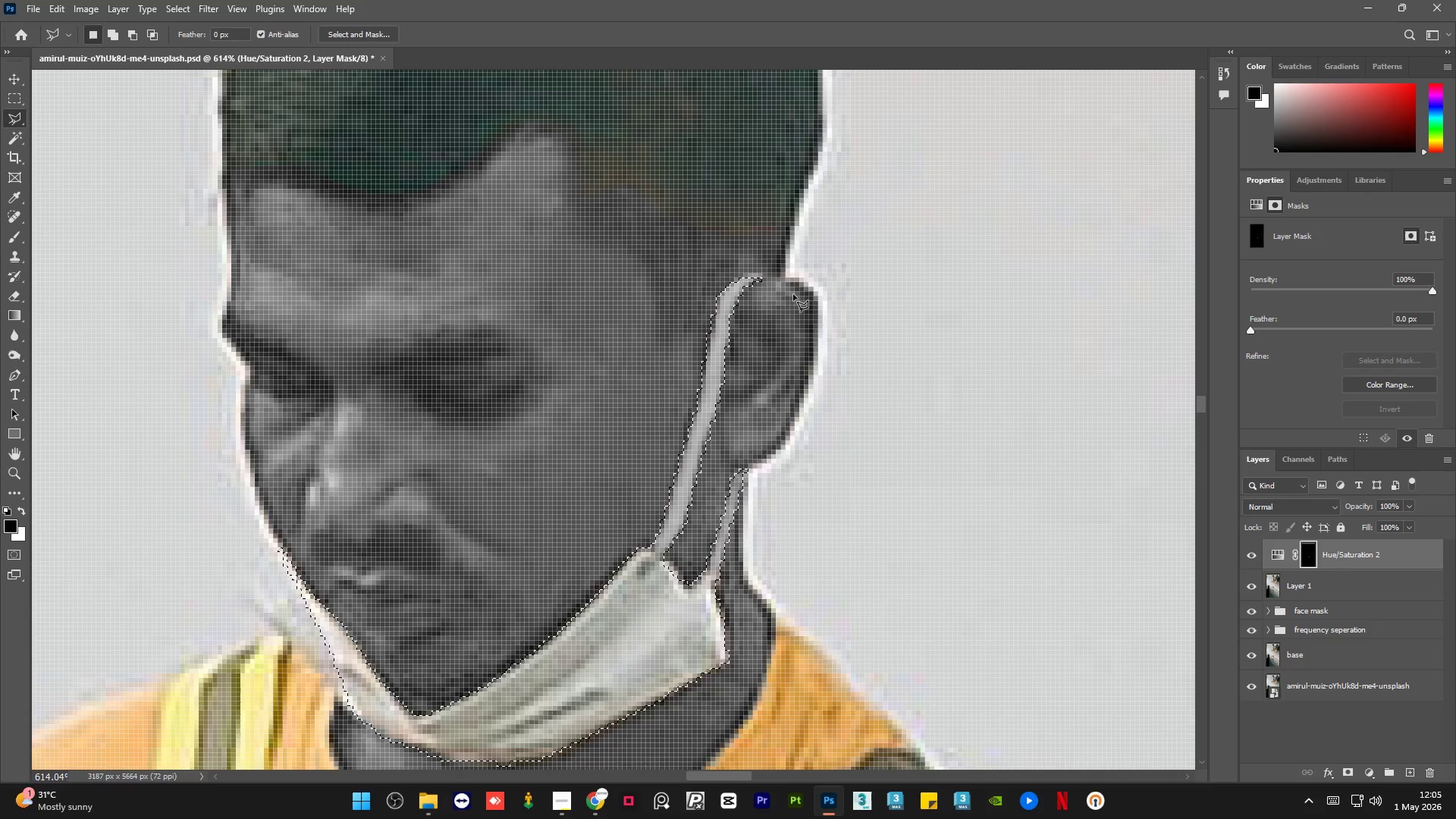 
key(X)
 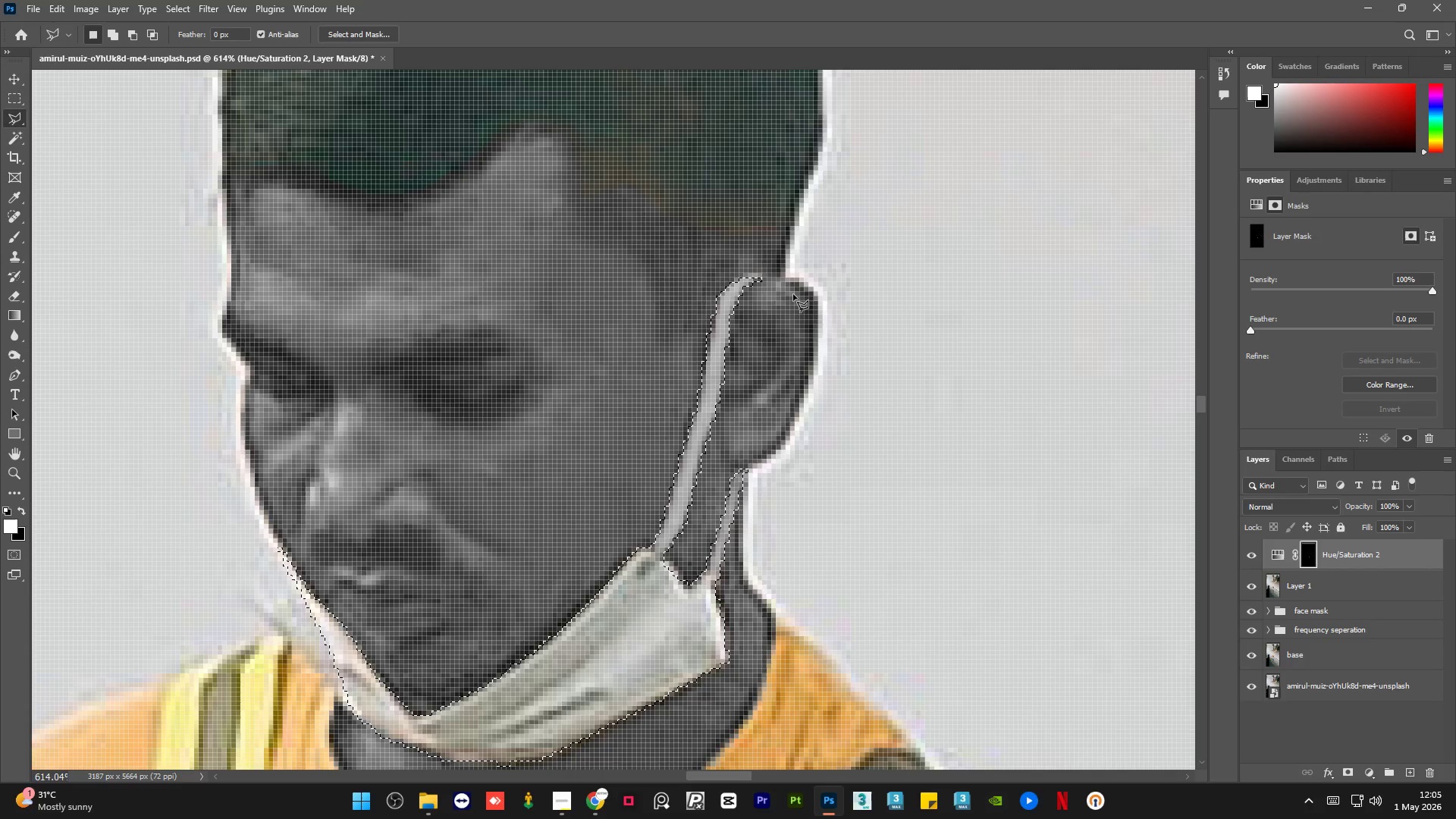 
key(Delete)
 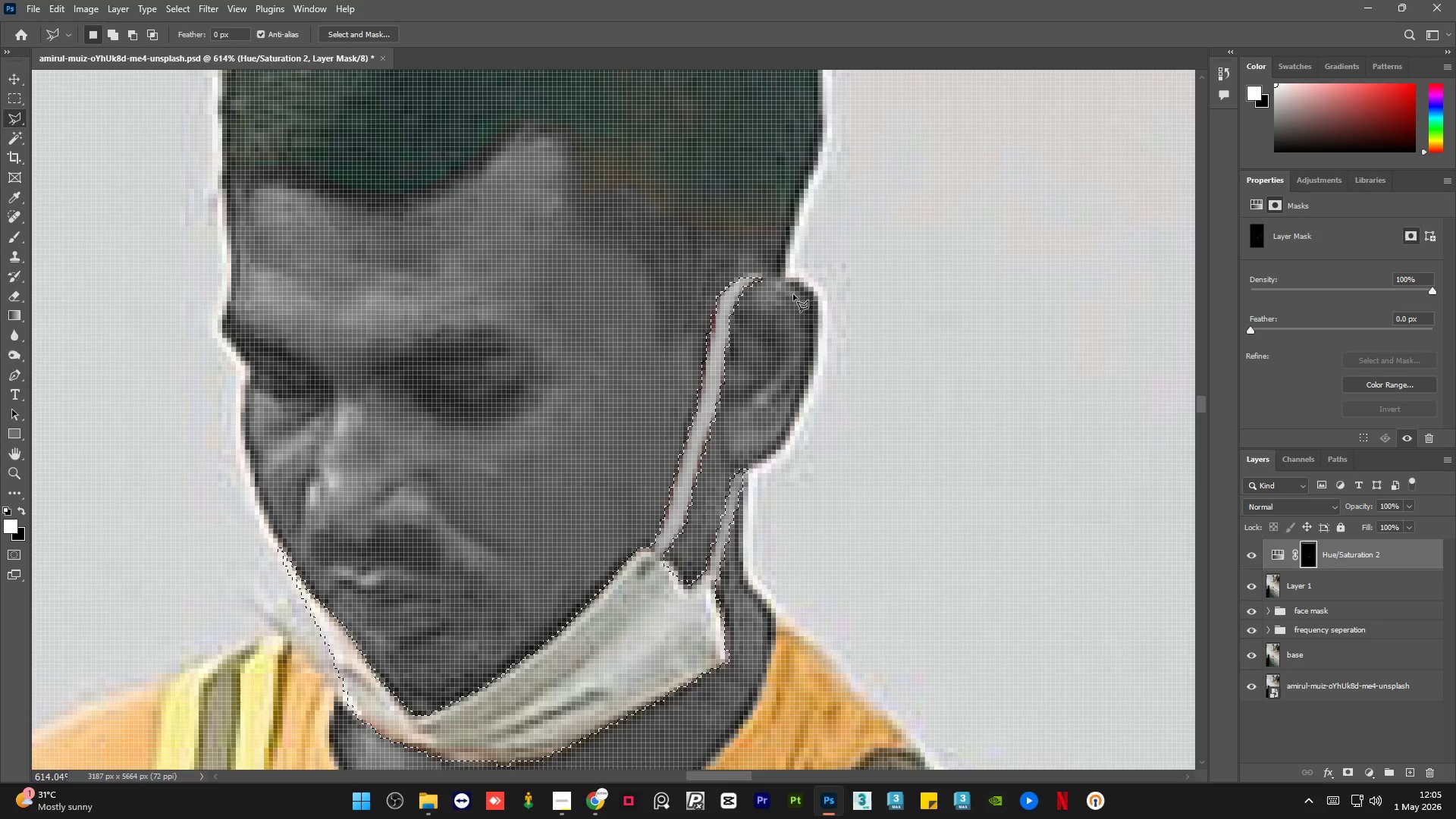 
key(Control+D)
 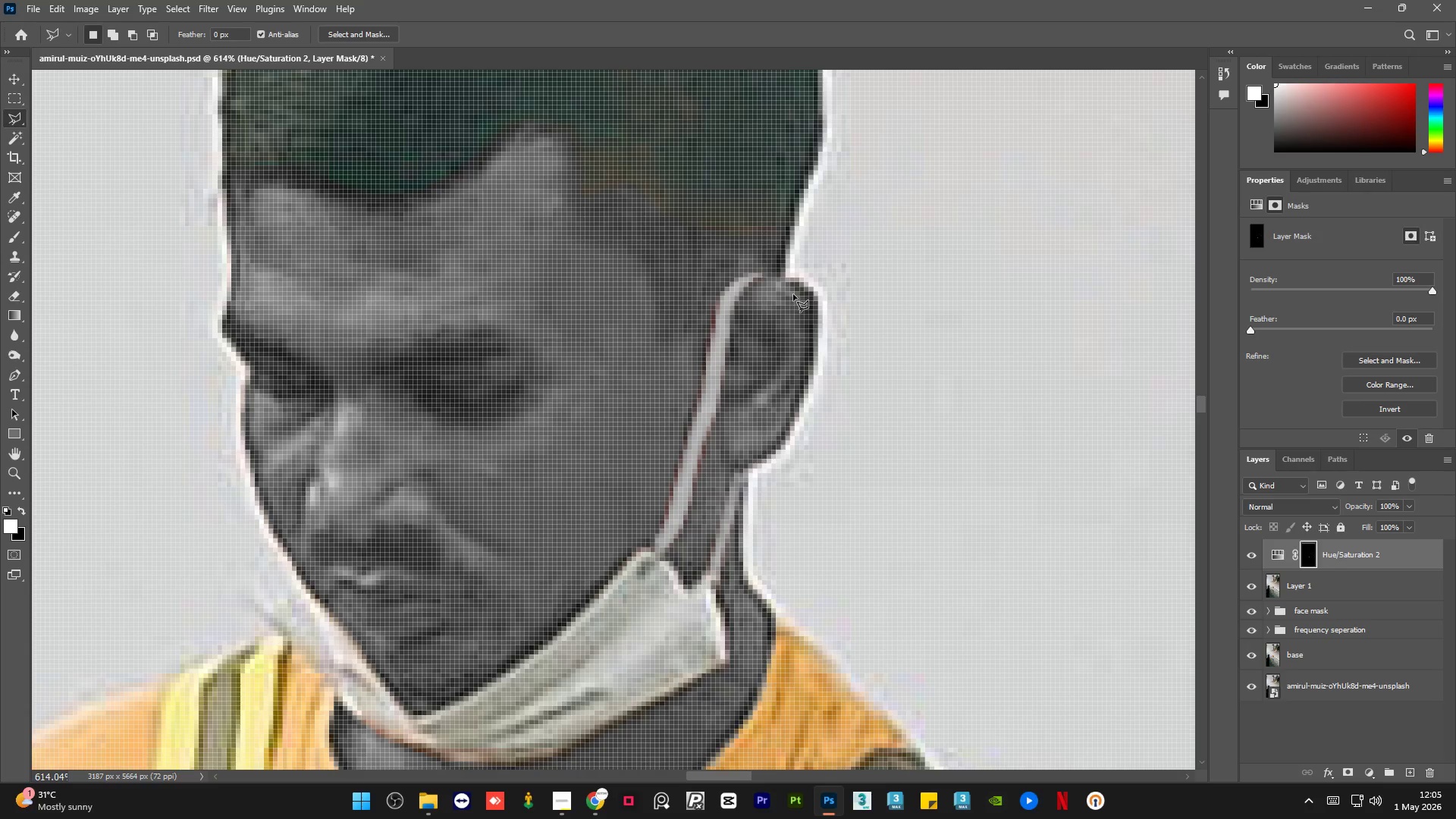 
hold_key(key=AltLeft, duration=4.88)
scroll: coordinate [645, 366], scroll_direction: down, amount: 21.0
 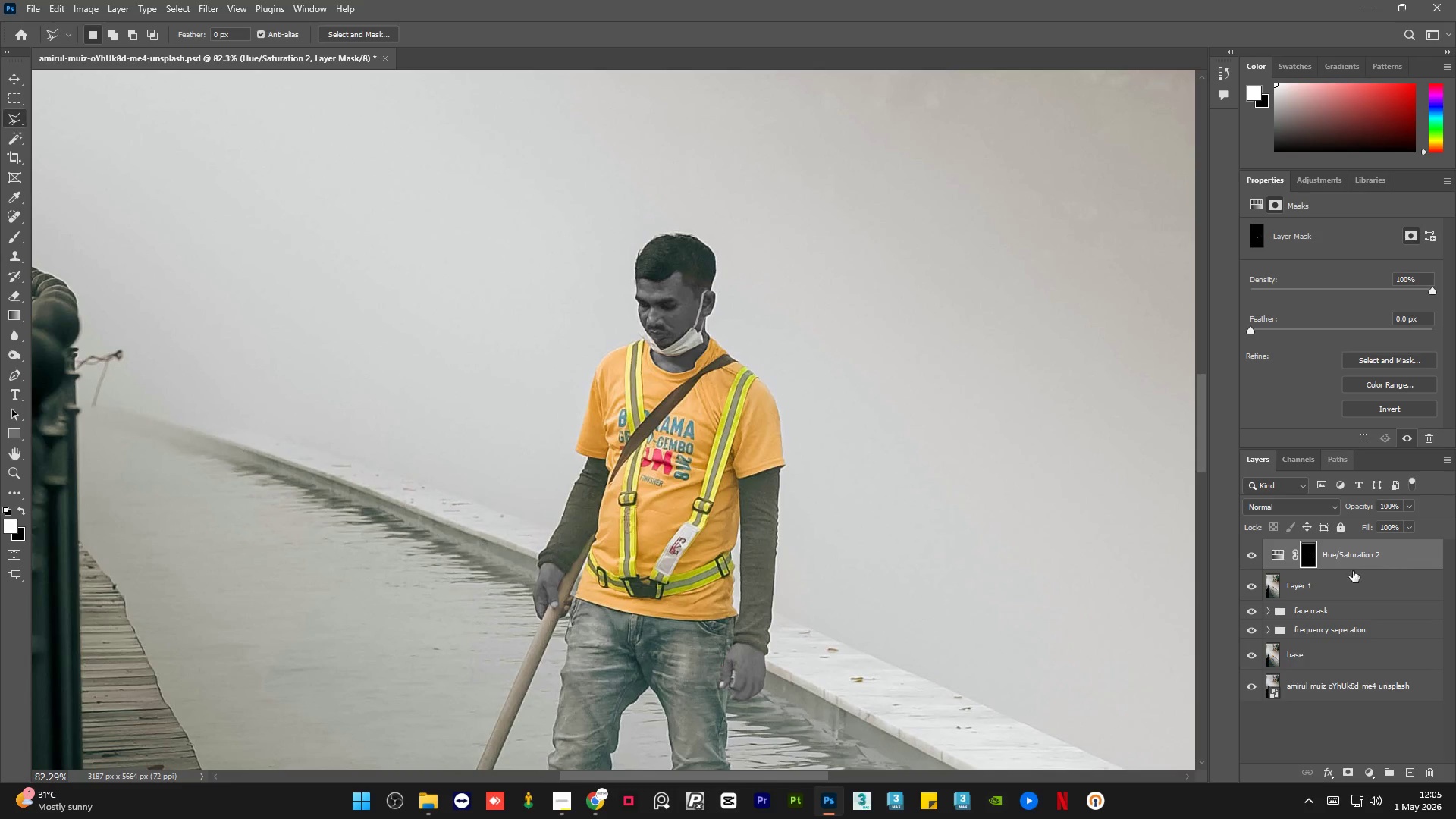 
left_click([1432, 564])
 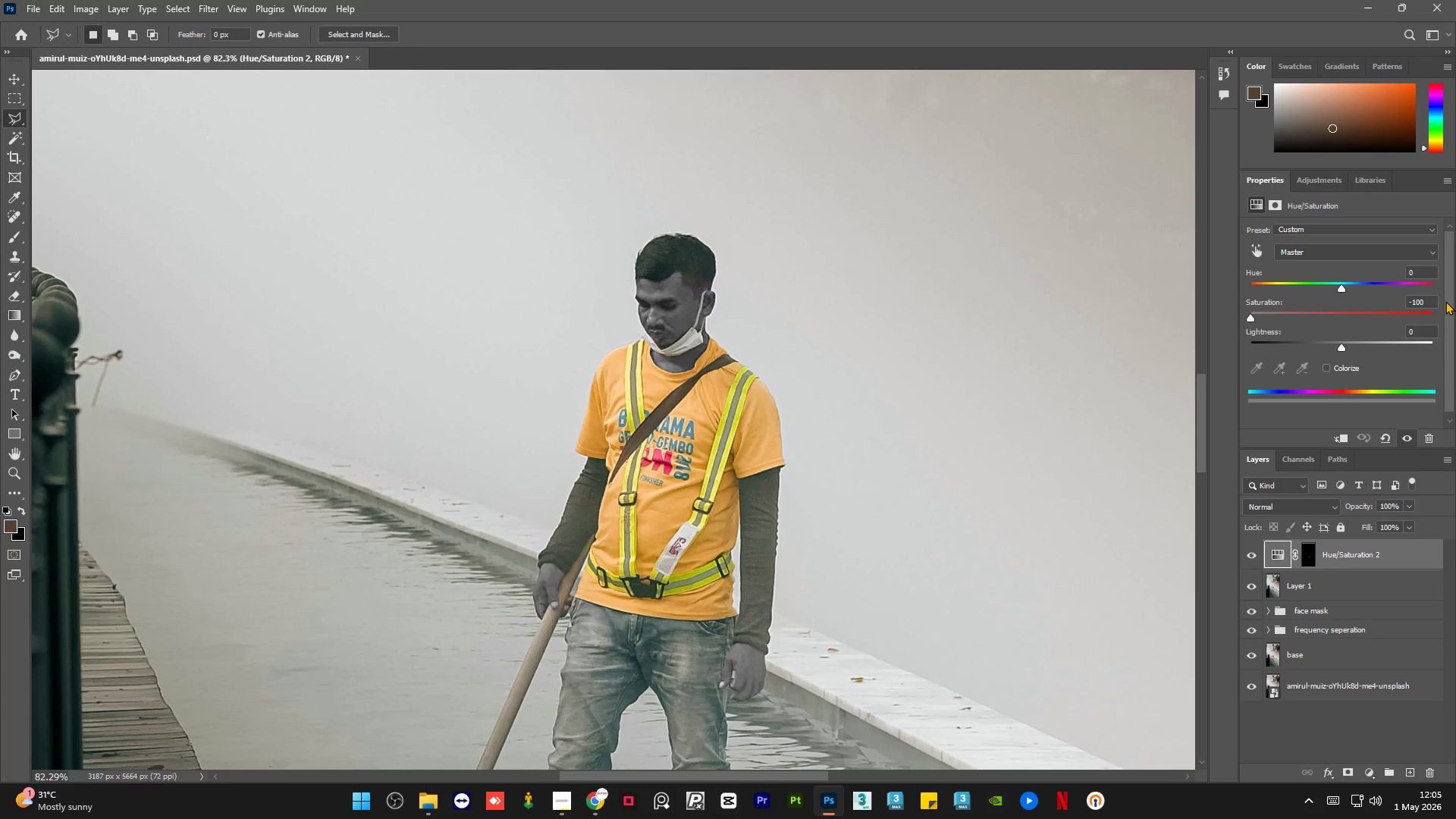 
double_click([1426, 300])
 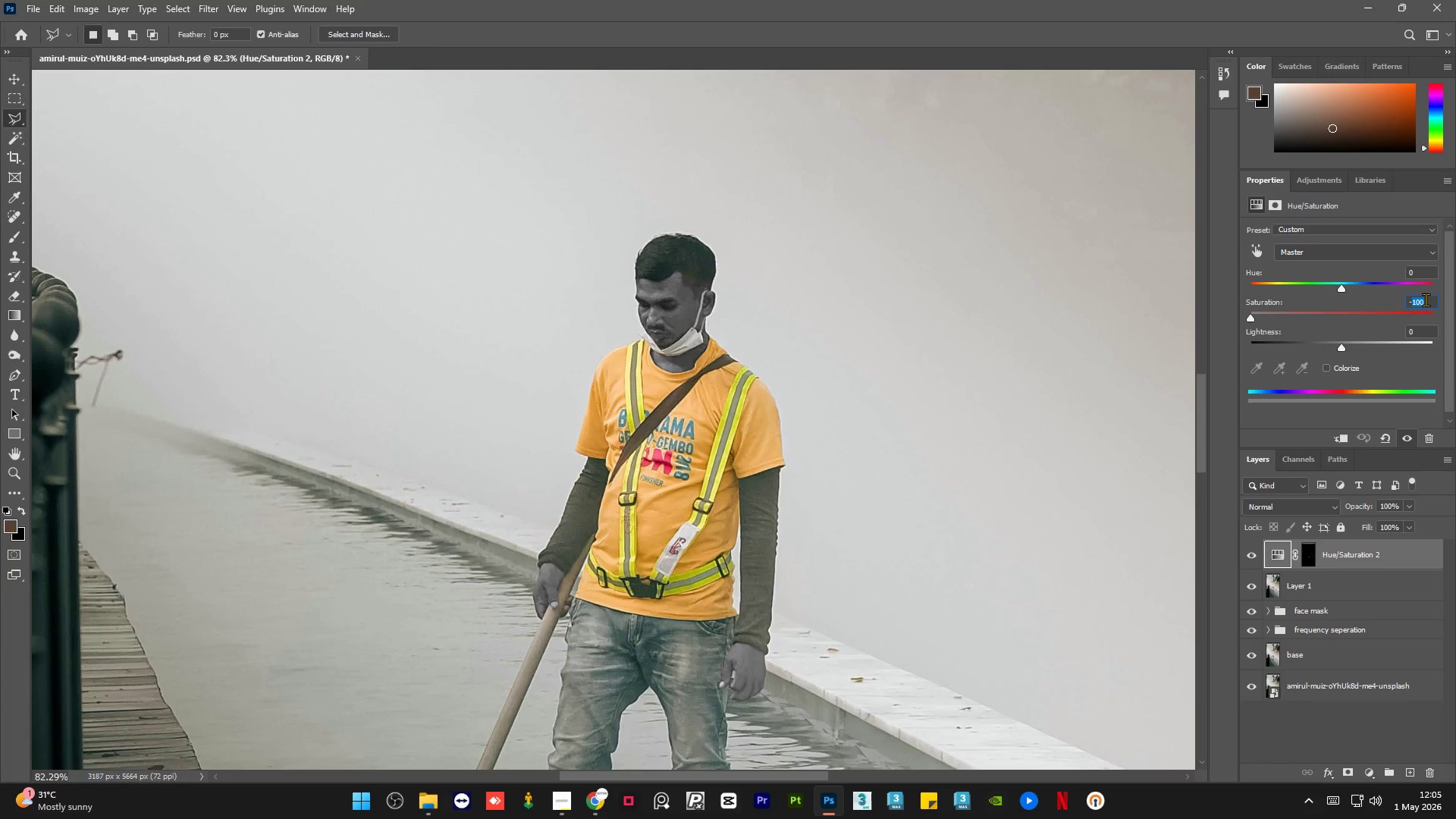 
key(Numpad0)
 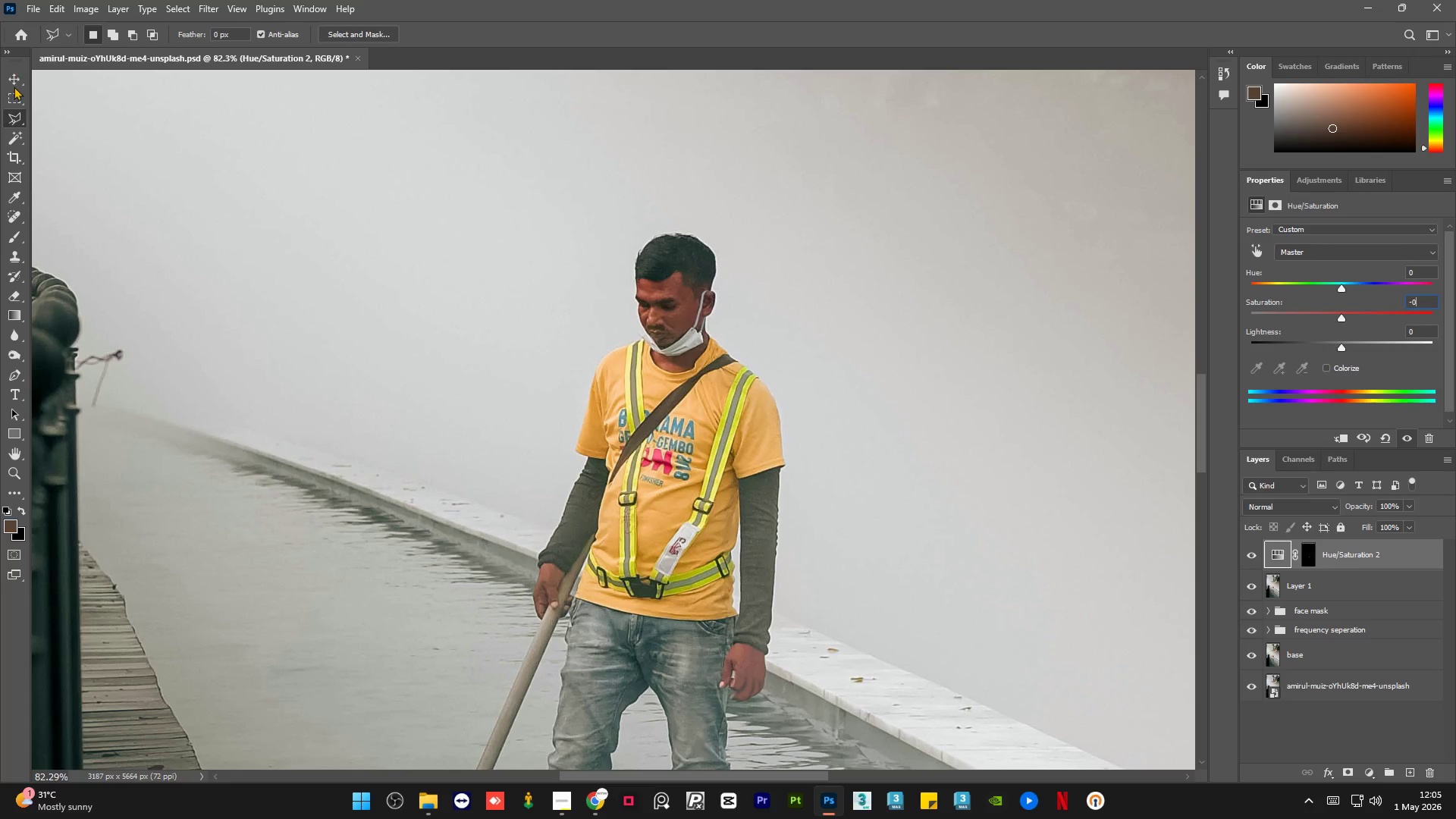 
hold_key(key=AltLeft, duration=0.89)
scroll: coordinate [617, 411], scroll_direction: down, amount: 13.0
 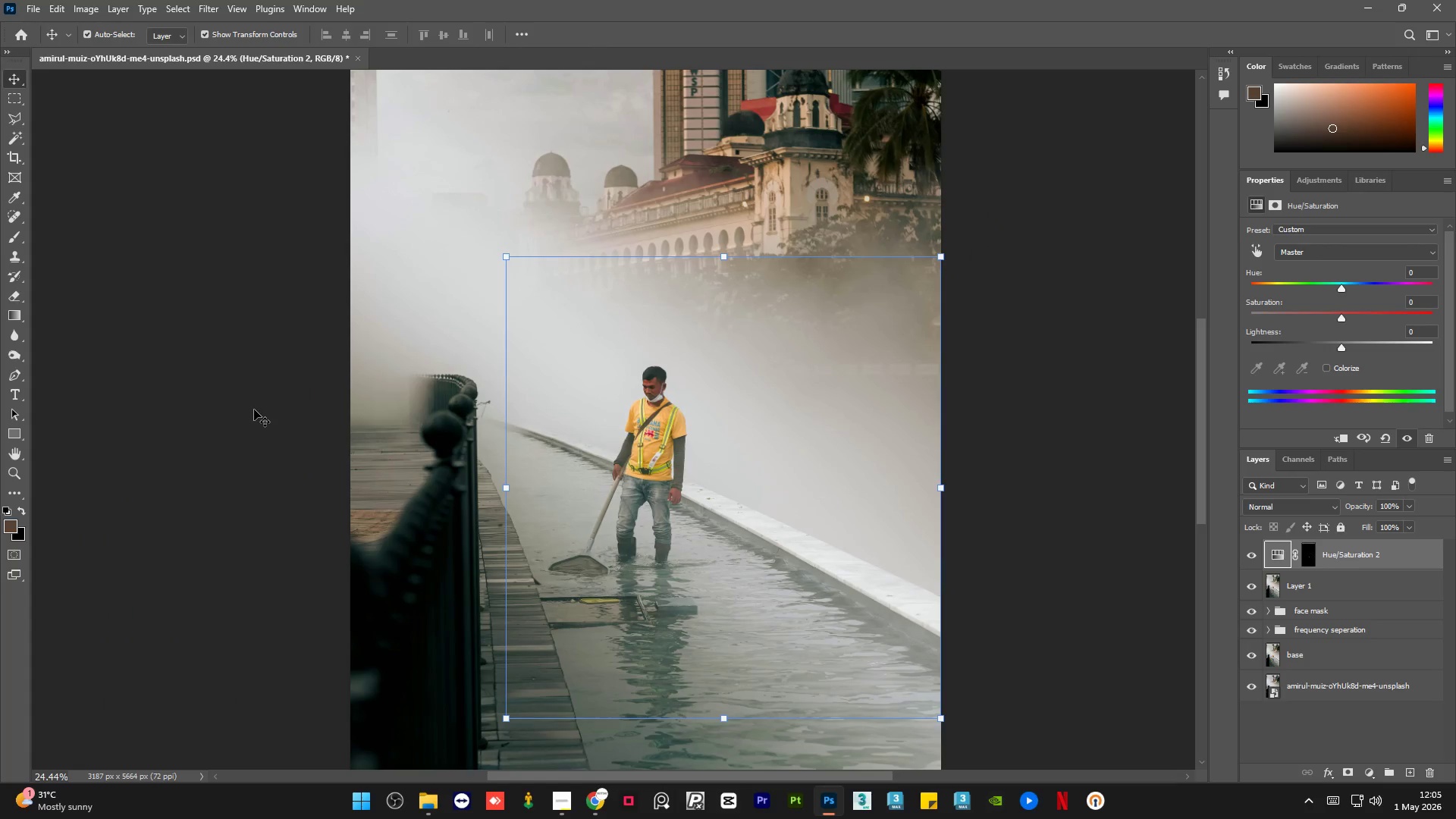 
left_click([254, 410])
 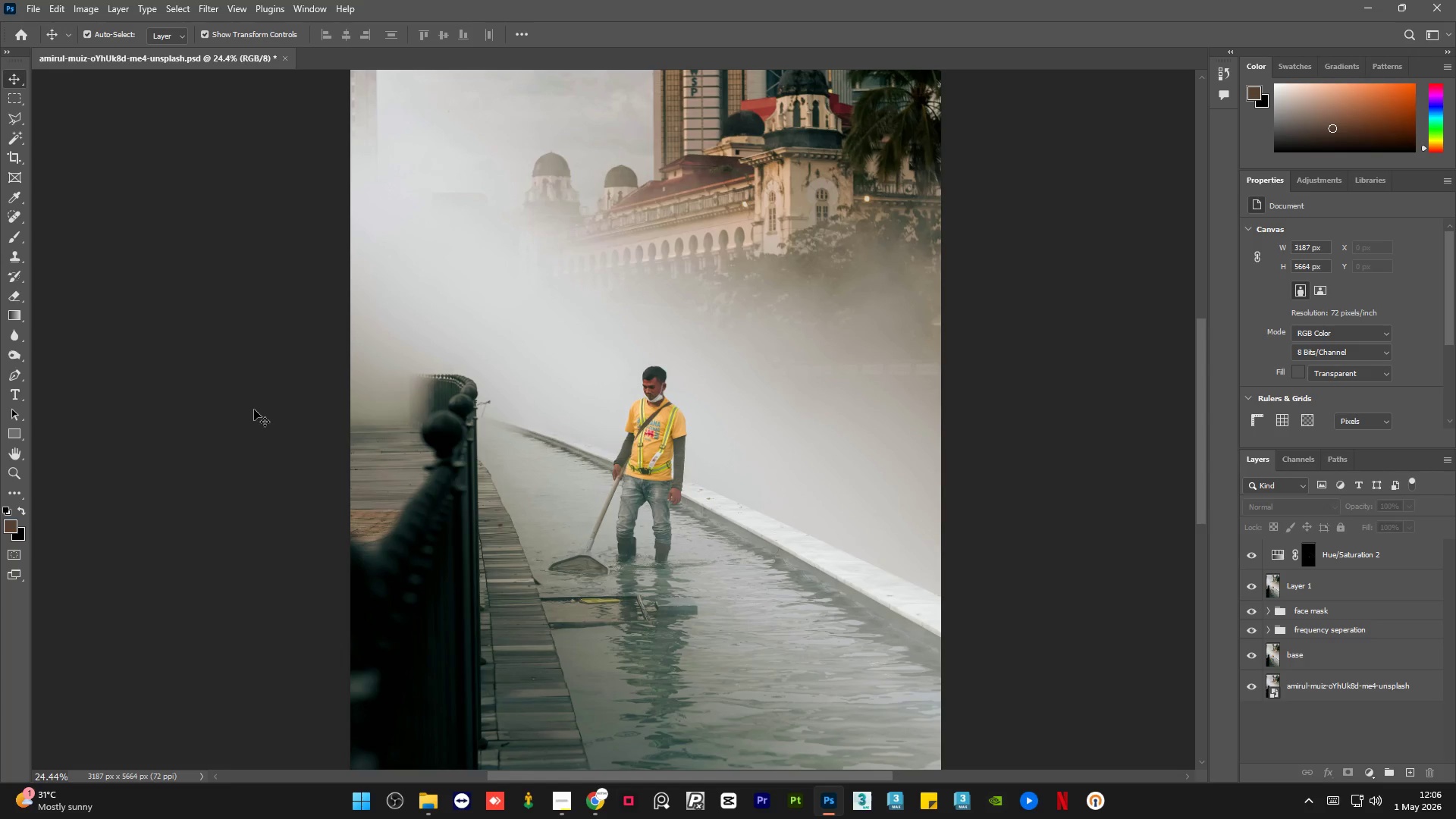 
wait(45.95)
 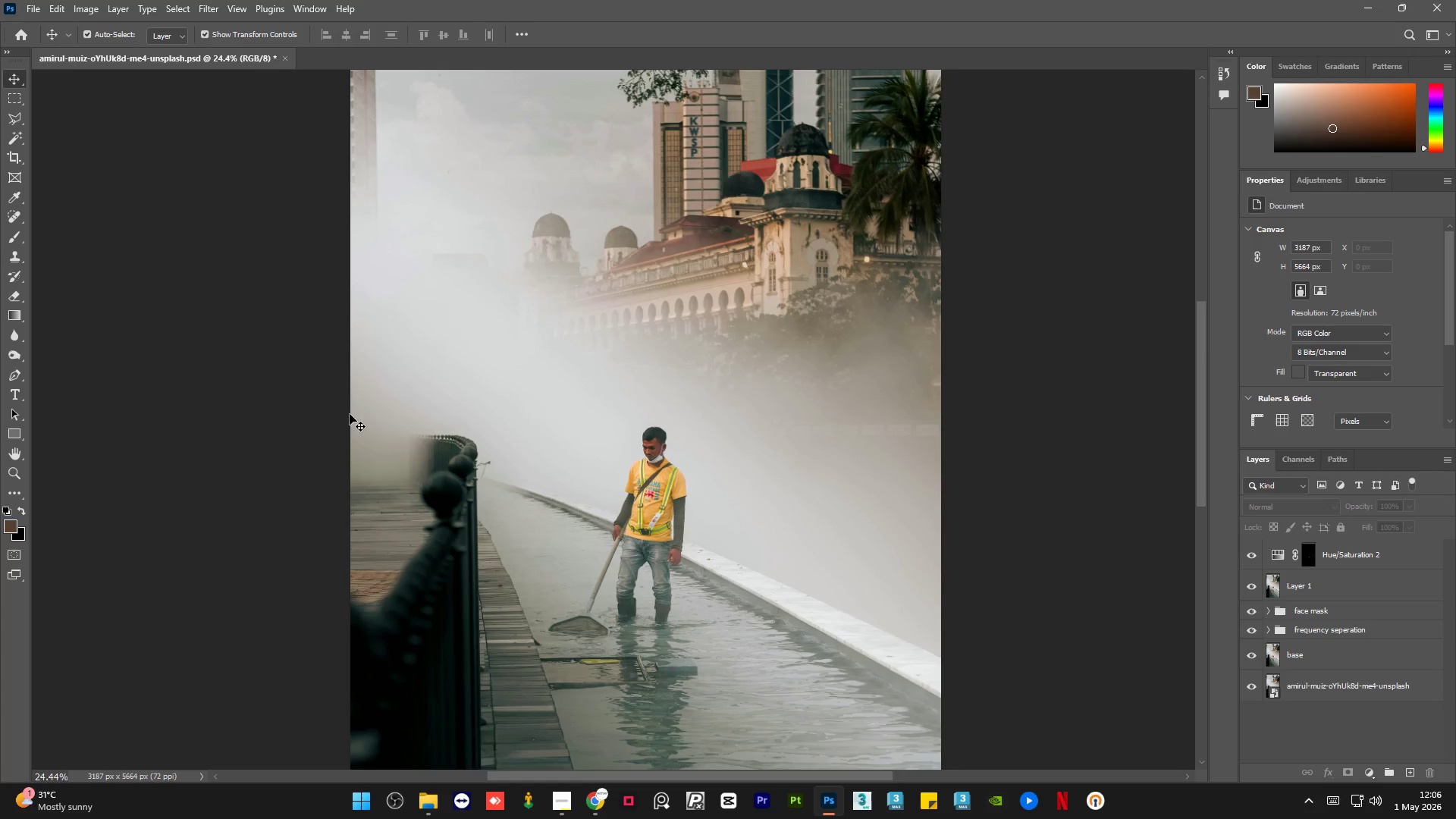 
hold_key(key=AltLeft, duration=0.86)
 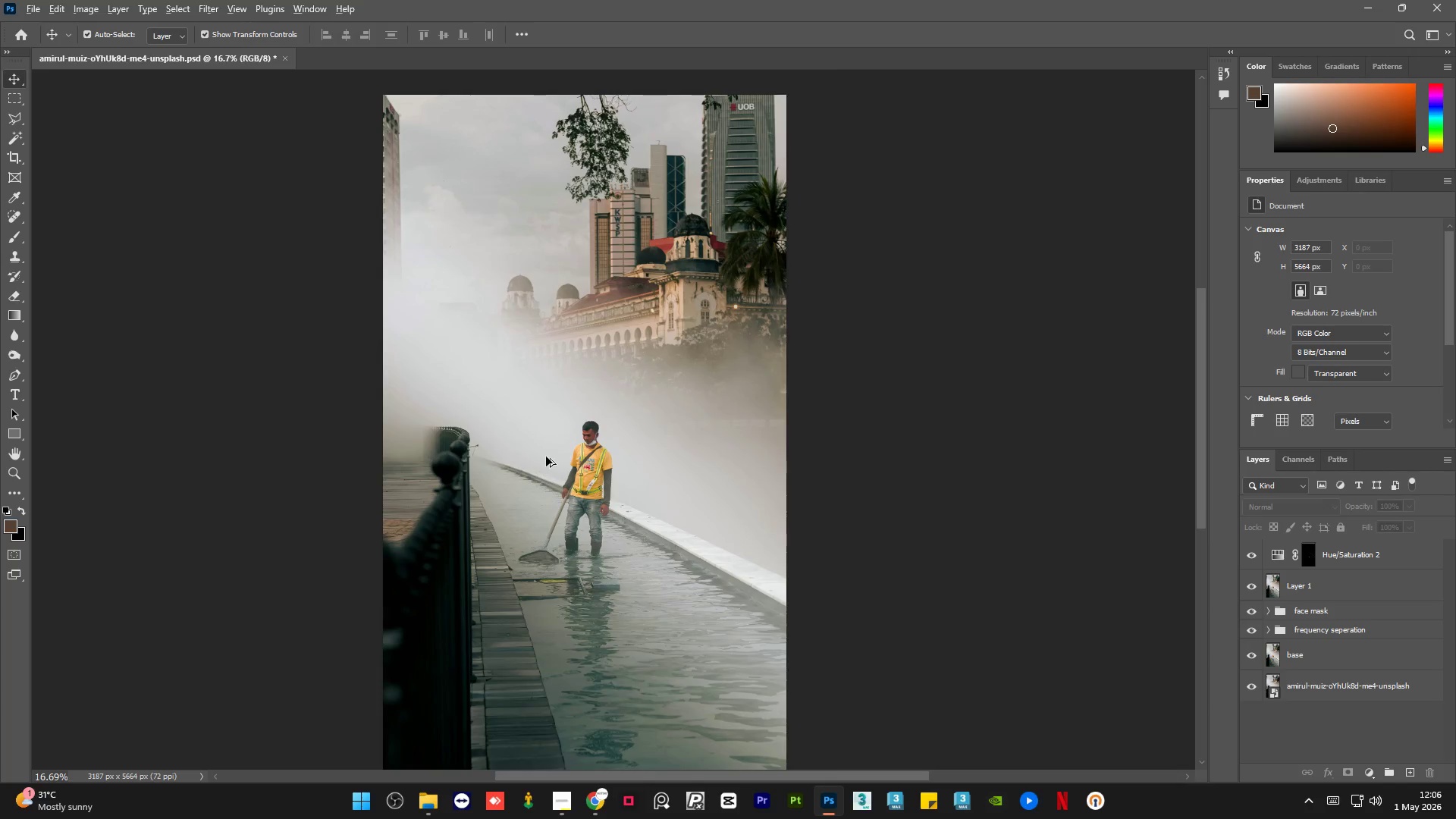 
scroll: coordinate [350, 414], scroll_direction: up, amount: 5.0
 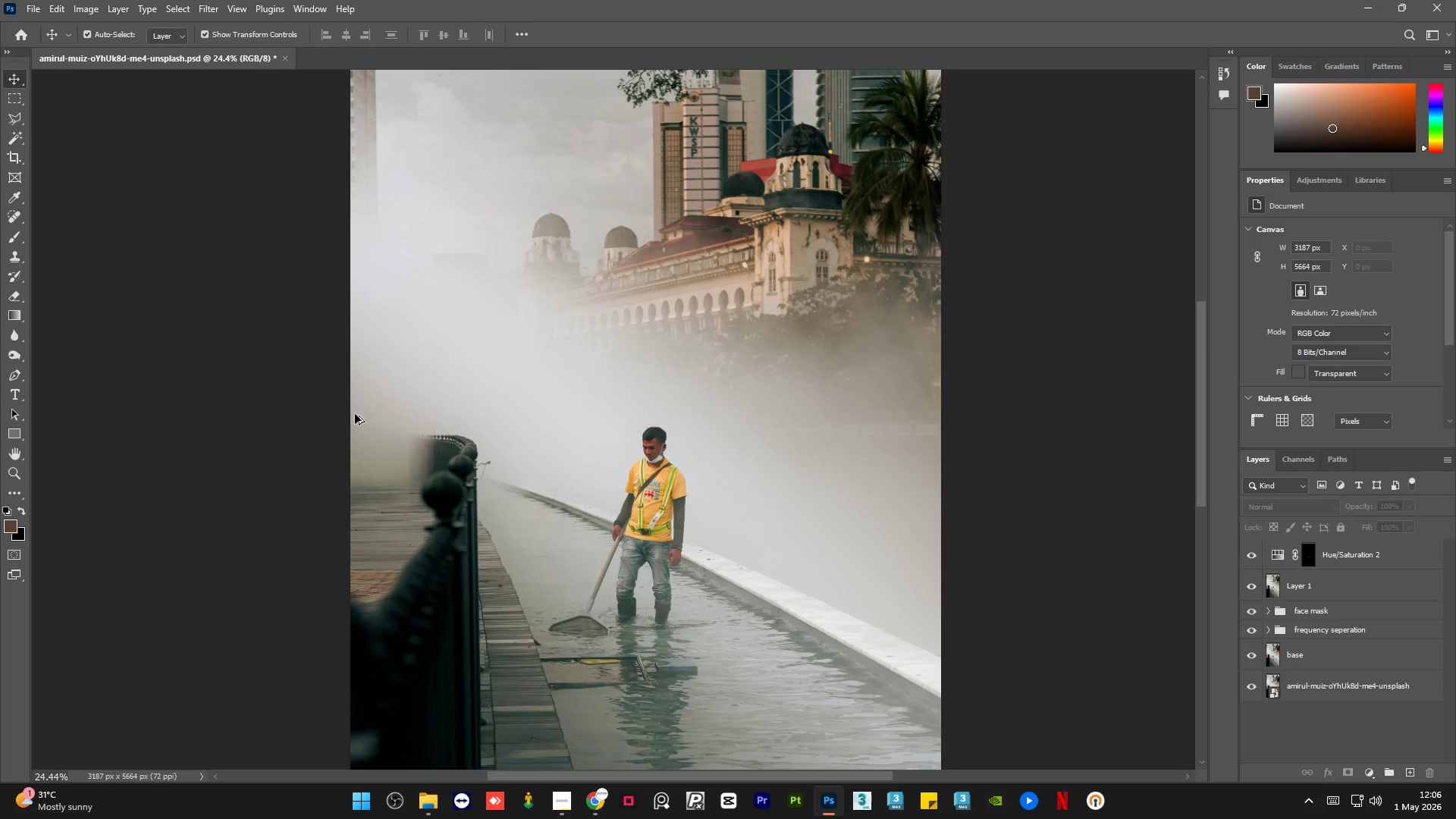 
scroll: coordinate [452, 409], scroll_direction: down, amount: 4.0
 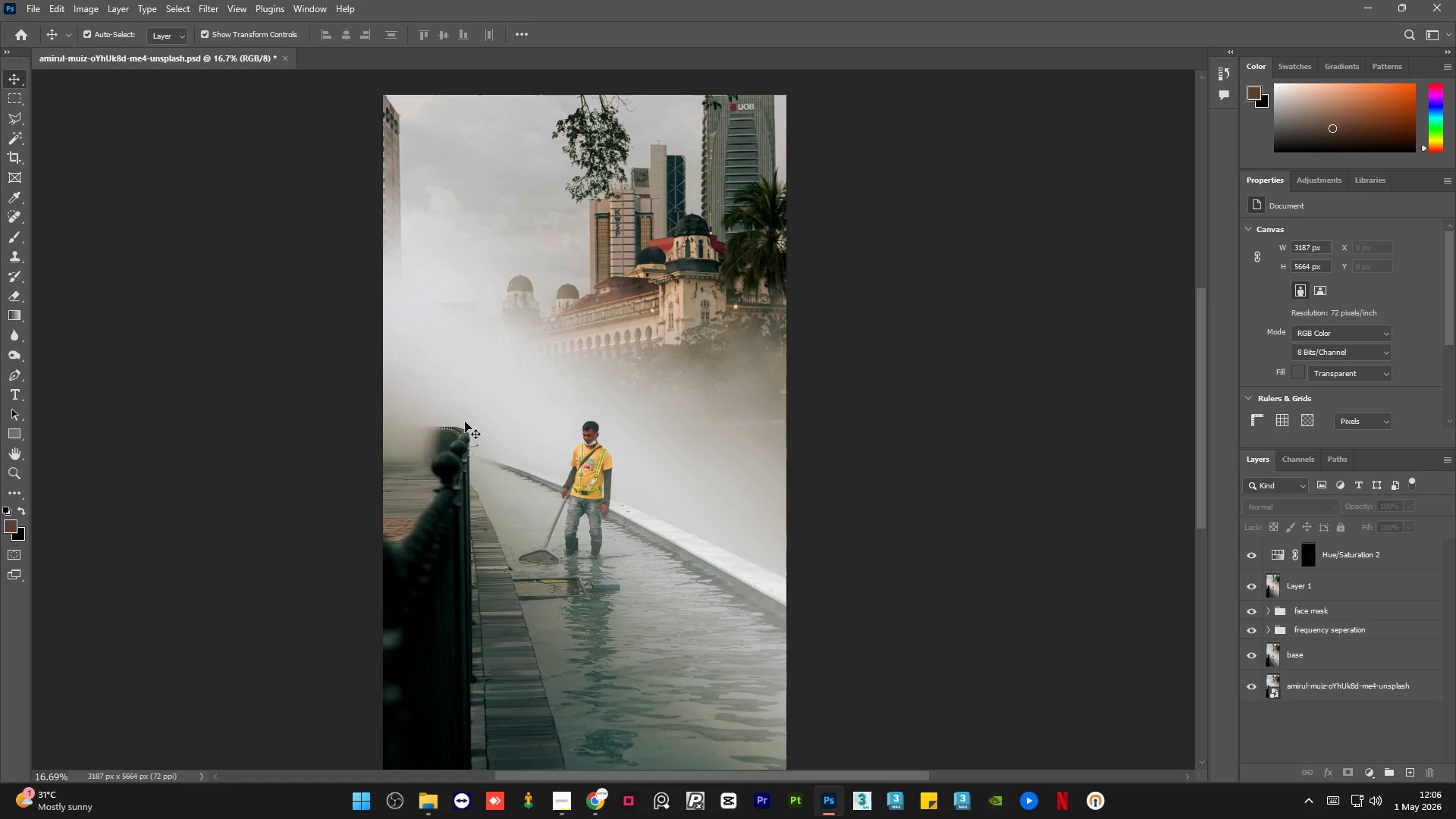 
hold_key(key=AltLeft, duration=1.25)
scroll: coordinate [653, 531], scroll_direction: up, amount: 18.0
 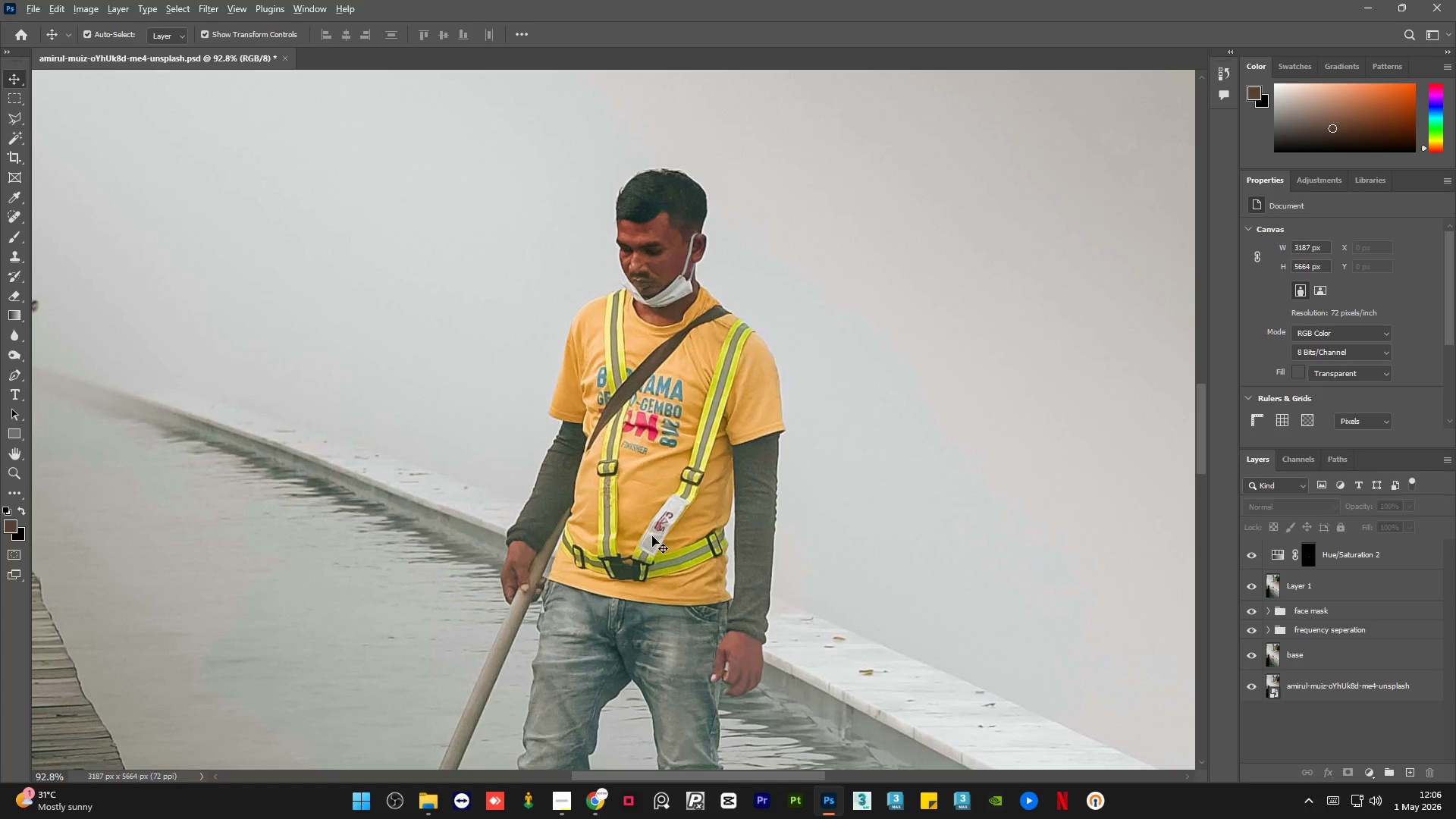 
hold_key(key=AltLeft, duration=0.48)
scroll: coordinate [652, 536], scroll_direction: up, amount: 1.0
 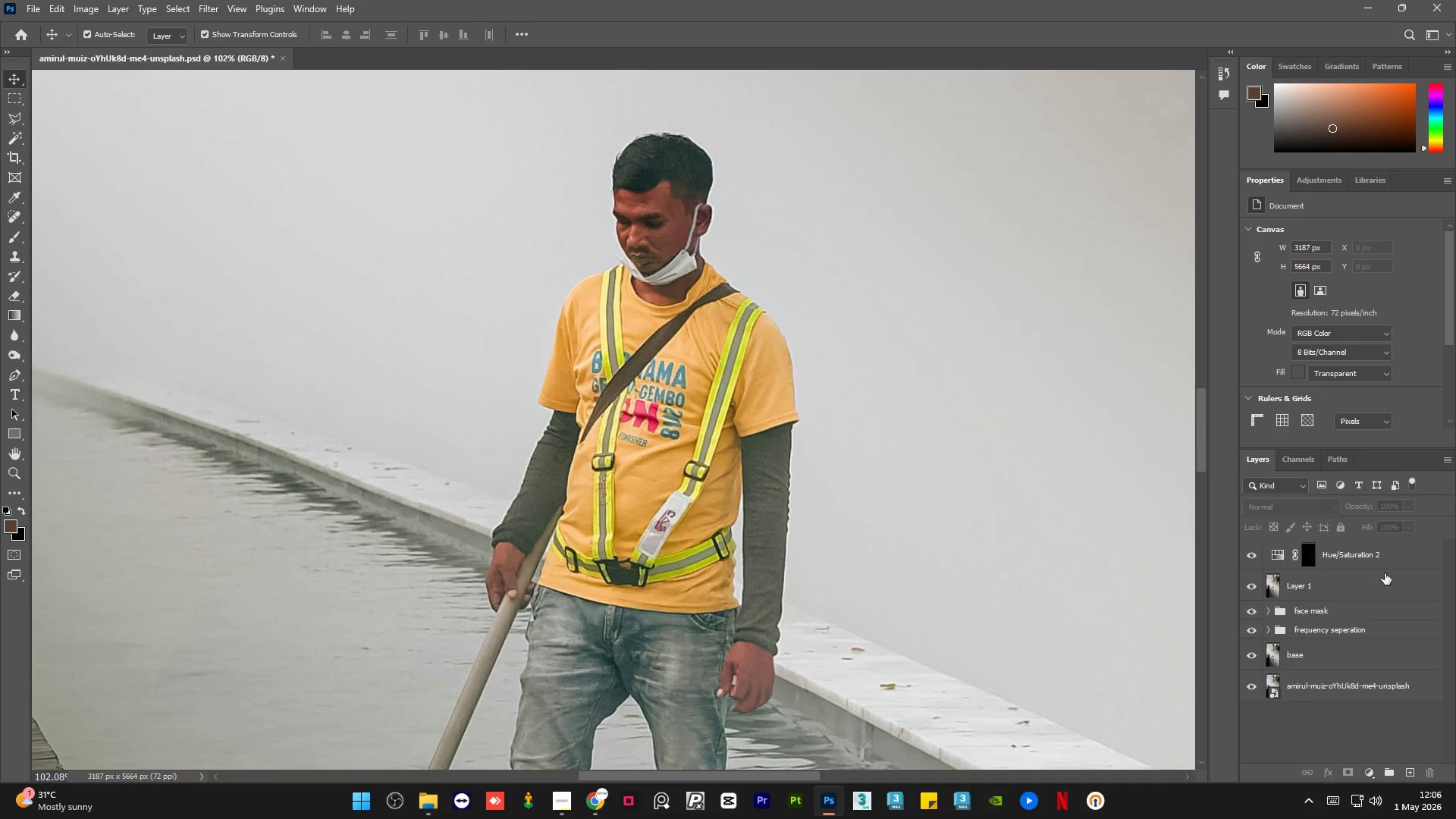 
left_click([1393, 554])
 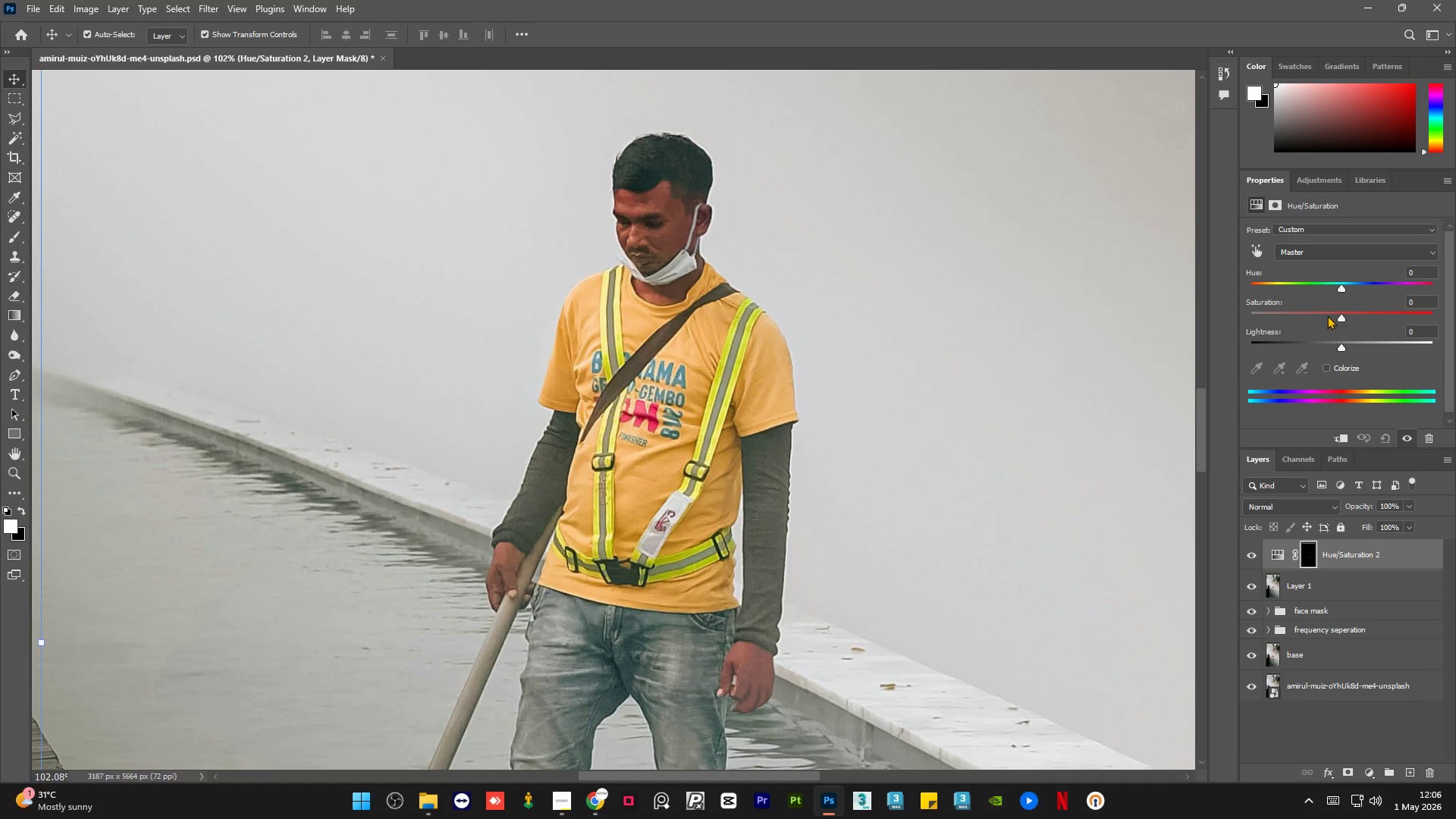 
left_click([1320, 314])
 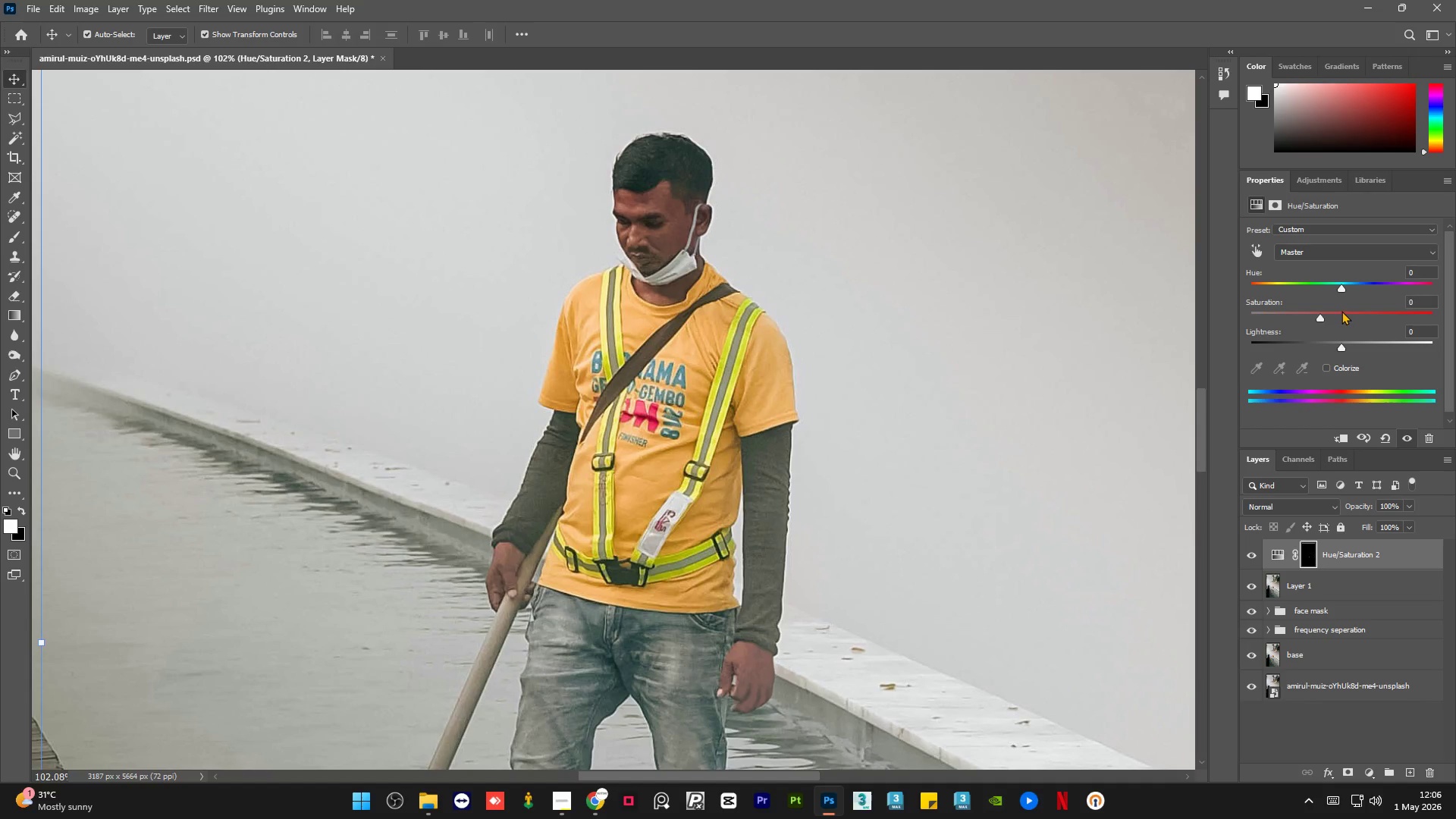 
left_click([1320, 312])
 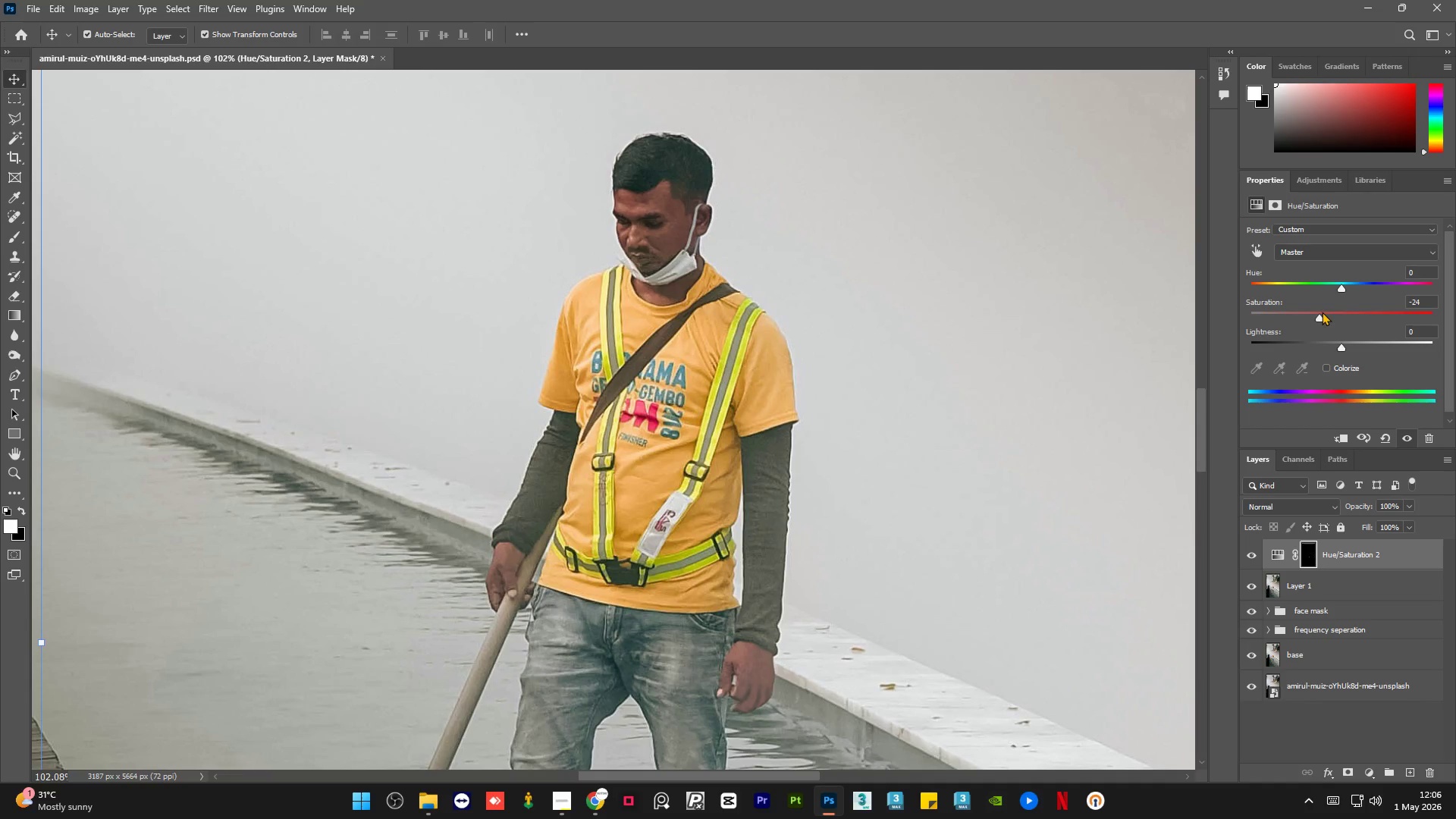 
left_click([1323, 312])
 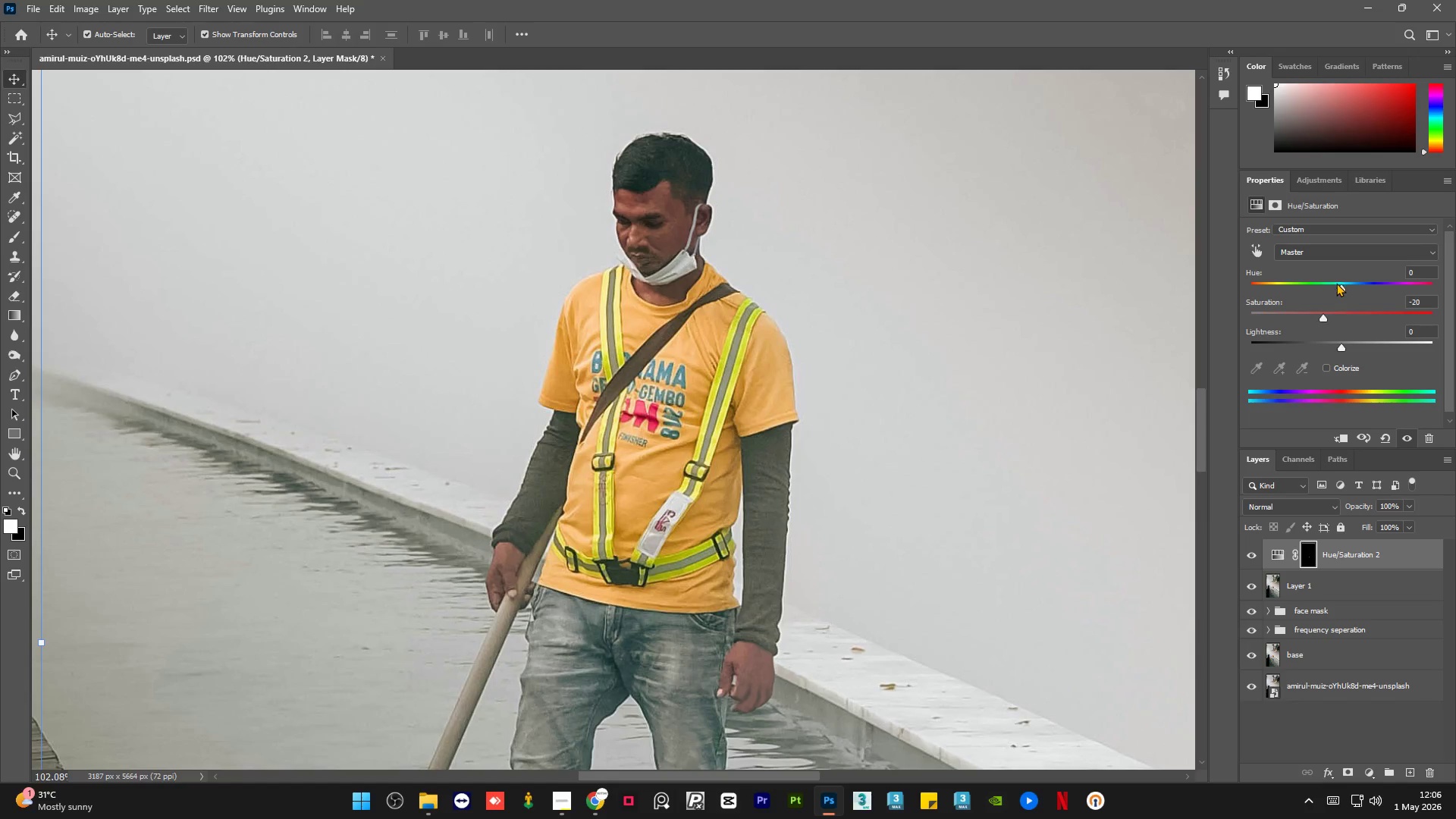 
left_click([1335, 283])
 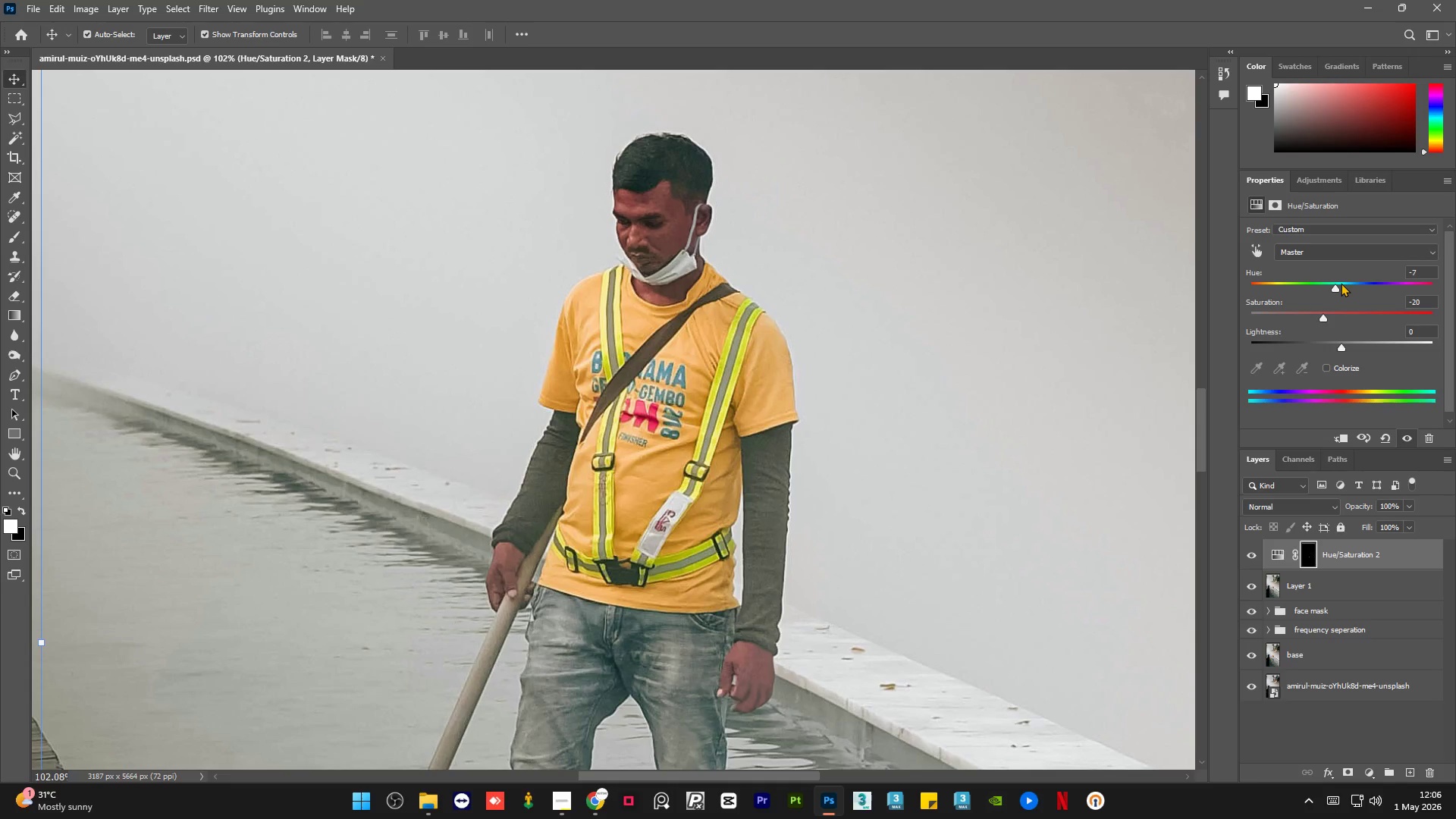 
left_click([1341, 283])
 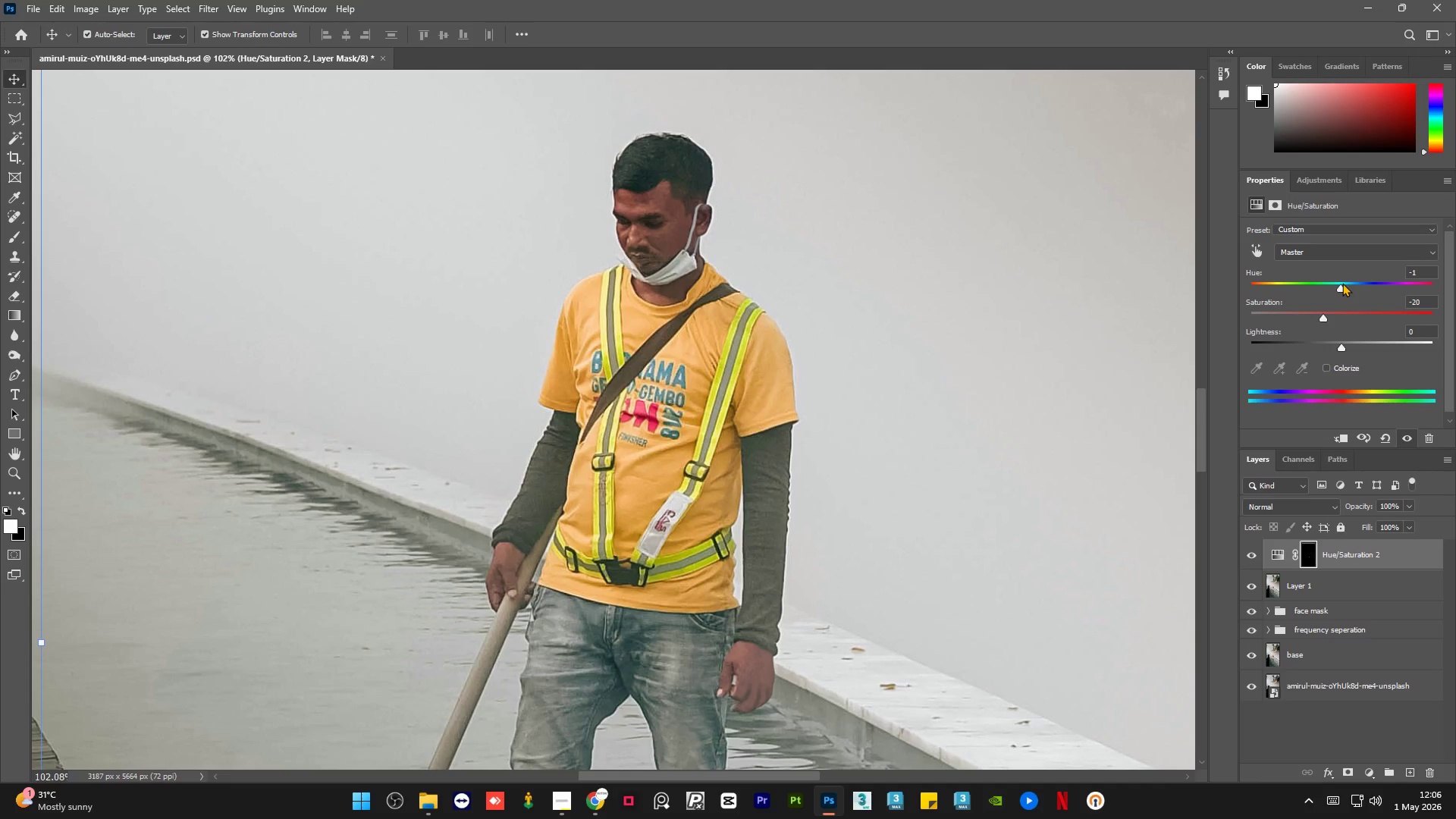 
left_click([1342, 283])
 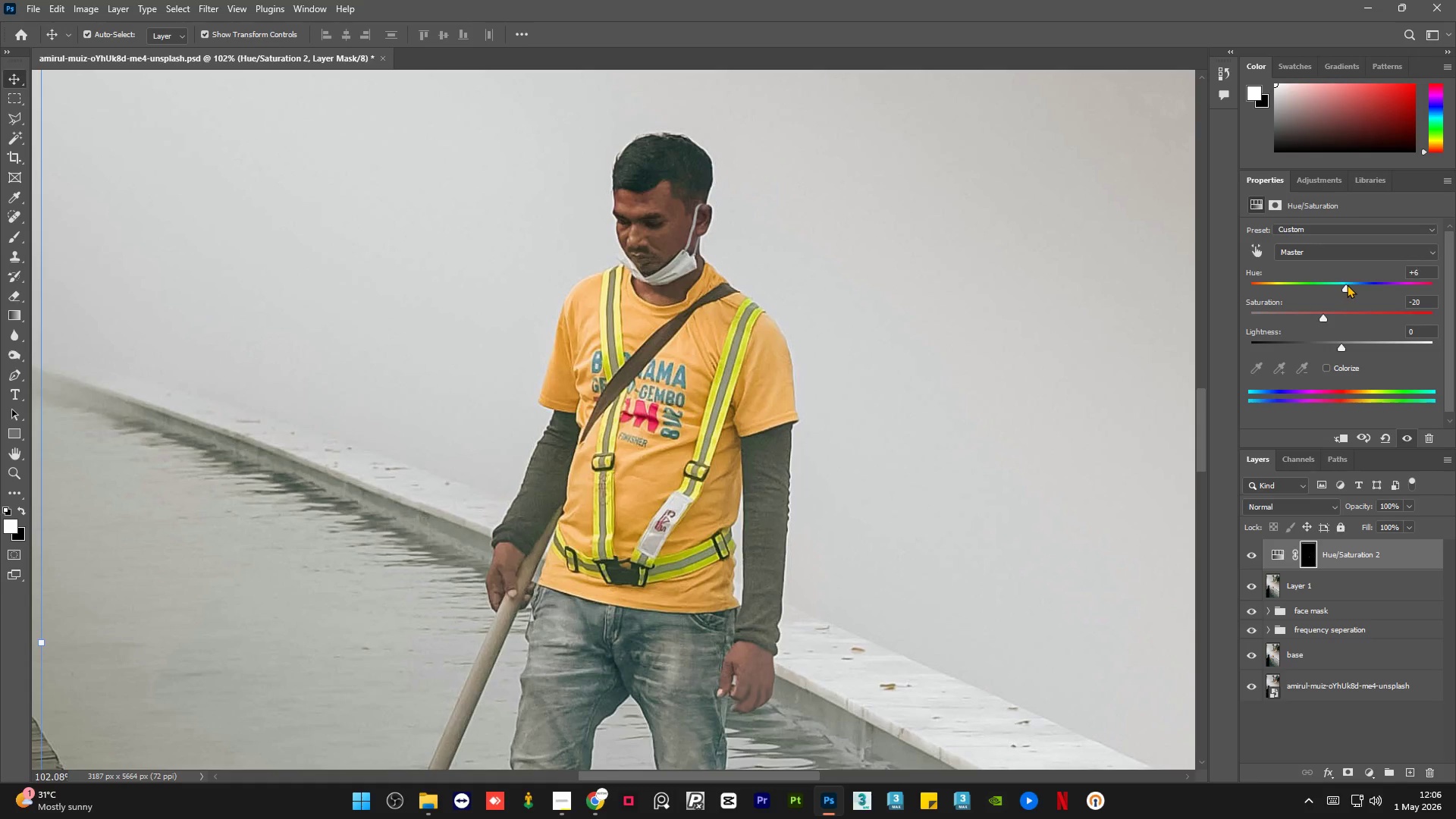 
wait(11.3)
 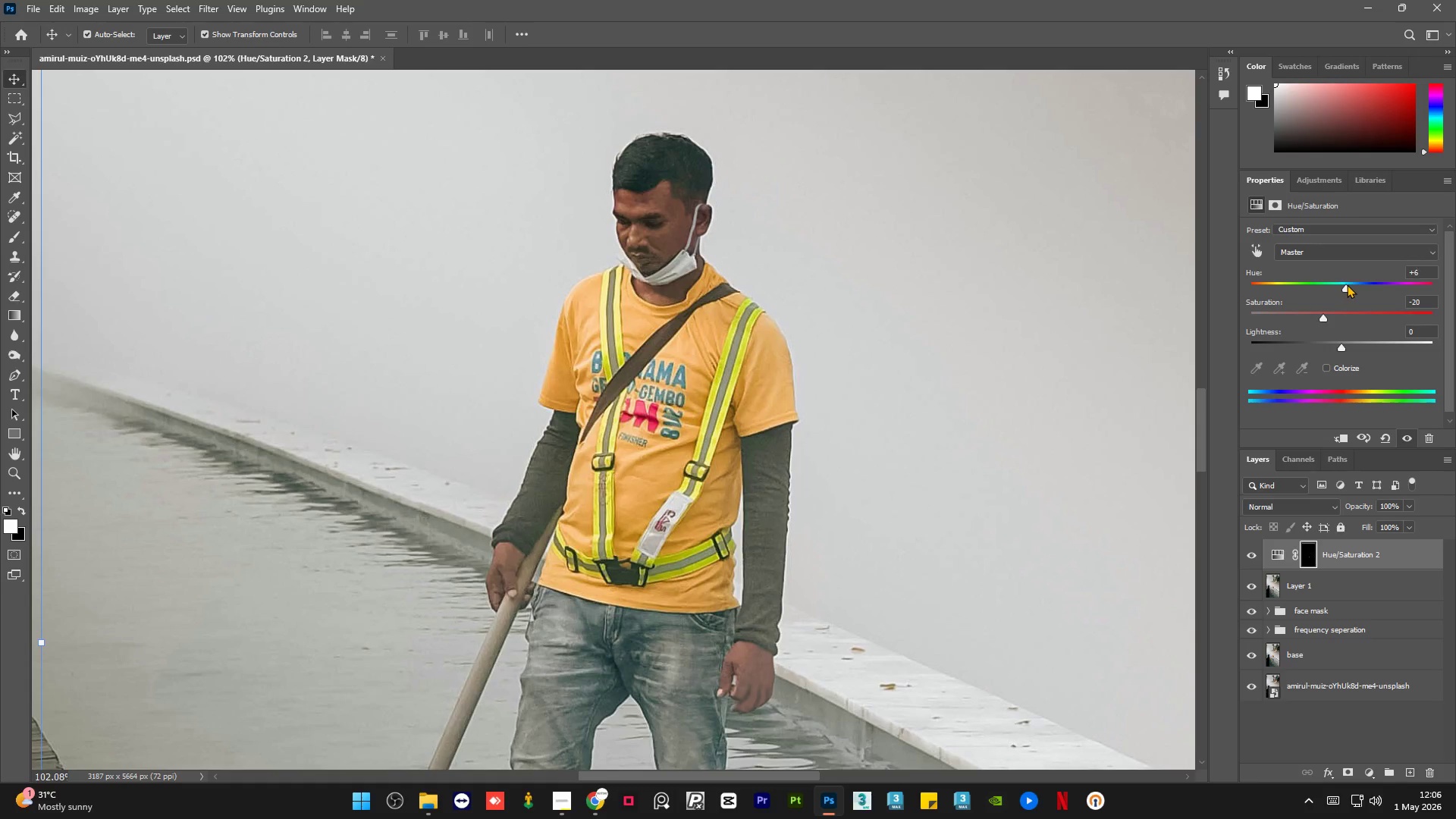 
double_click([1423, 278])
 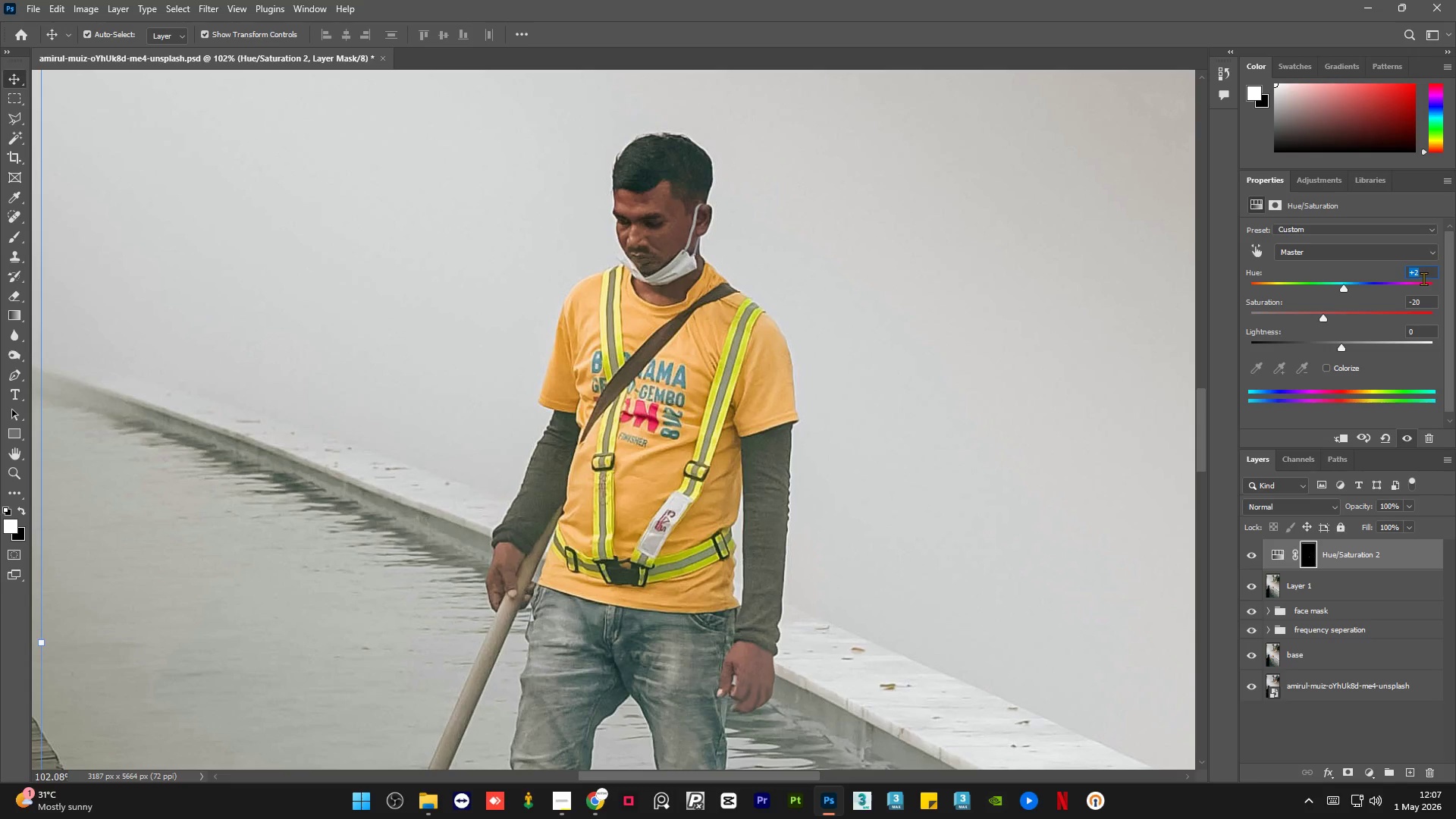 
key(Numpad4)
 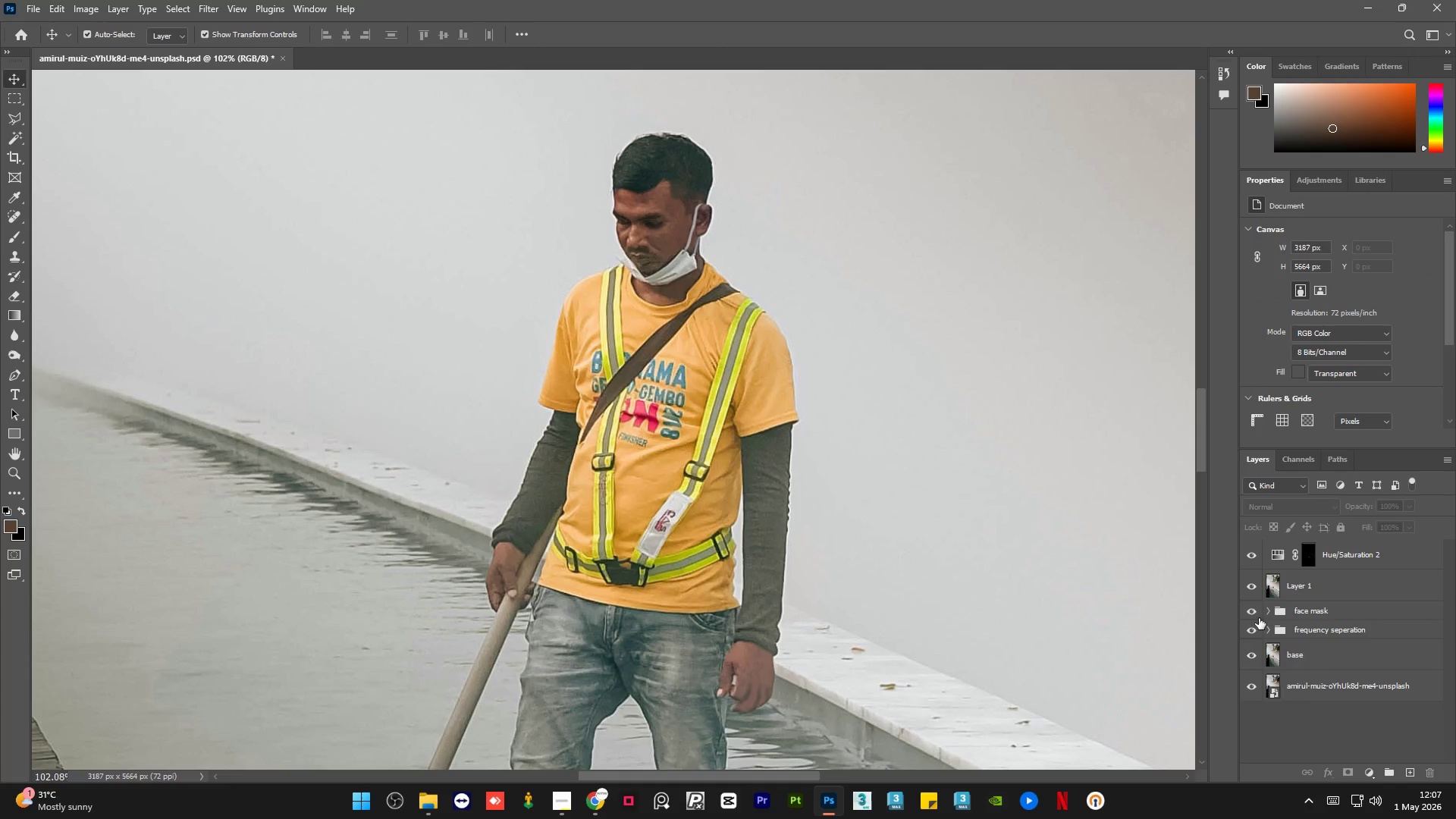 
left_click([1255, 557])
 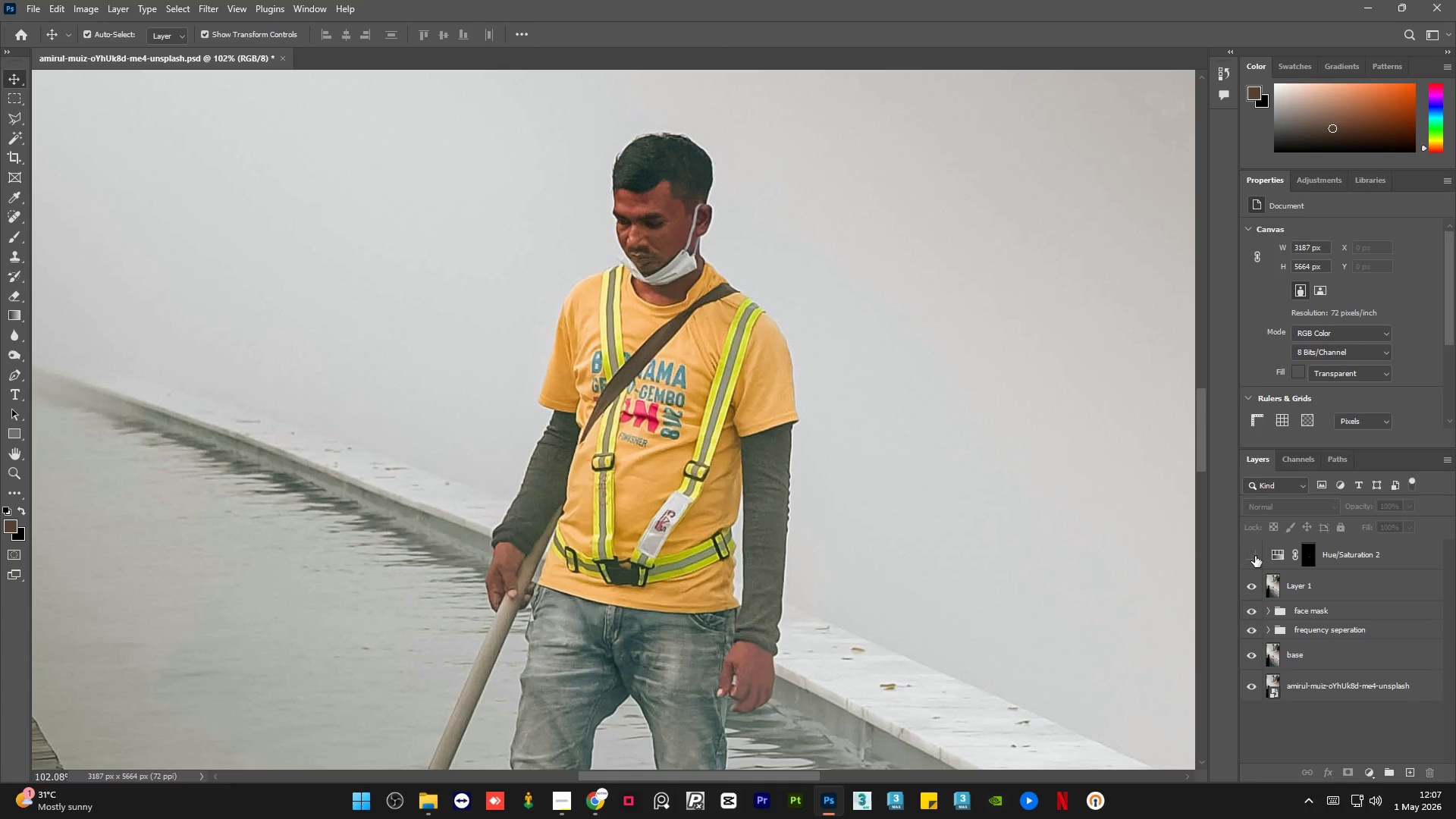 
left_click([1255, 556])
 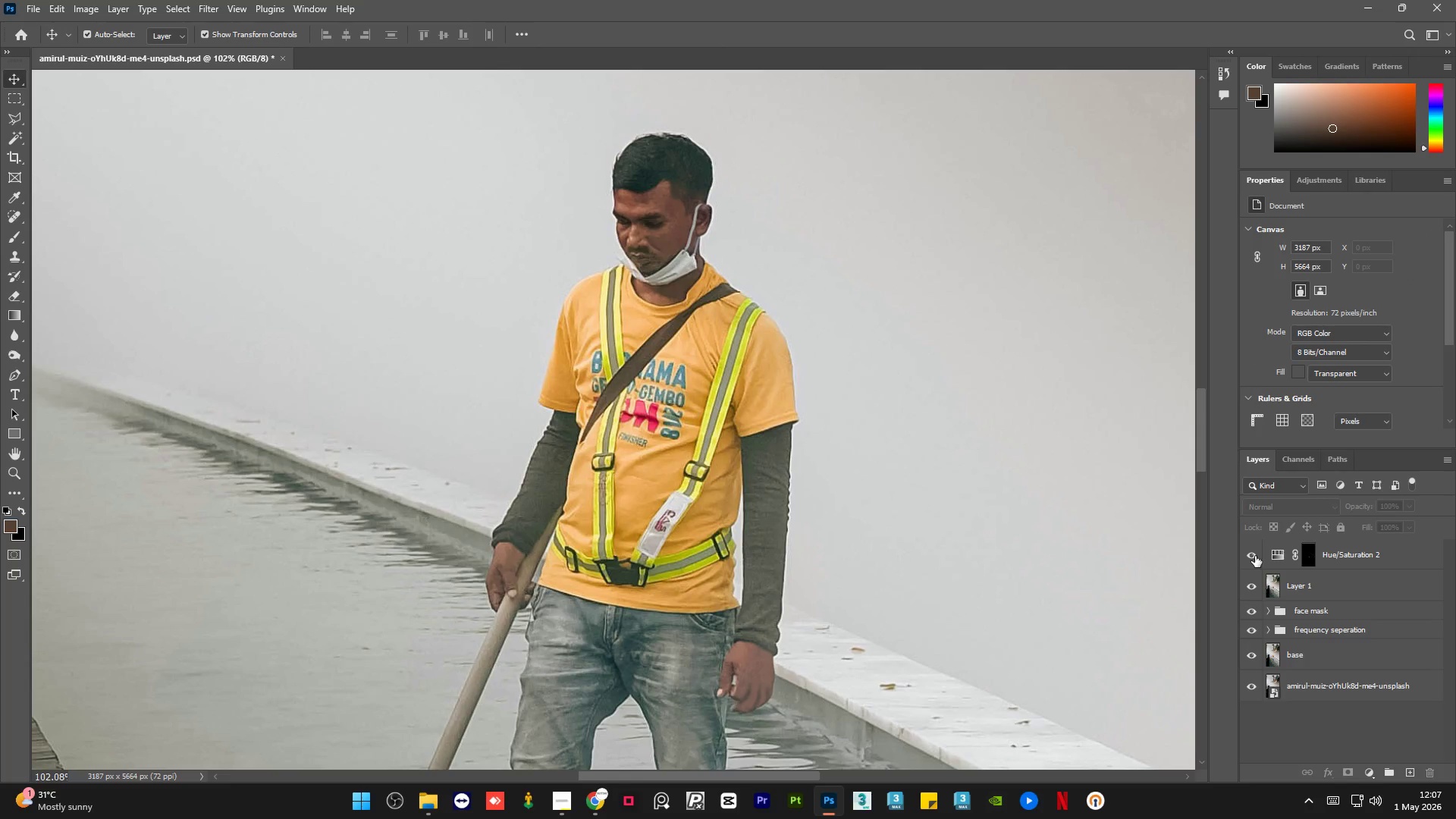 
left_click([1255, 556])
 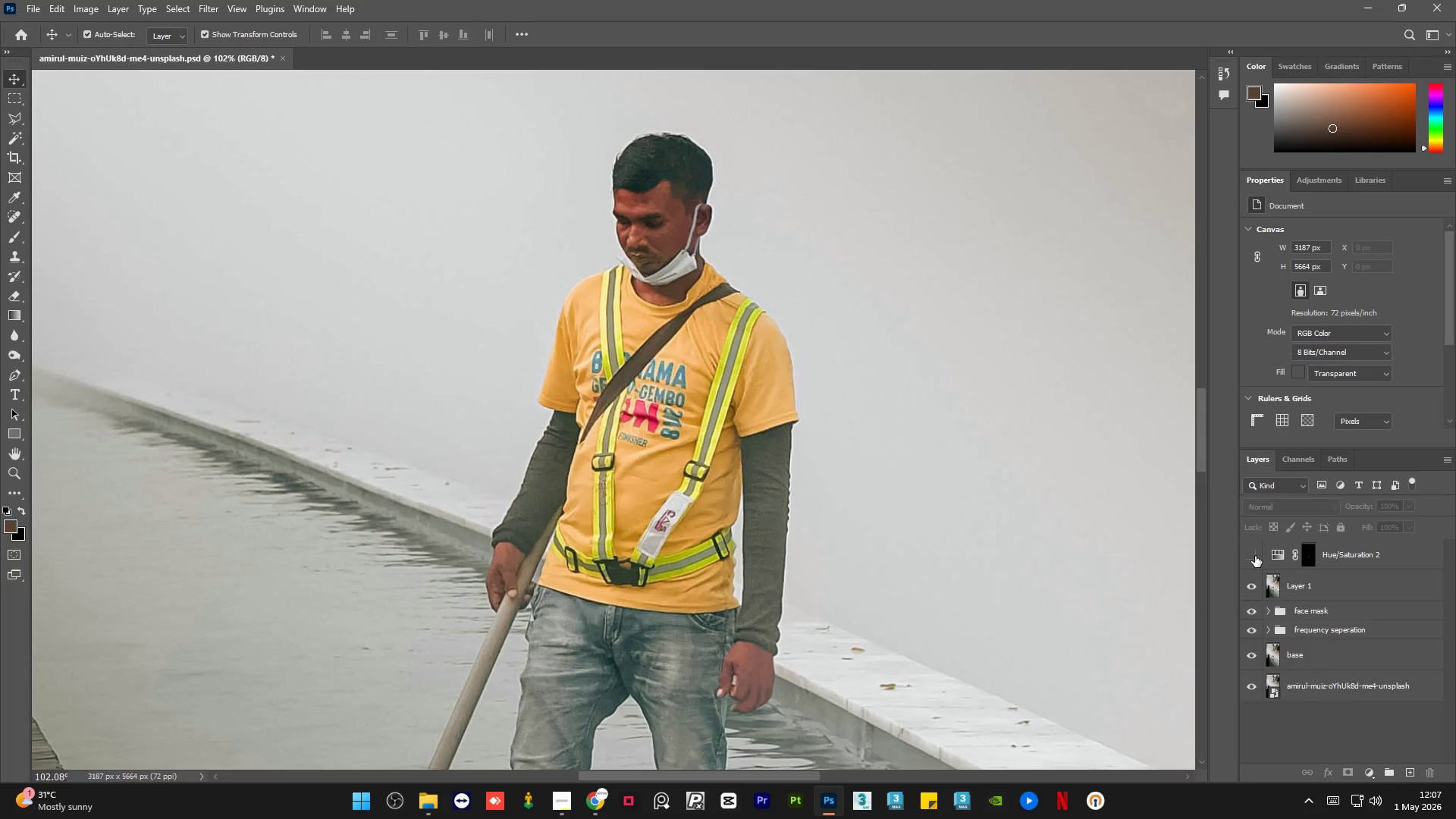 
left_click([1255, 556])
 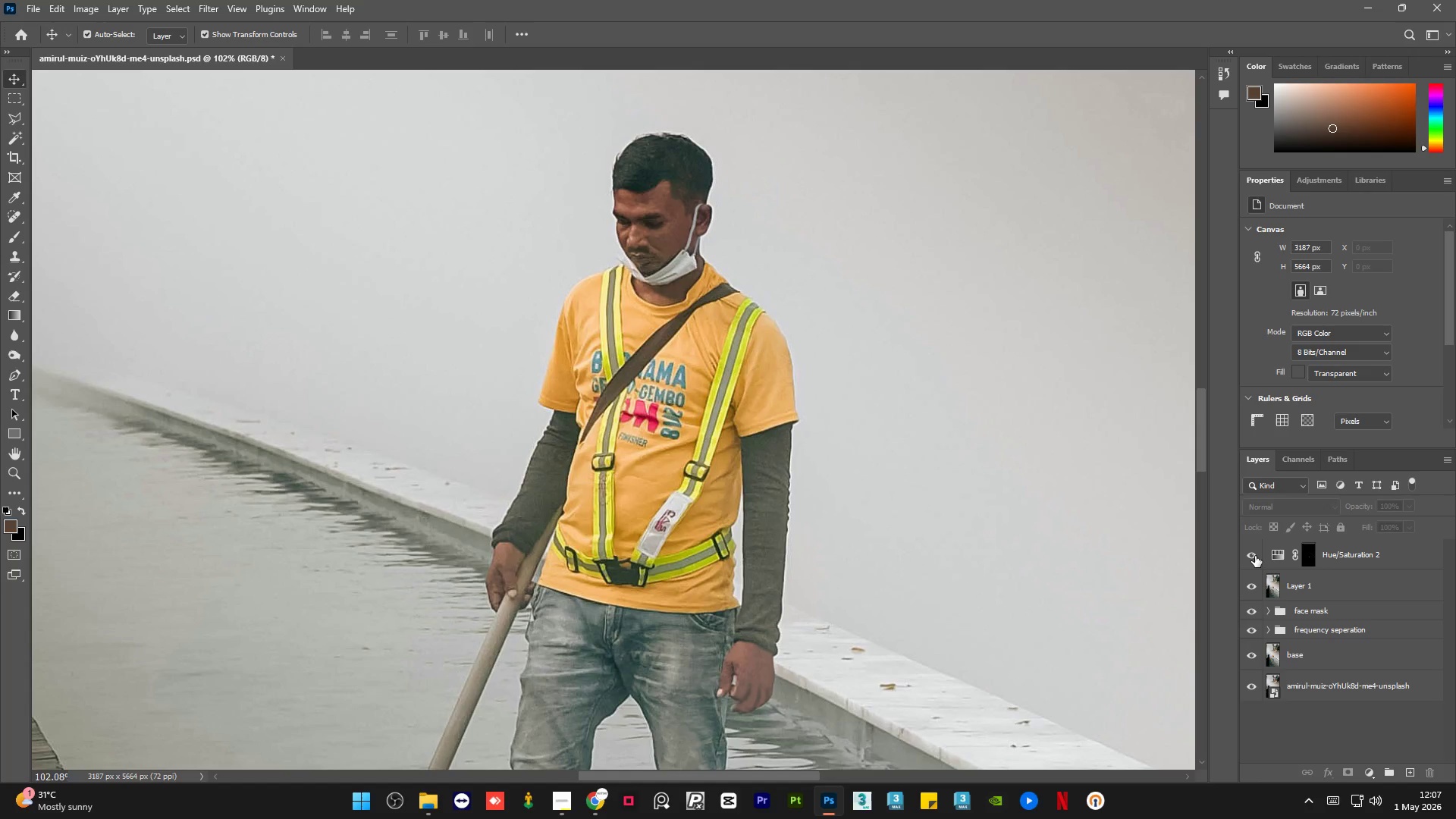 
wait(7.72)
 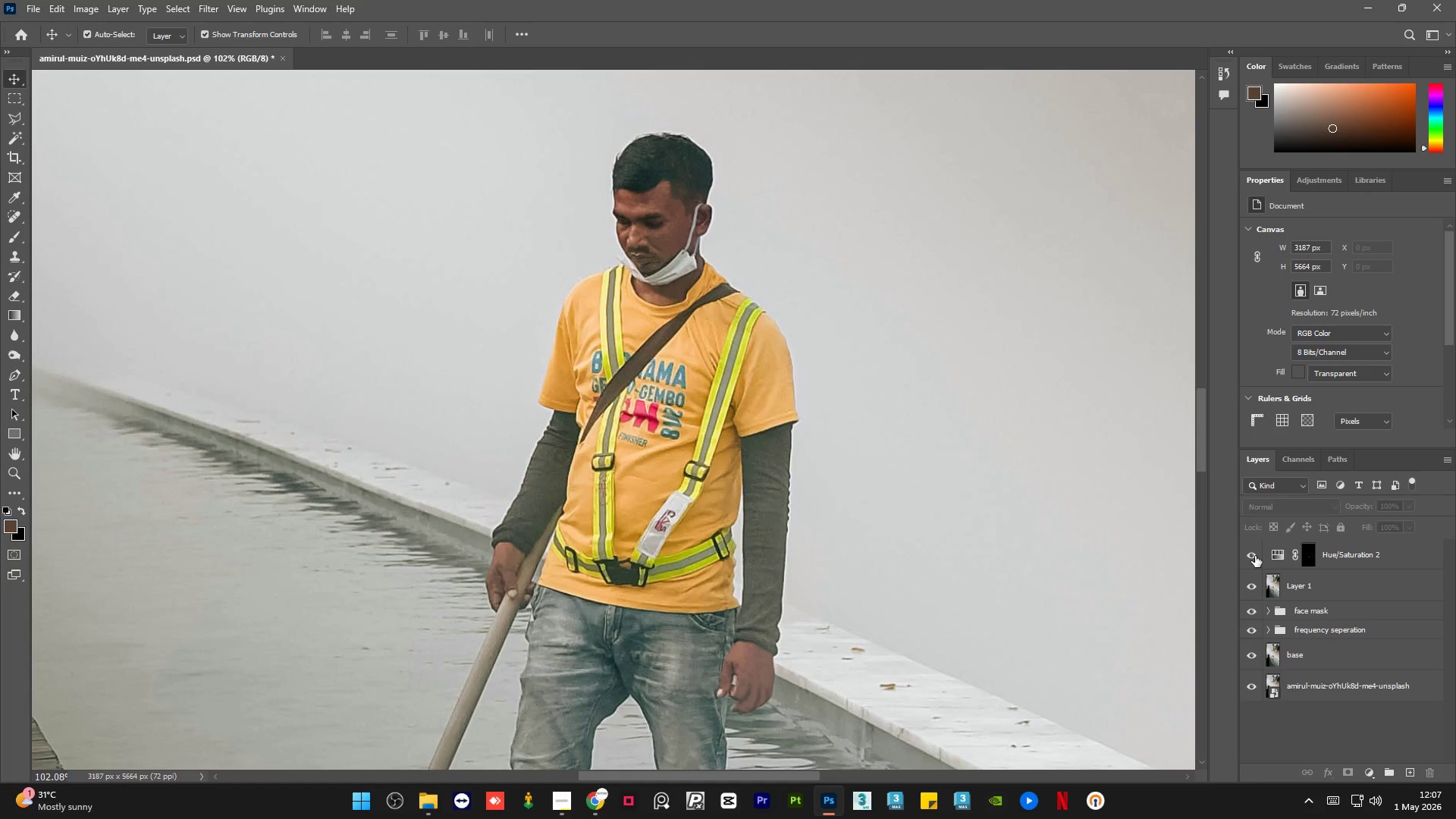 
left_click([1255, 556])
 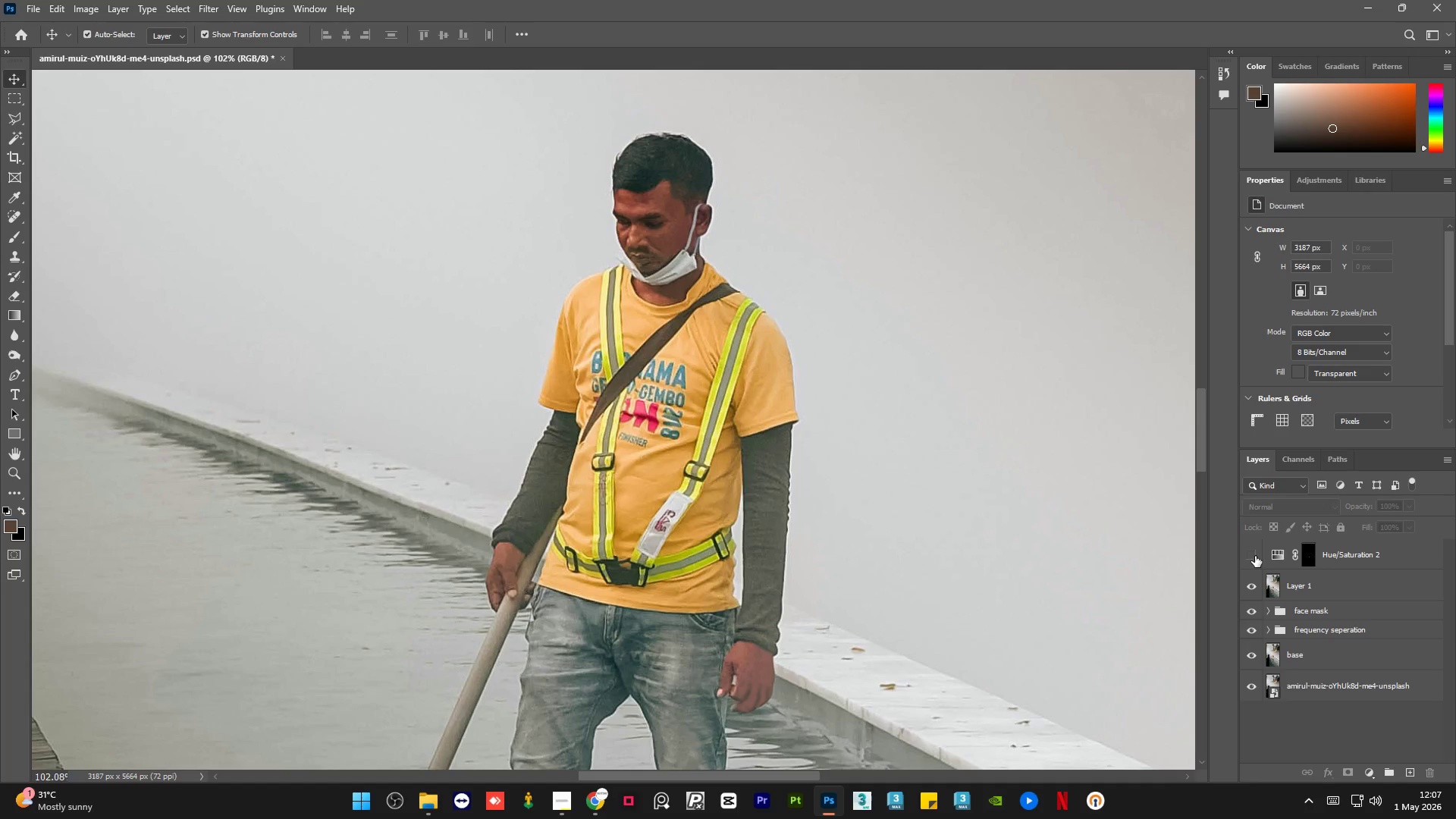 
left_click([1255, 556])
 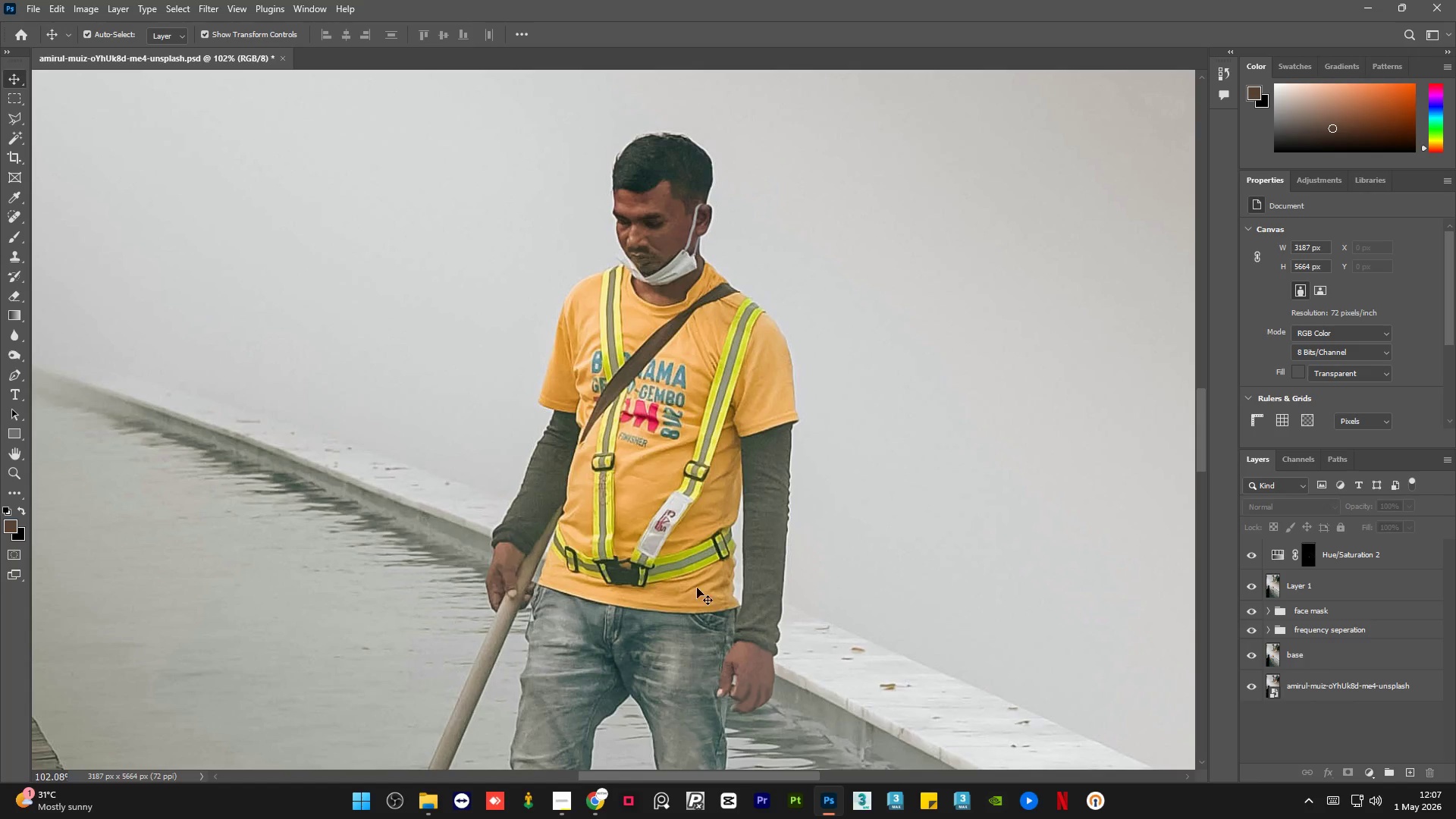 
hold_key(key=AltLeft, duration=2.8)
scroll: coordinate [703, 478], scroll_direction: down, amount: 11.0
 